 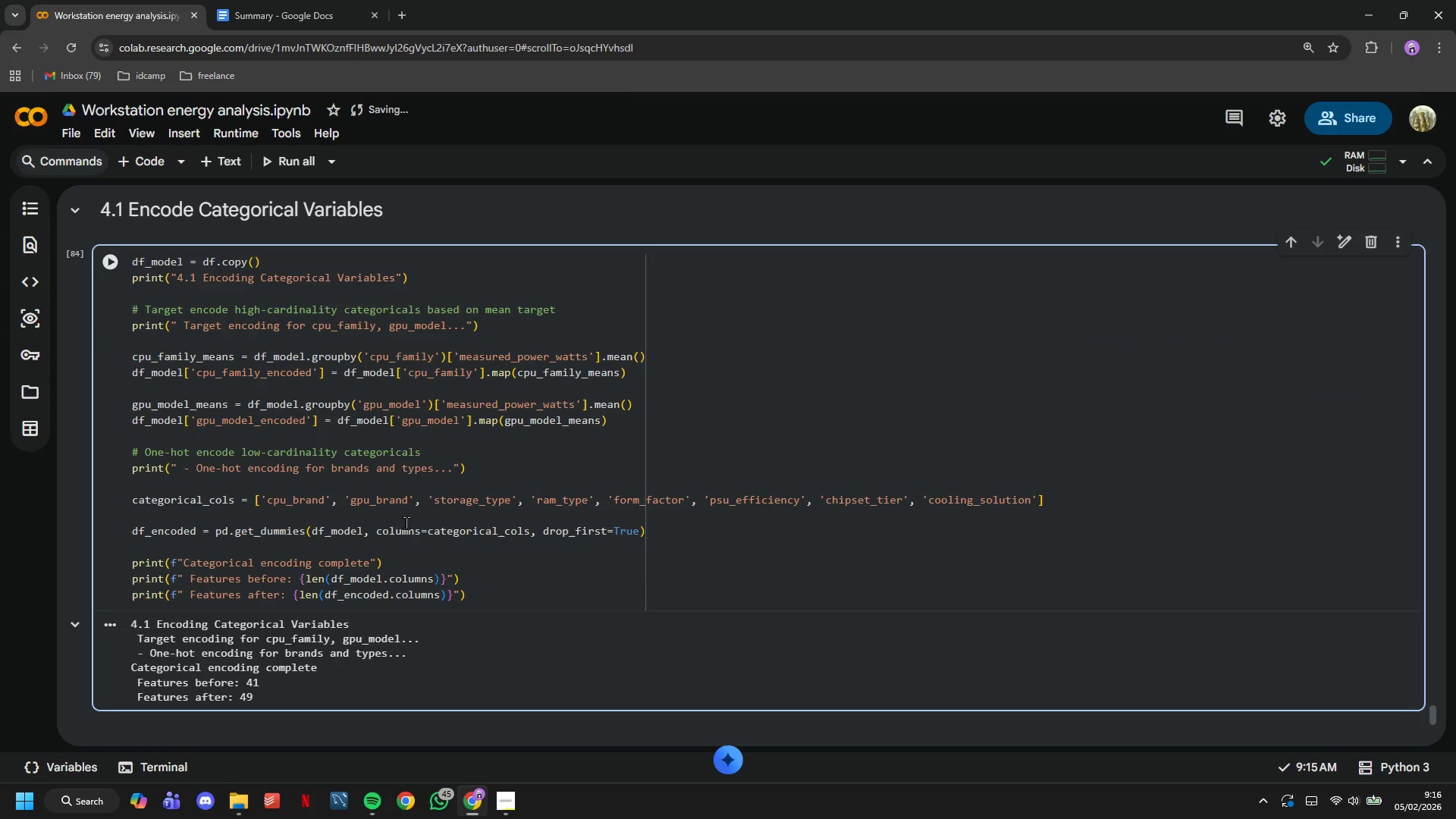 
left_click([211, 174])
 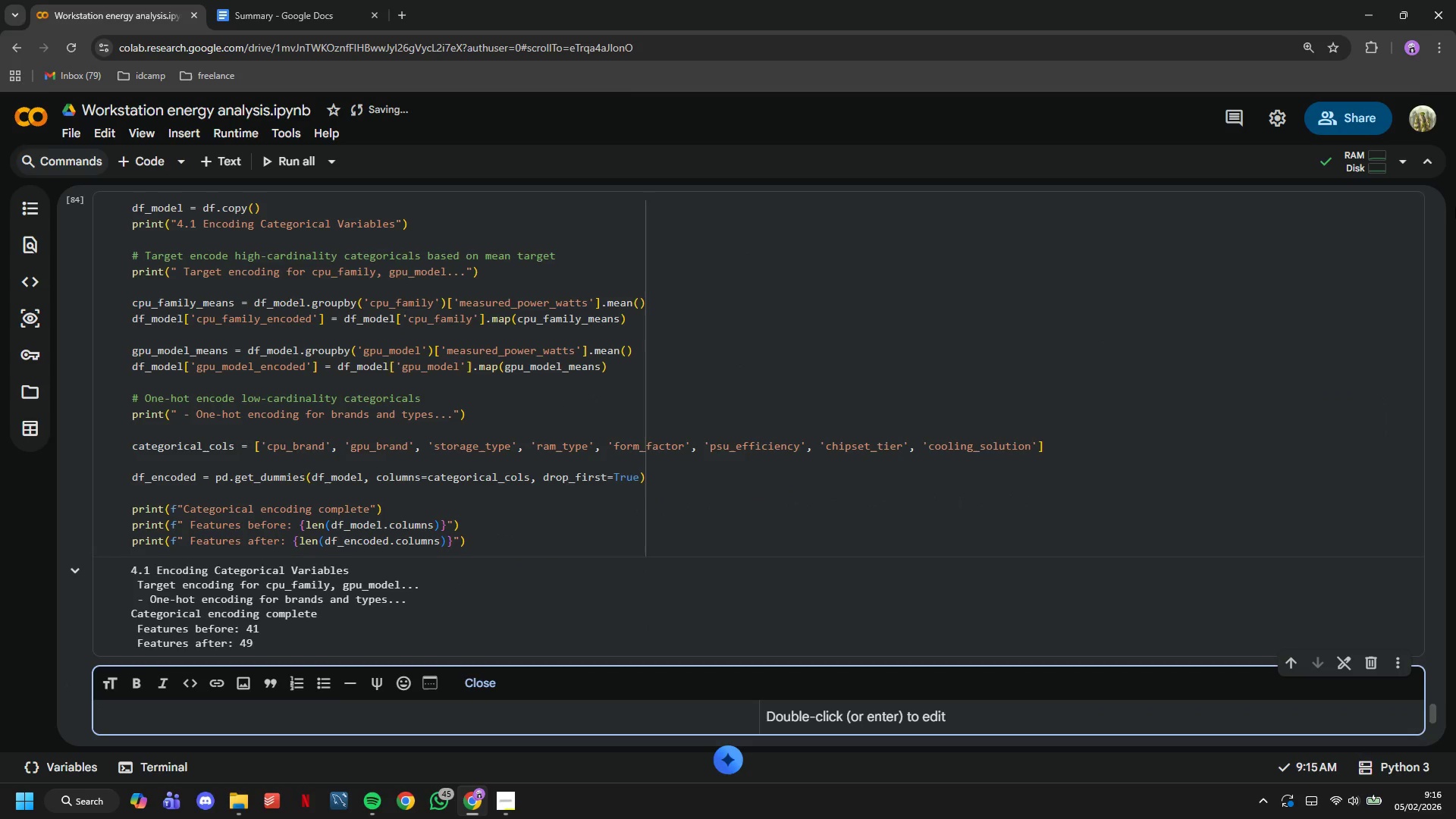 
type(## 4.2 )
 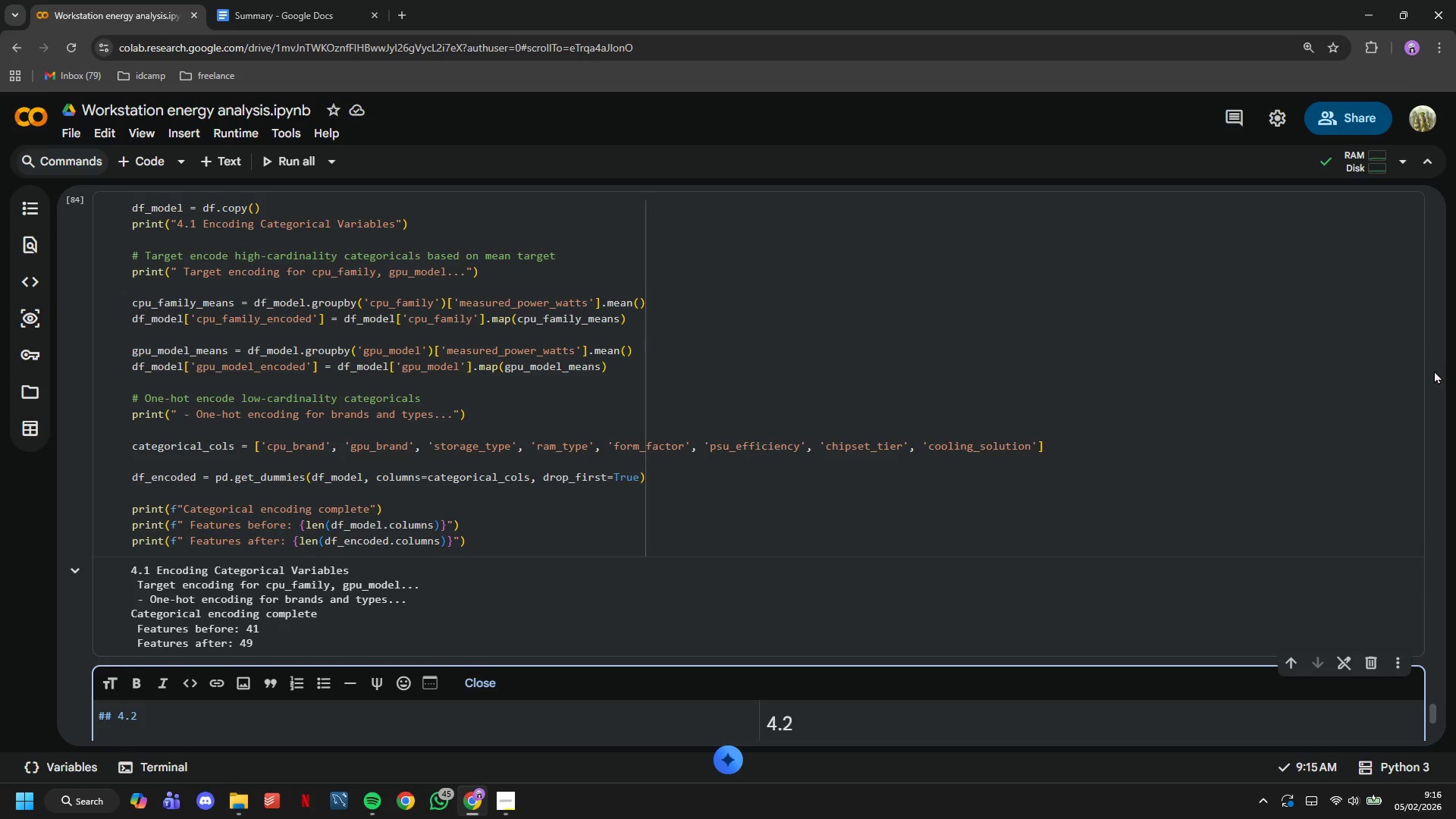 
type(Create Interaction G)
key(Backspace)
type(Features)
 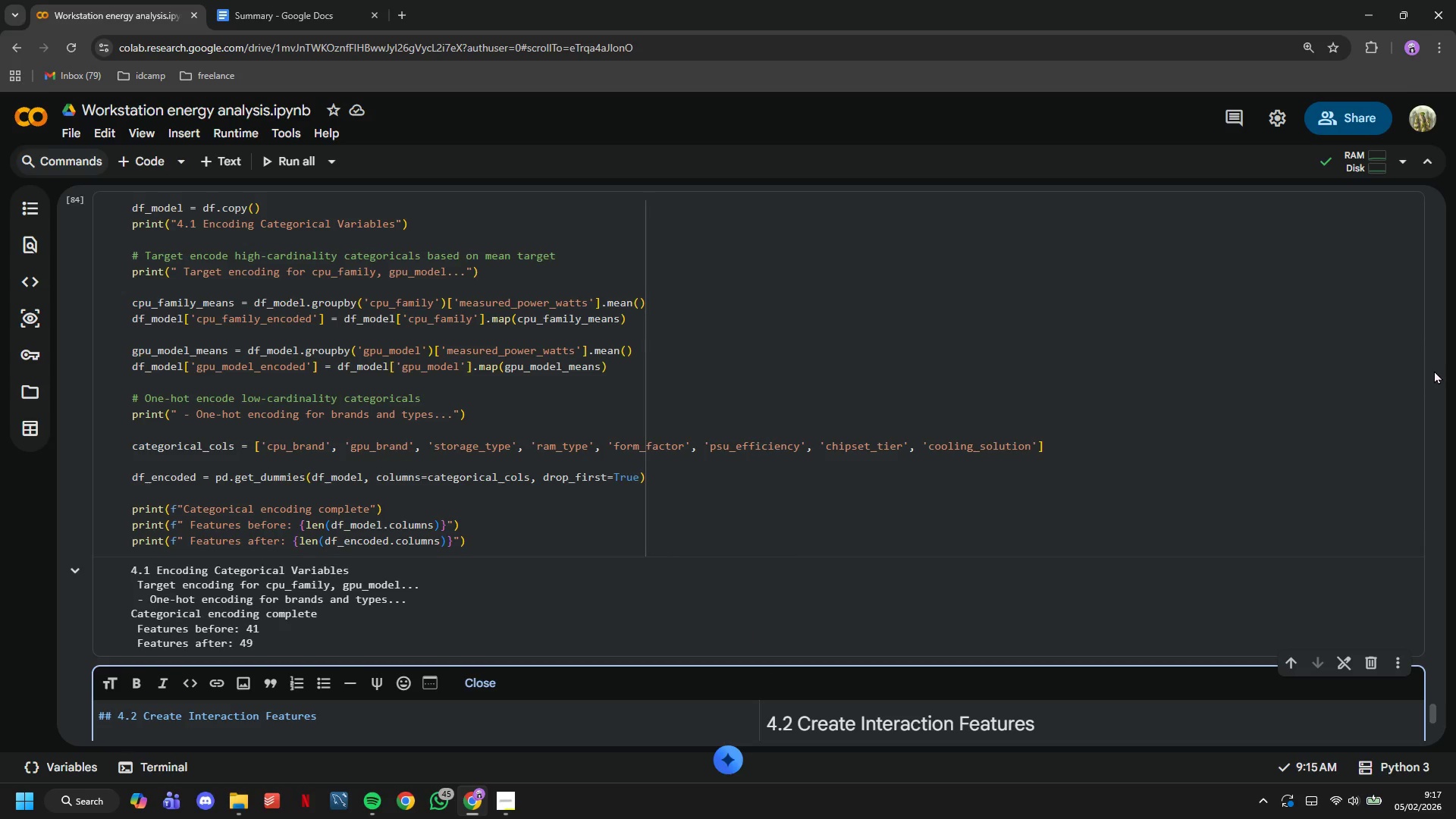 
wait(10.92)
 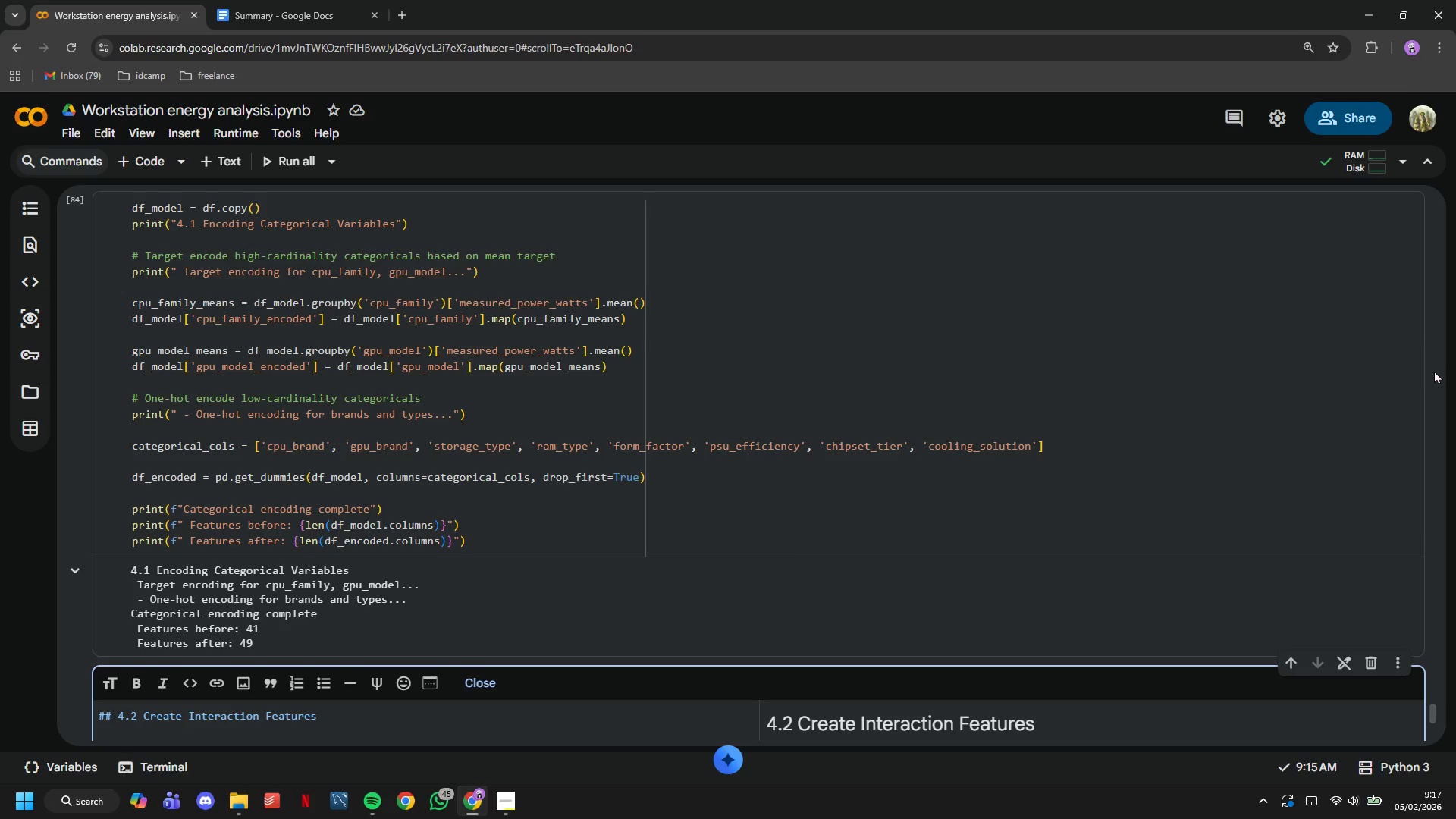 
scroll: coordinate [755, 620], scroll_direction: down, amount: 2.0
 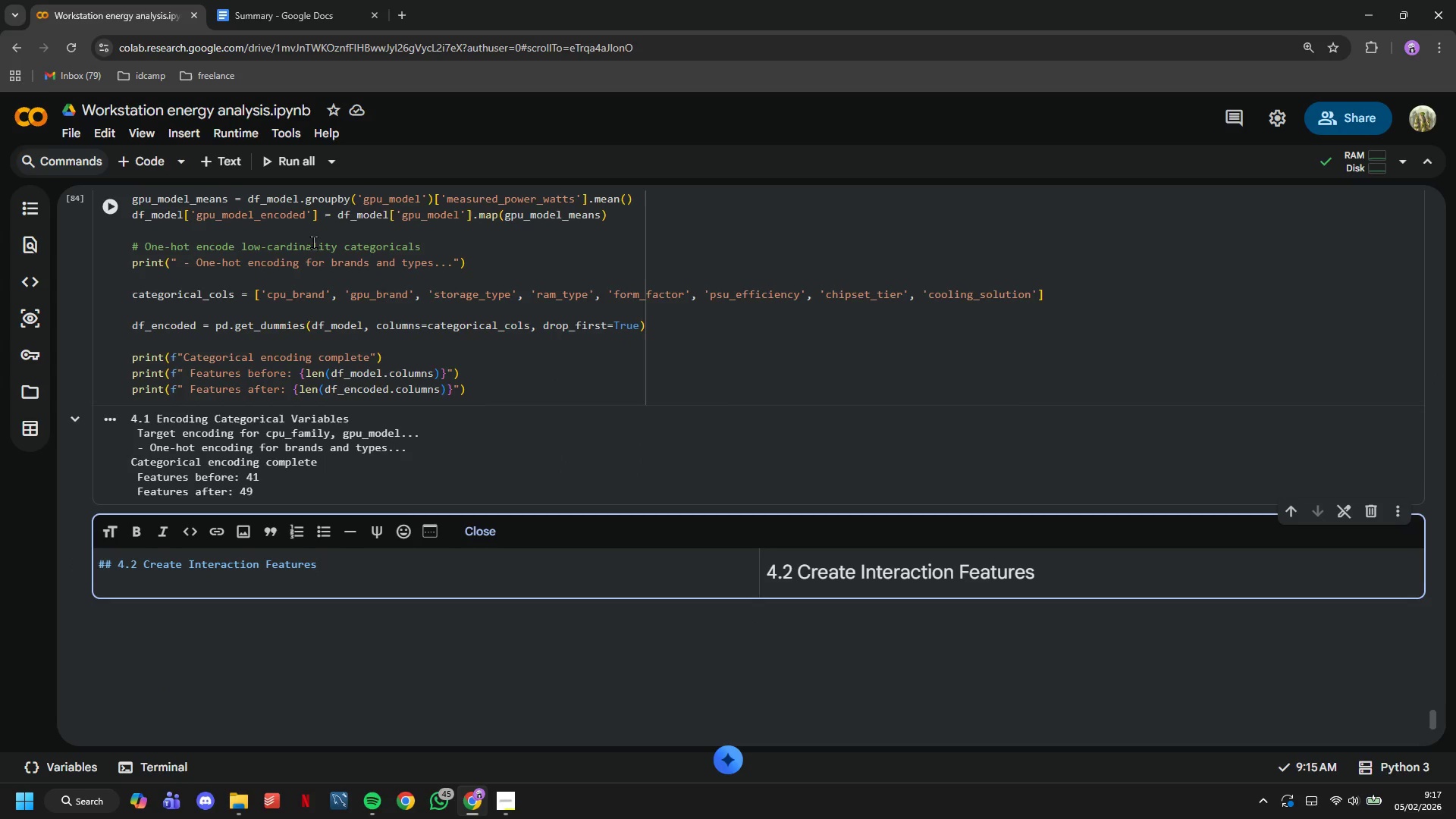 
left_click([150, 165])
 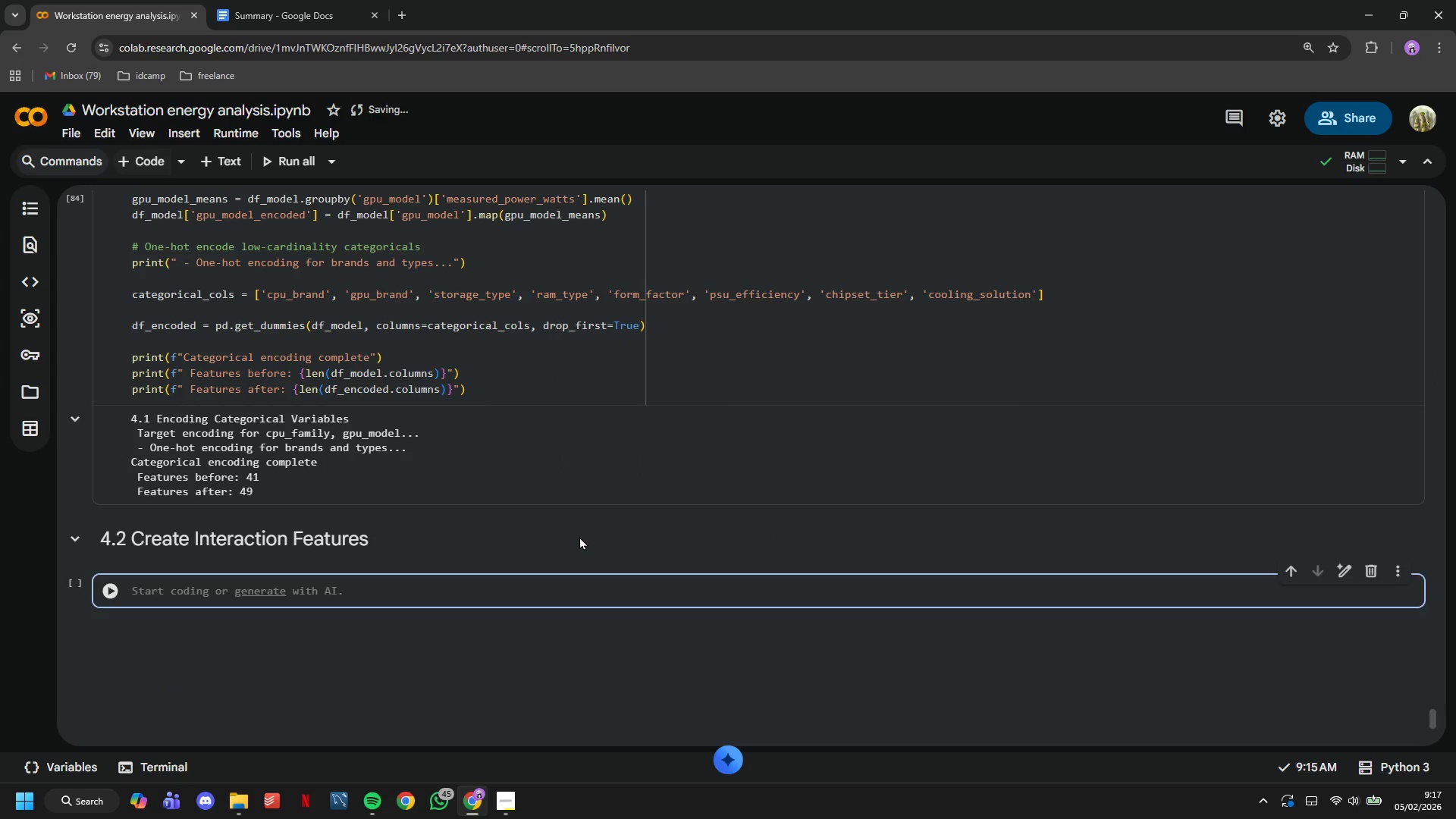 
type(print("4.2 Creating )
 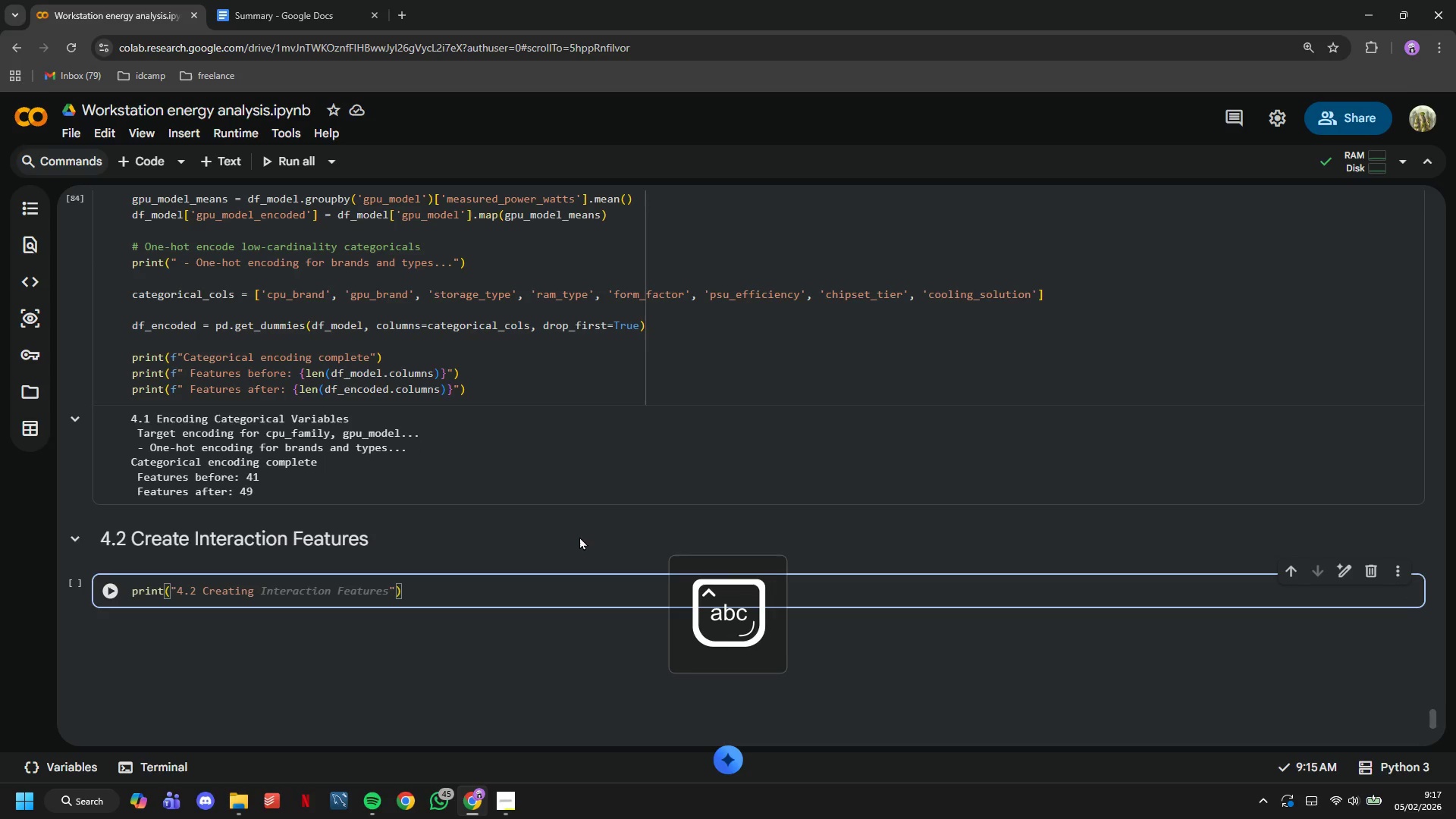 
type(Interaction Features)
 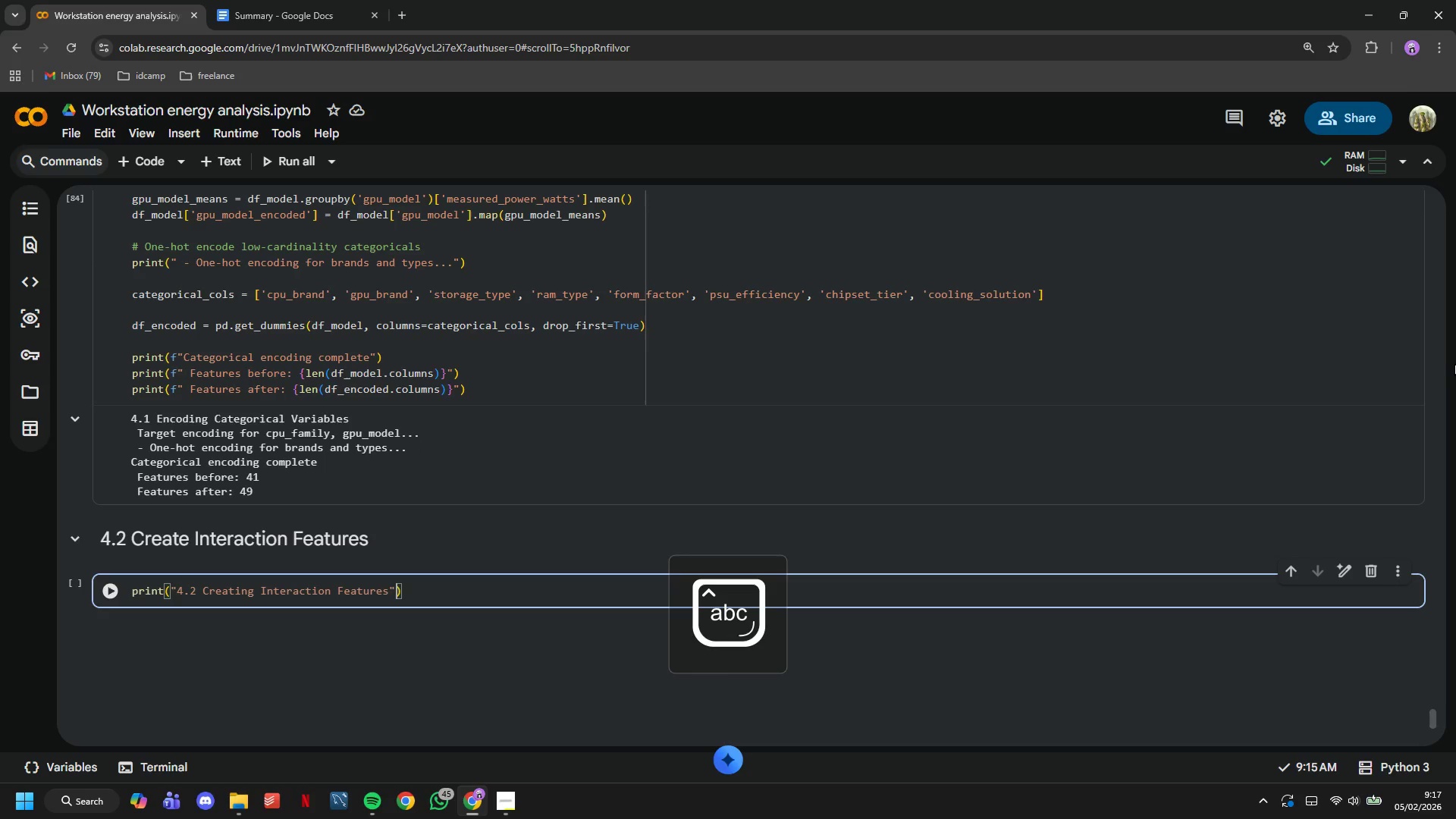 
key(ArrowRight)
 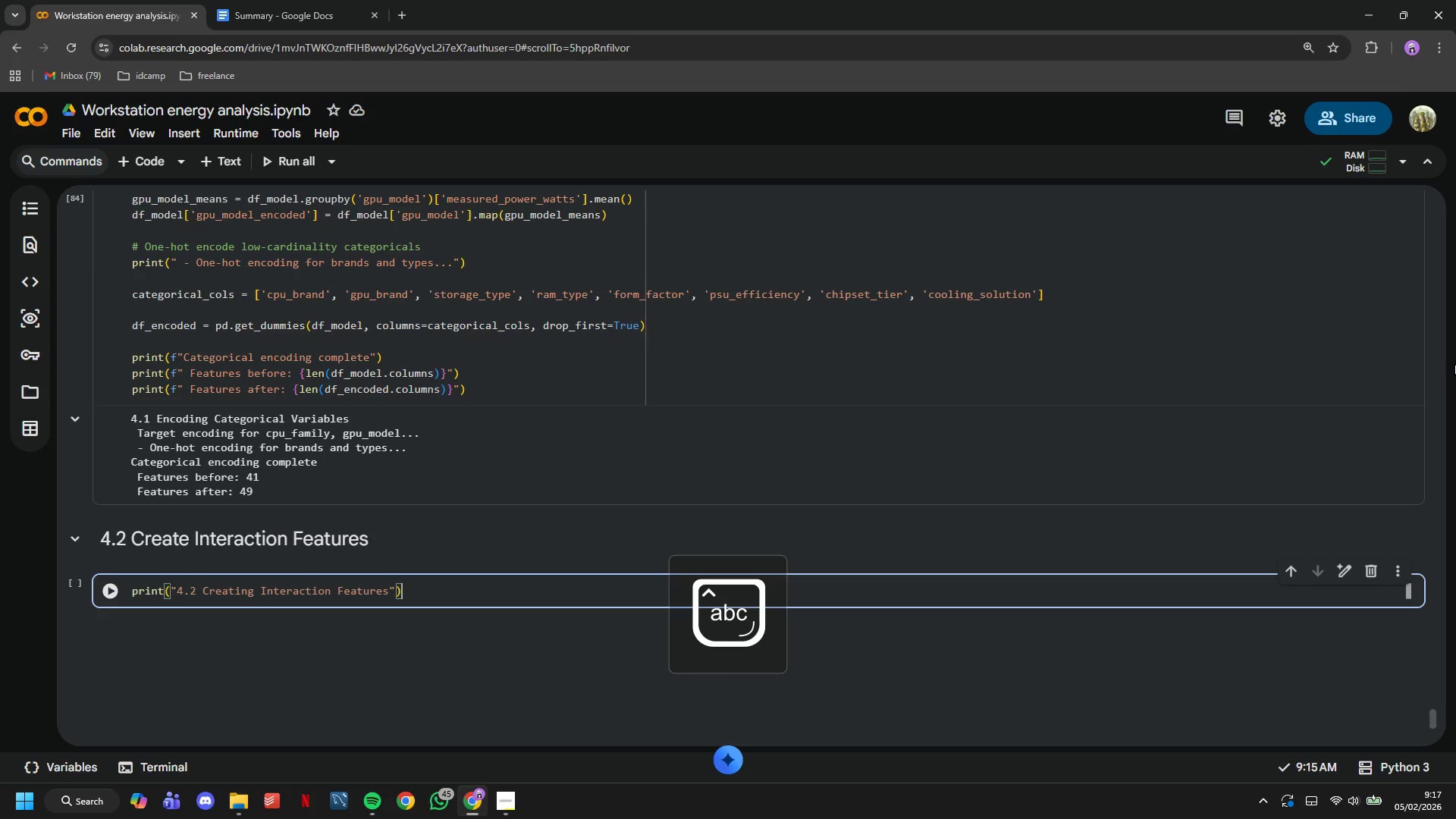 
key(ArrowRight)
 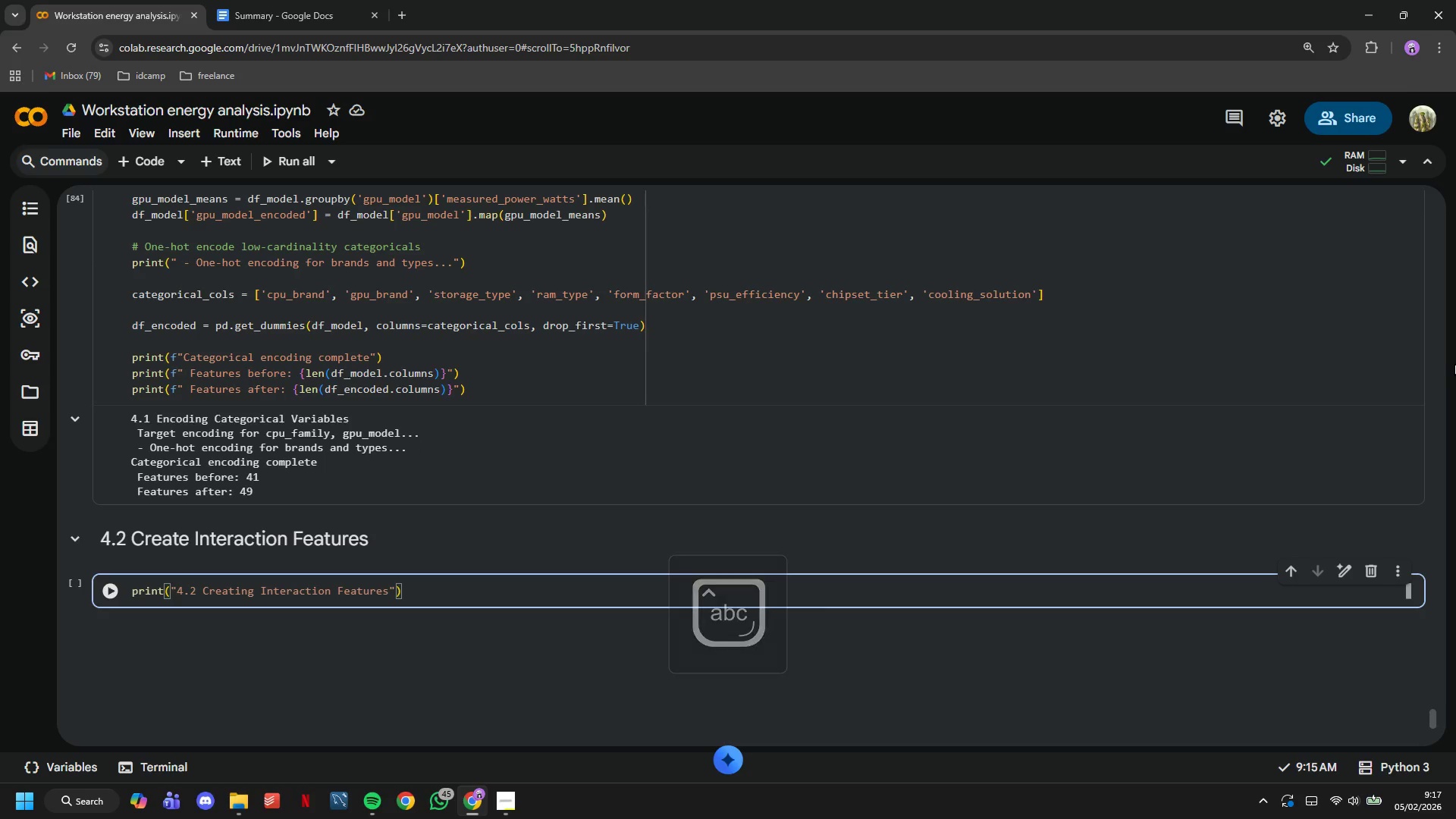 
key(Enter)
 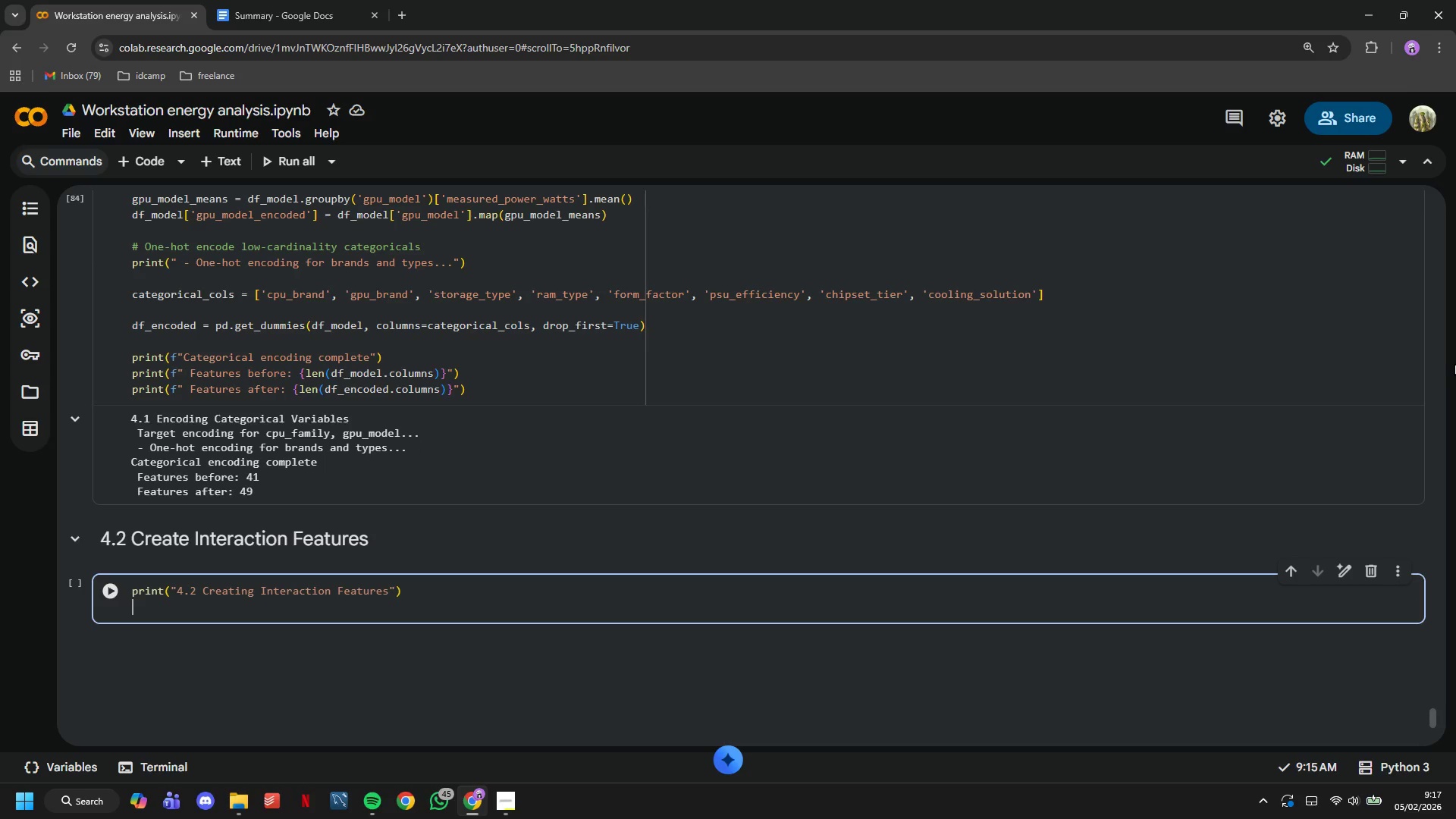 
key(Enter)
 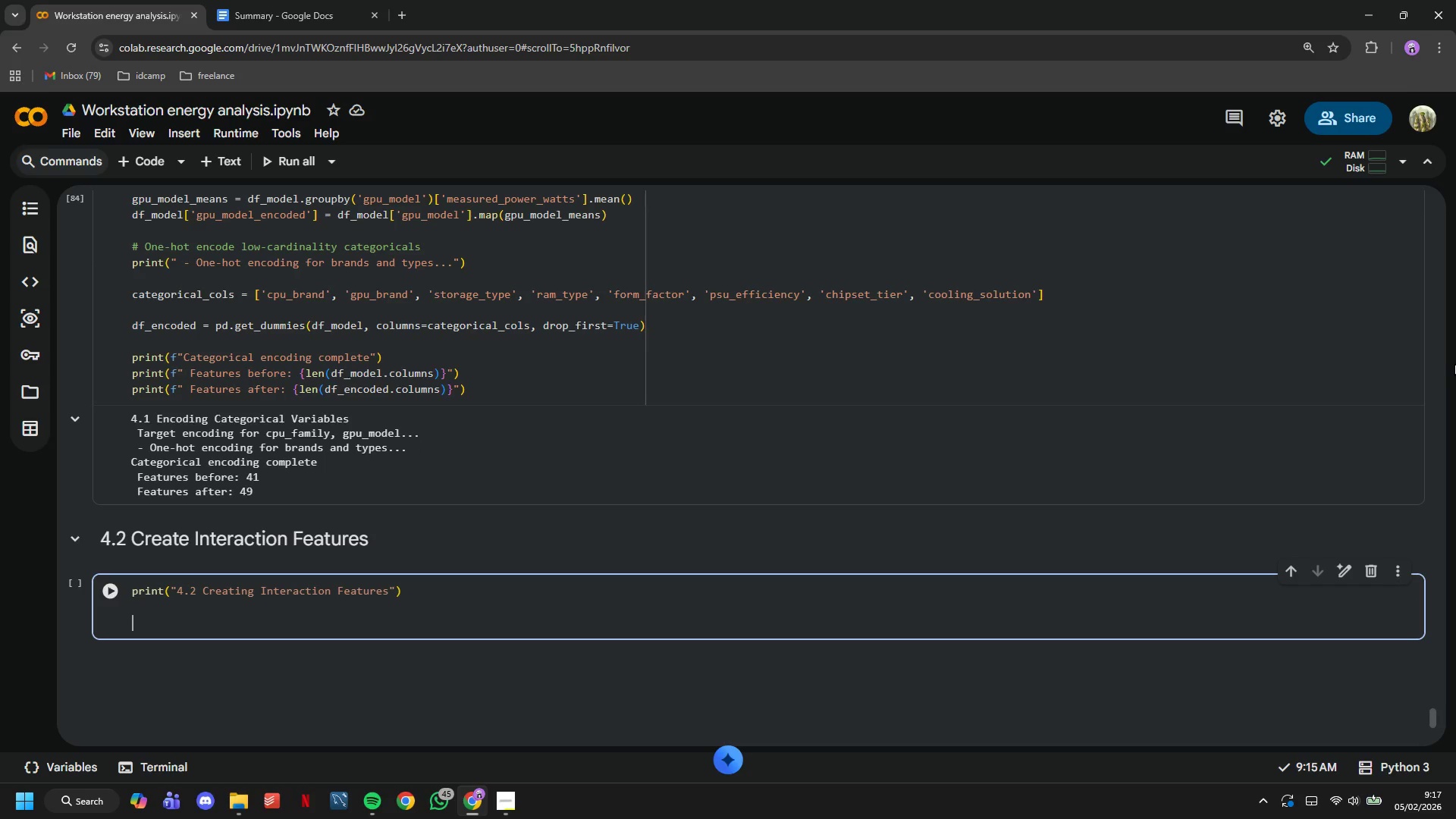 
type(# GPU-CPU )
 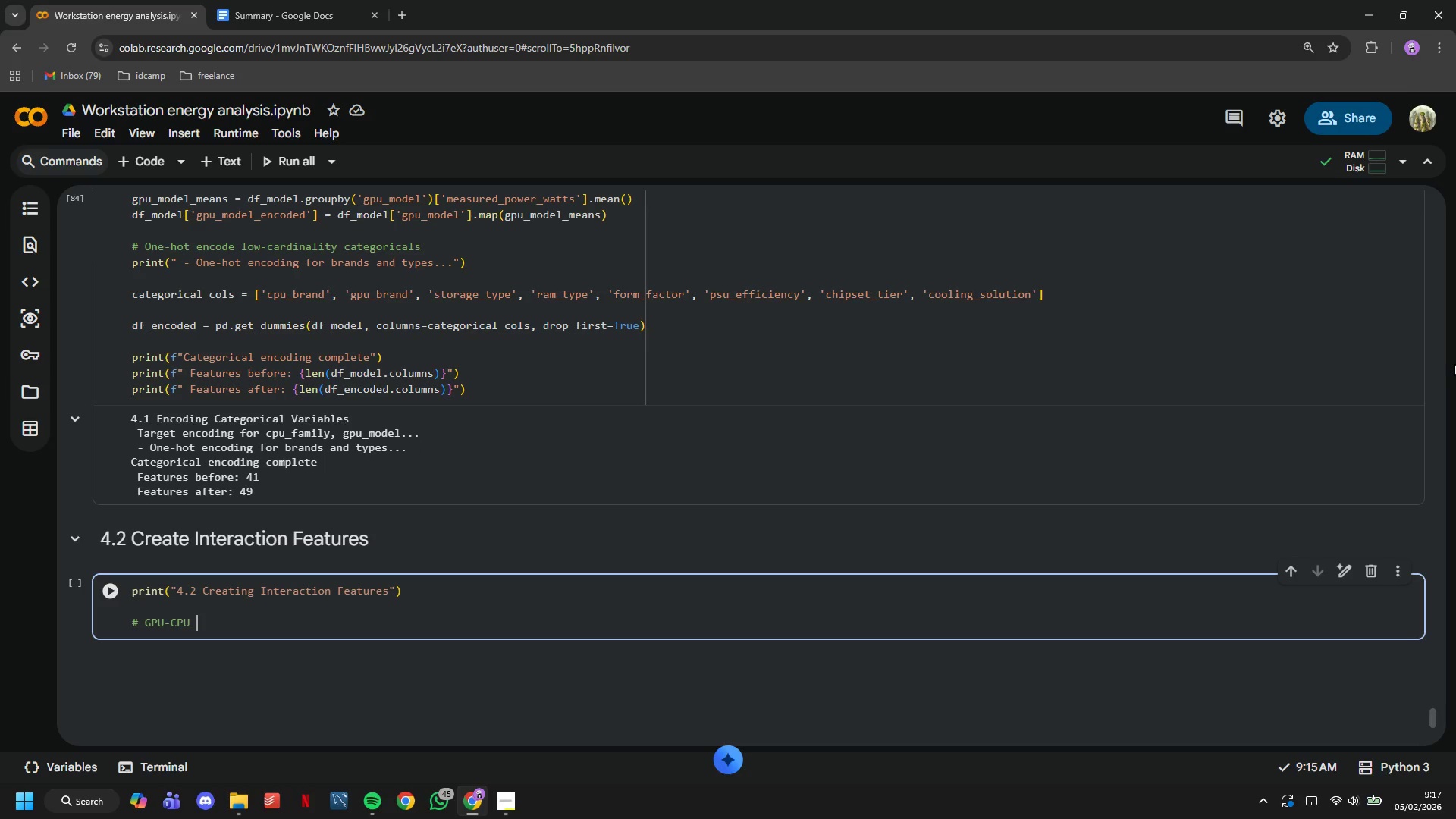 
key(Backspace)
key(Backspace)
key(Backspace)
key(Backspace)
key(Backspace)
key(Backspace)
key(Backspace)
key(Backspace)
type(CPU-GPU interaction (high_end combos)
key(Backspace)
type(-)
 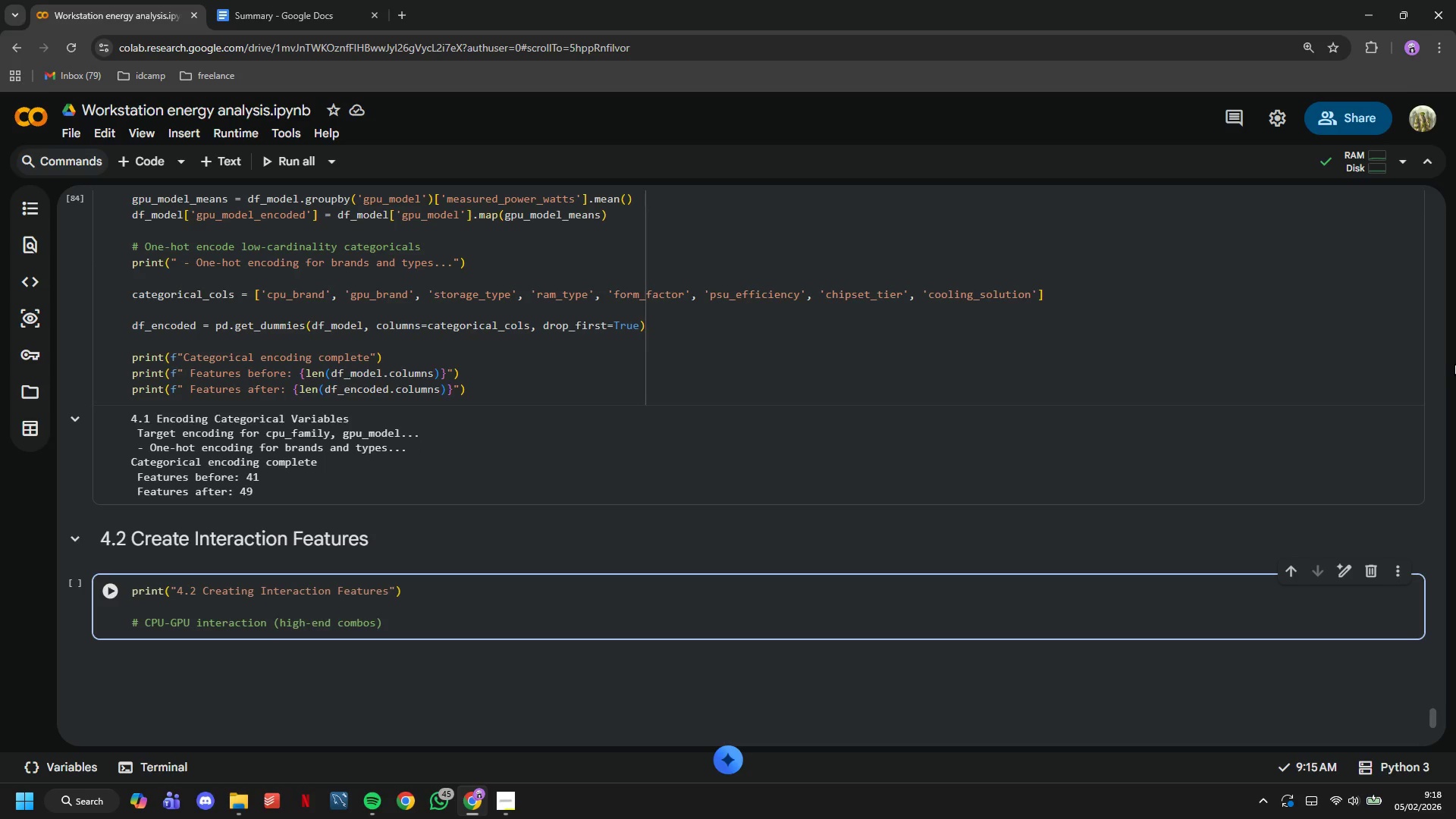 
 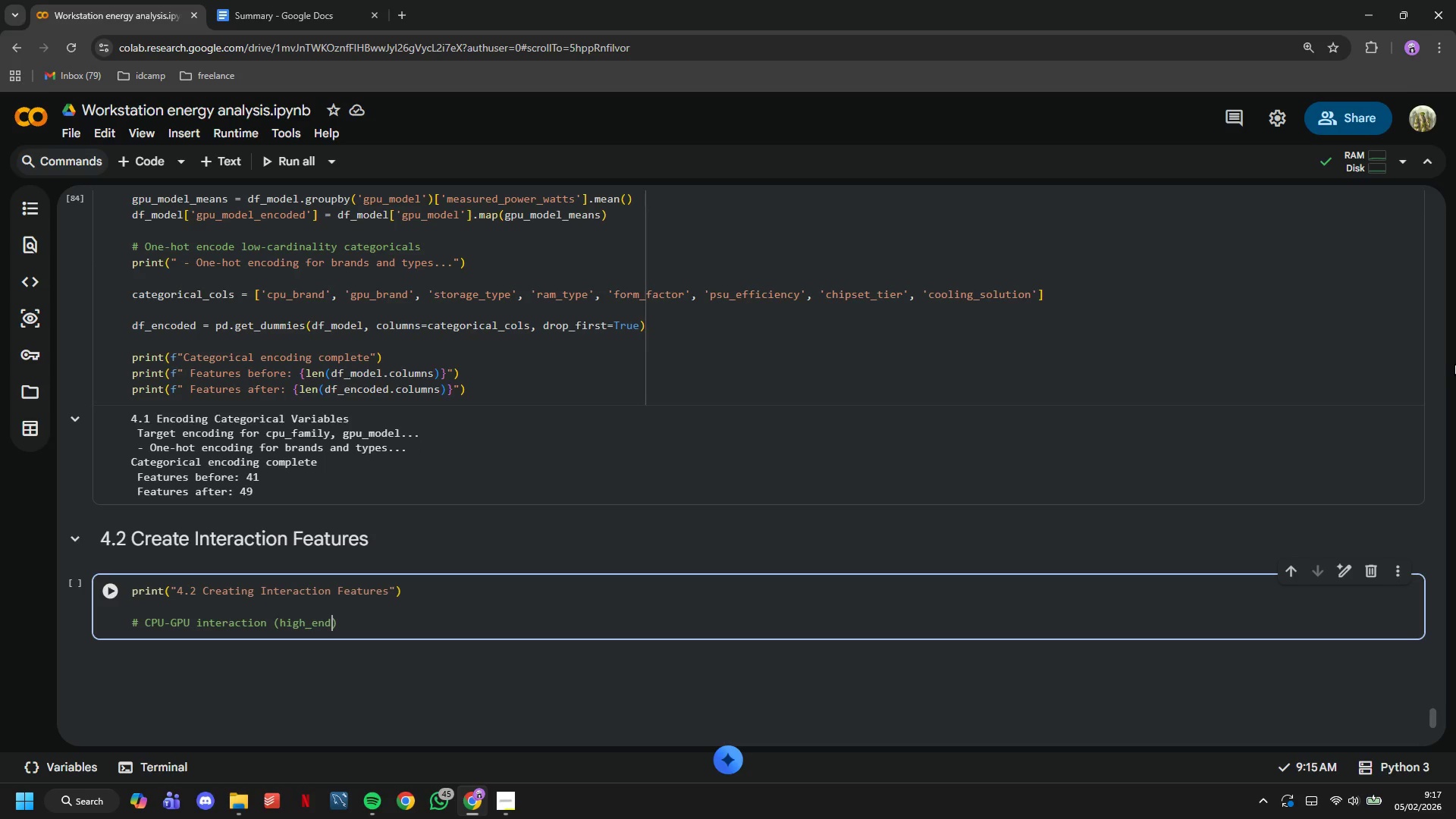 
hold_key(key=ArrowLeft, duration=0.69)
 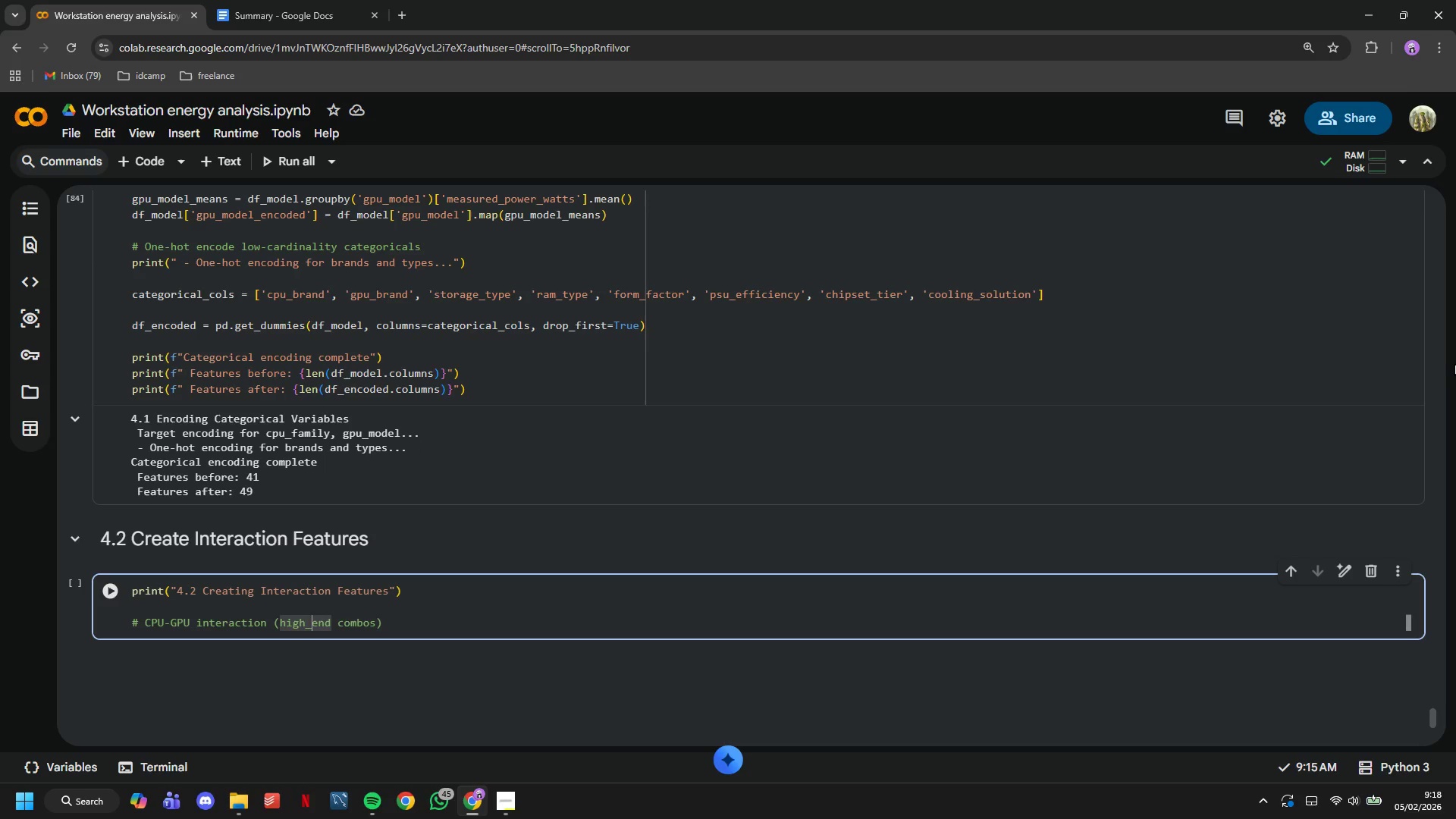 
wait(19.94)
 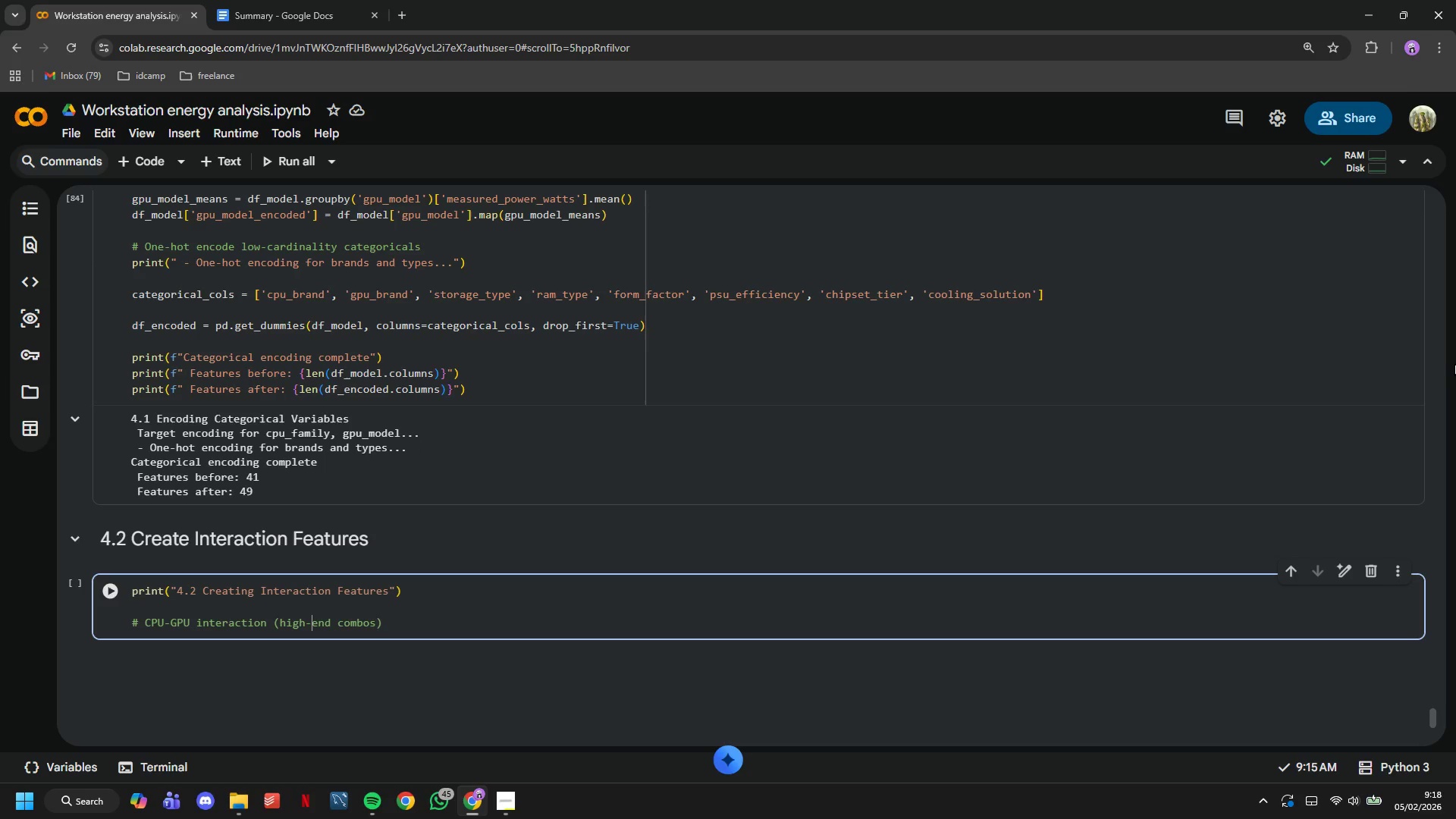 
key(ArrowRight)
 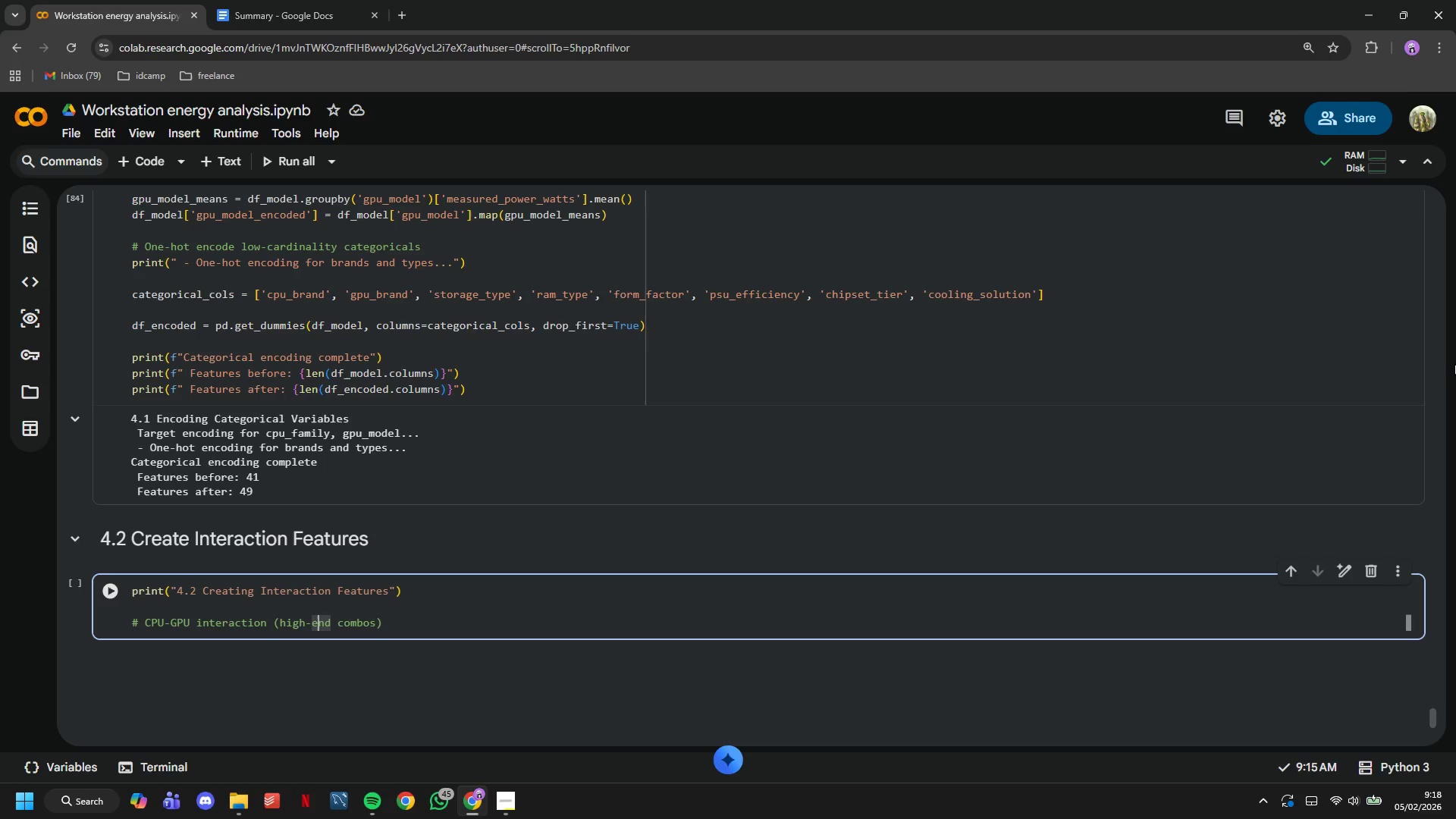 
hold_key(key=ArrowRight, duration=0.84)
 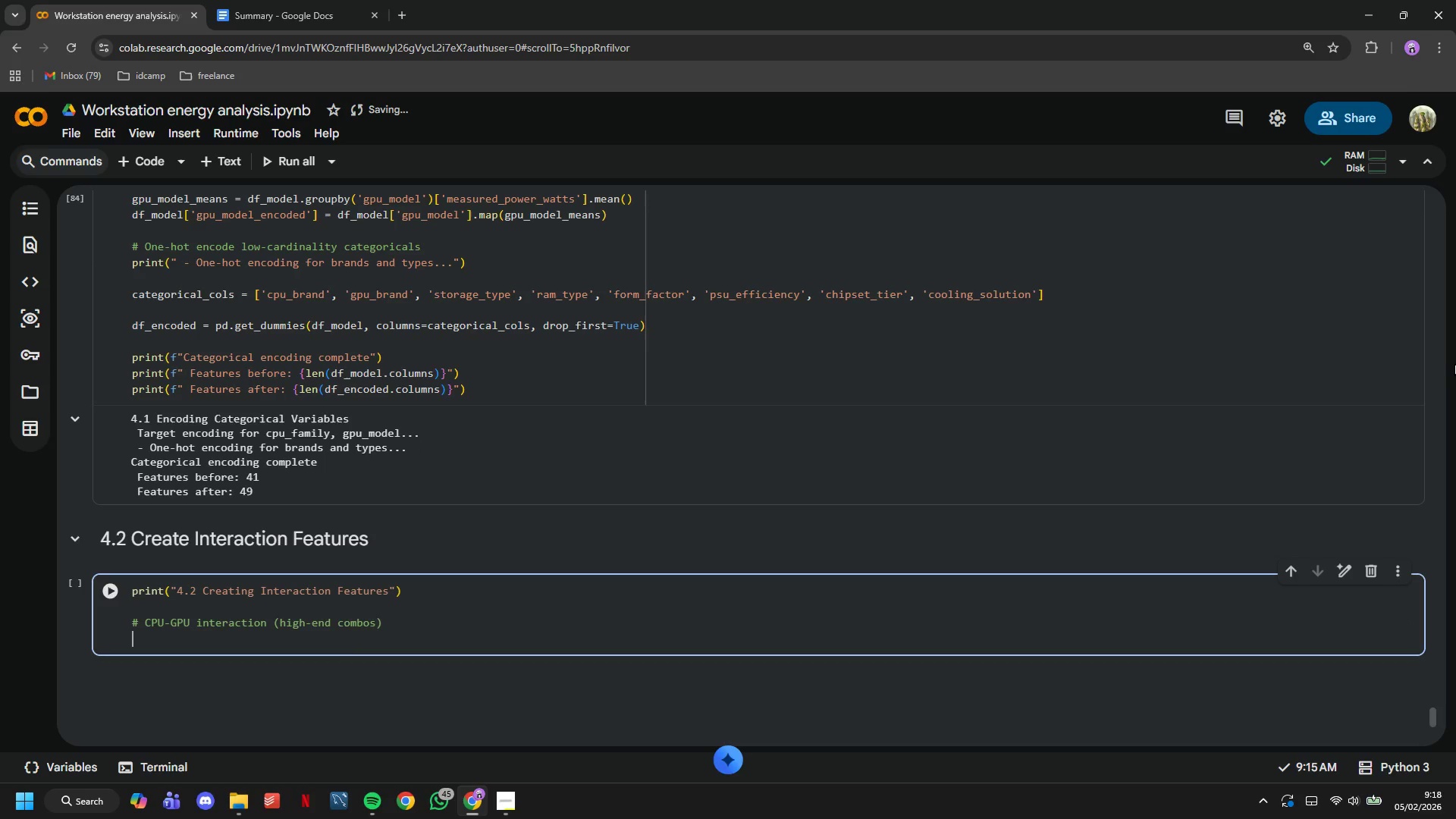 
key(Enter)
 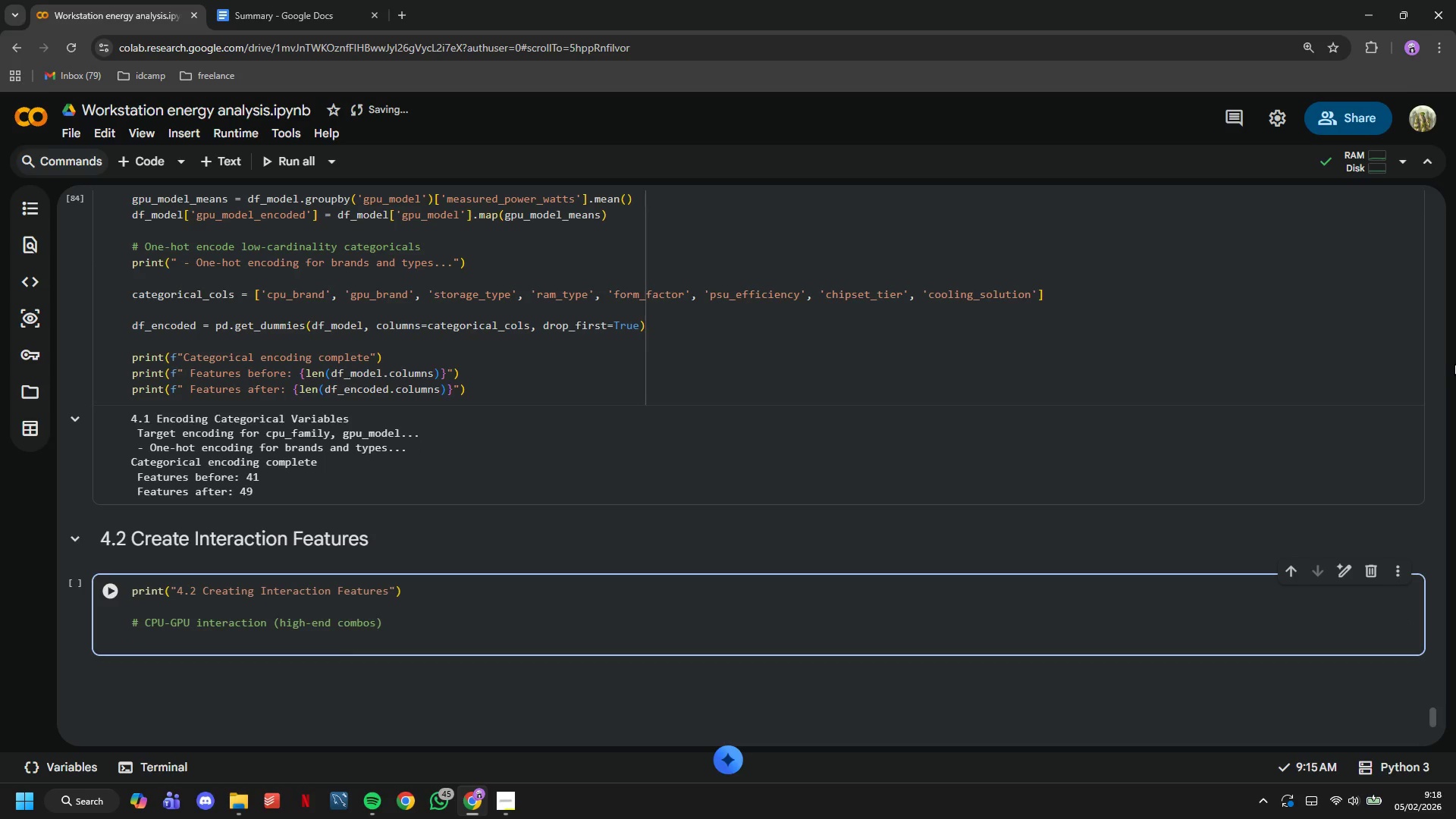 
type(df_encoded = )
key(Backspace)
key(Backspace)
key(Backspace)
 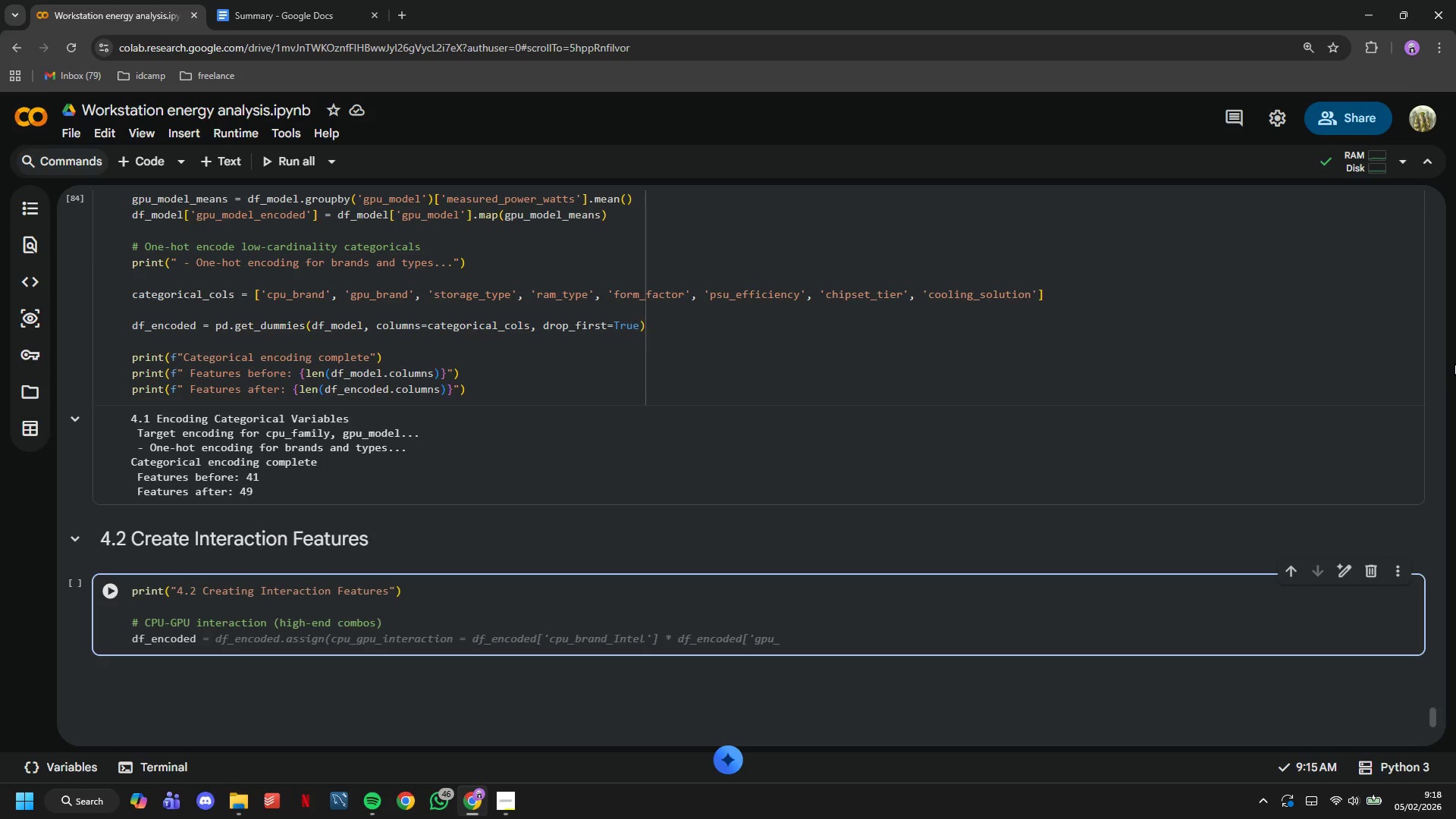 
wait(6.2)
 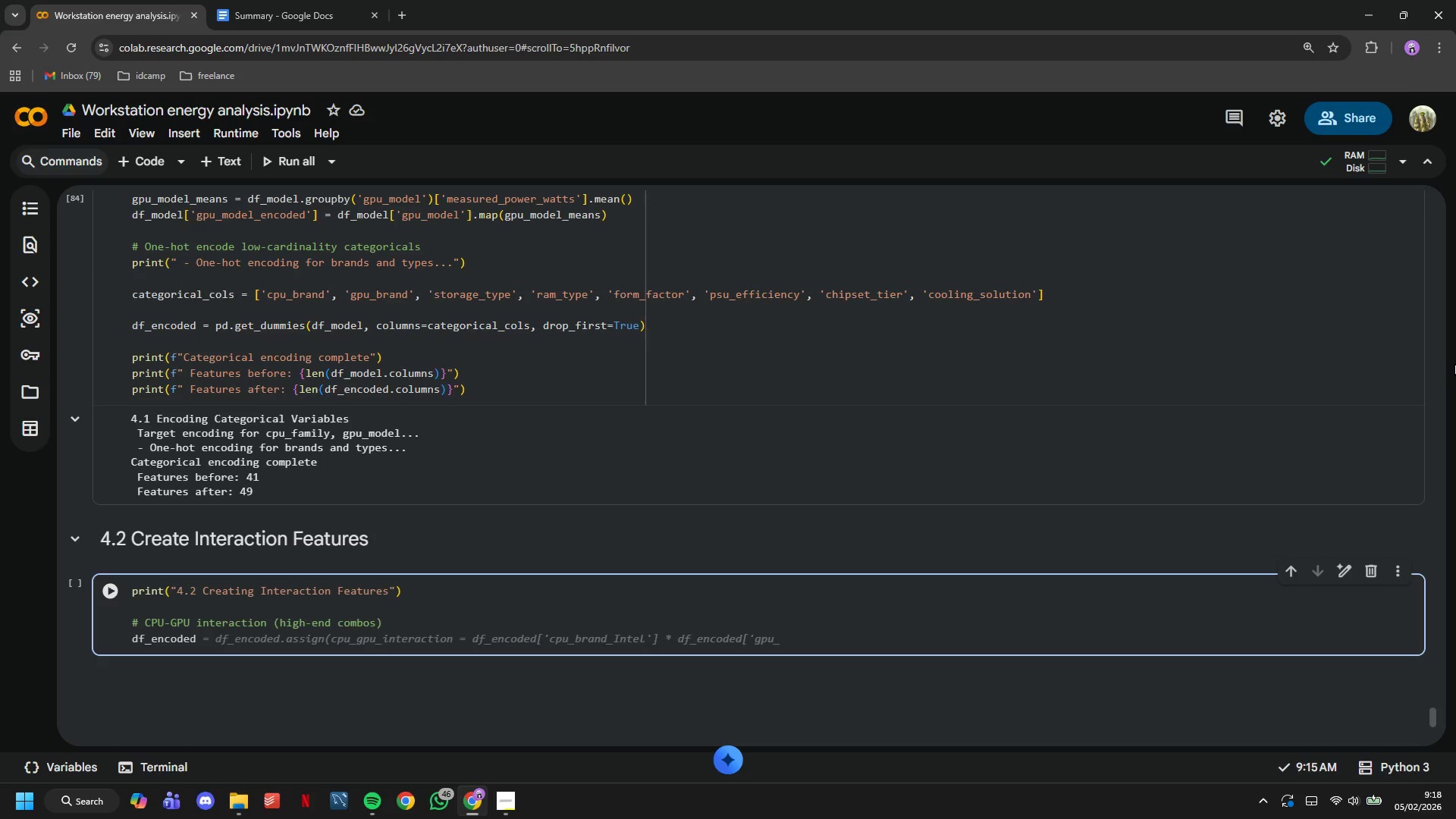 
type([cp)
key(Backspace)
key(Backspace)
type('cpu_gpu_interaction)
 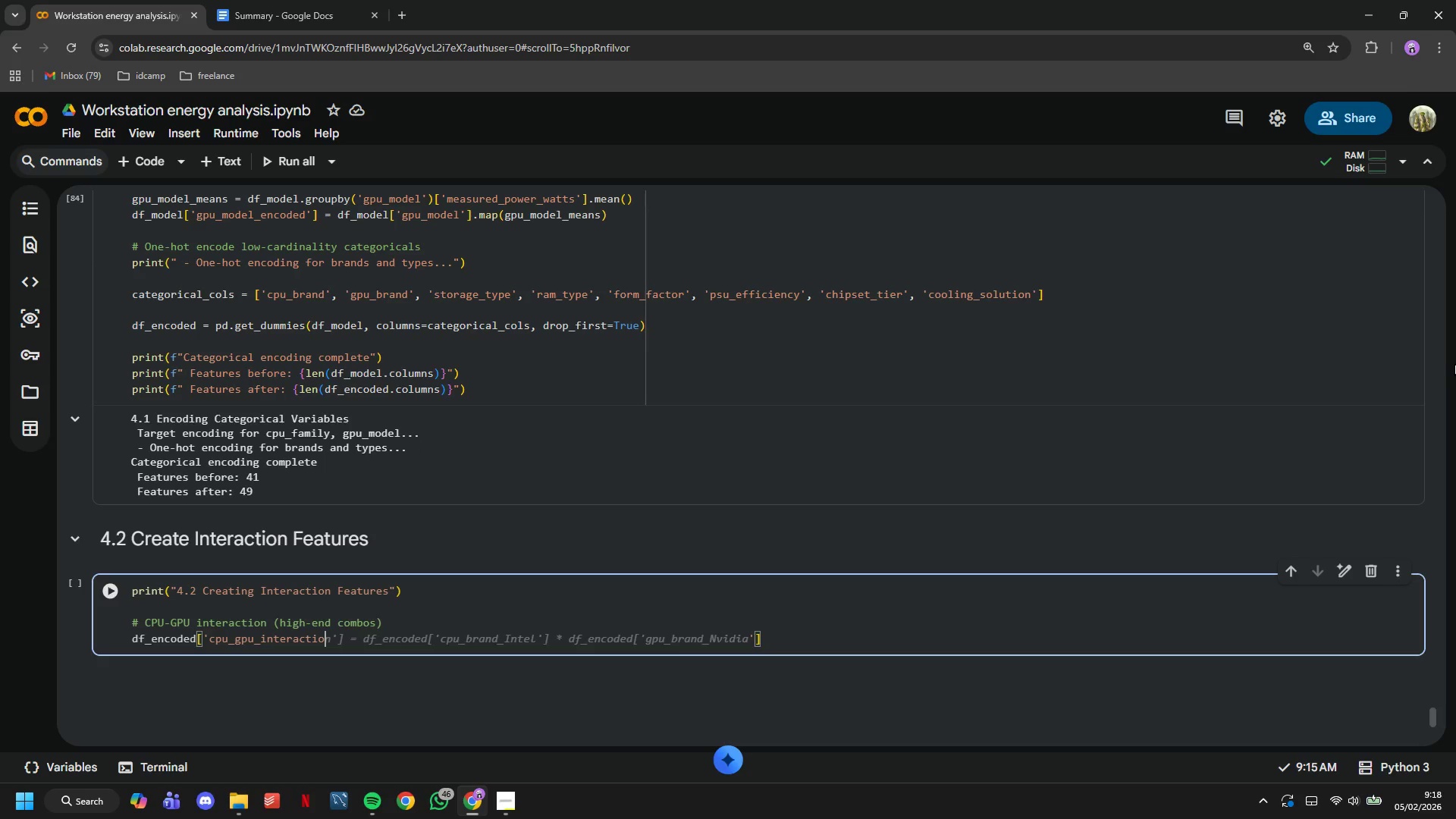 
 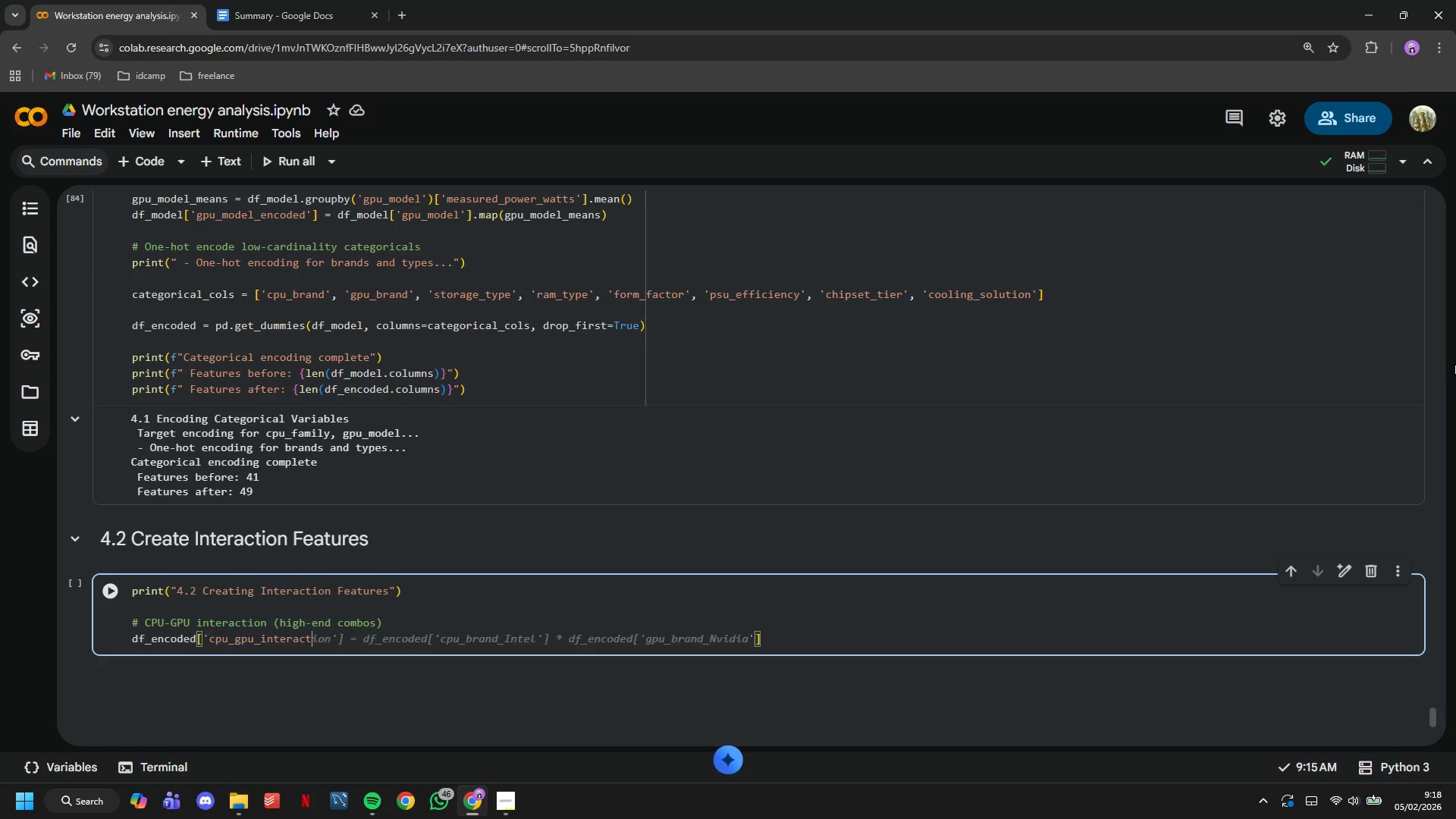 
key(ArrowRight)
 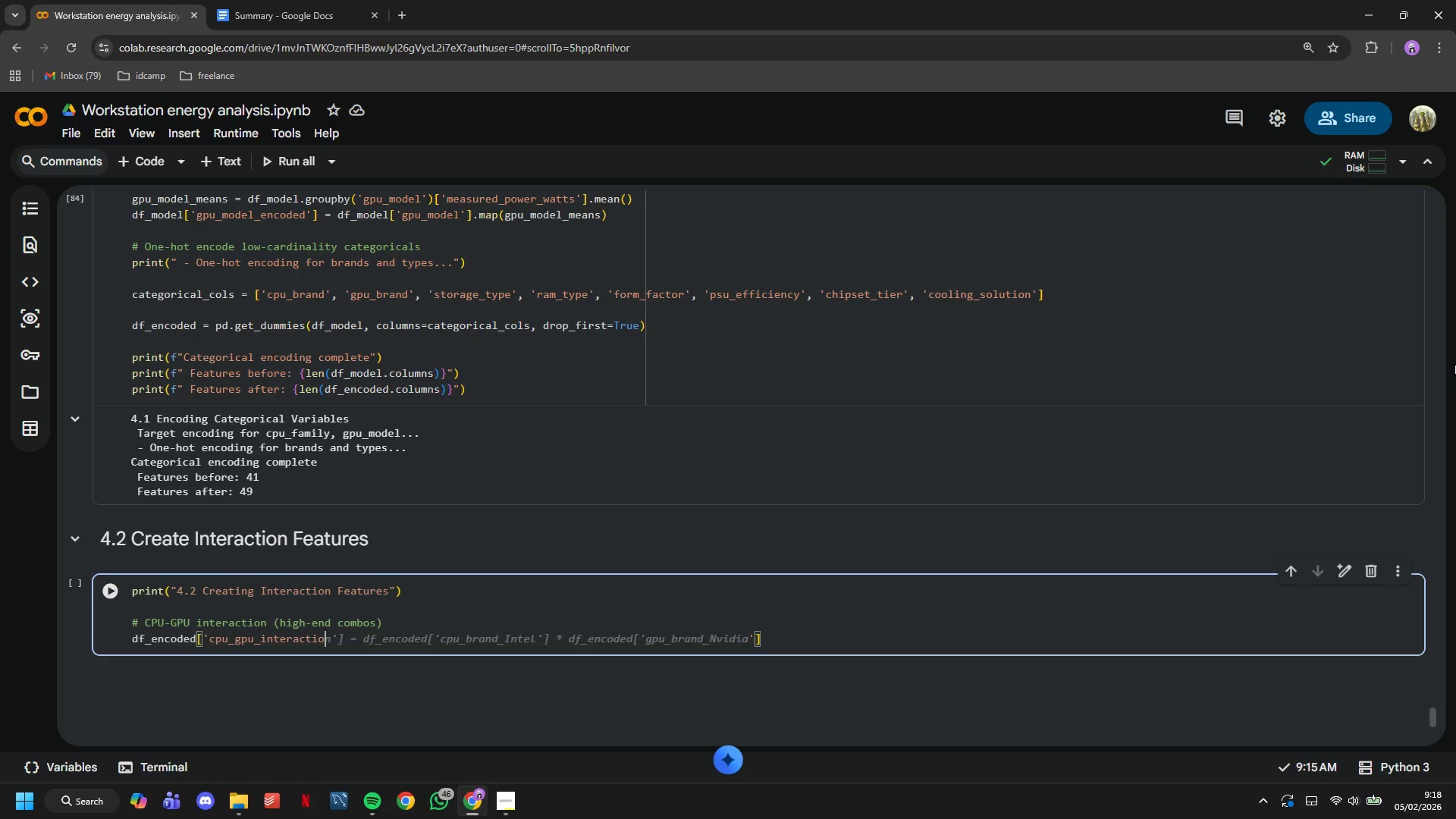 
key(ArrowRight)
 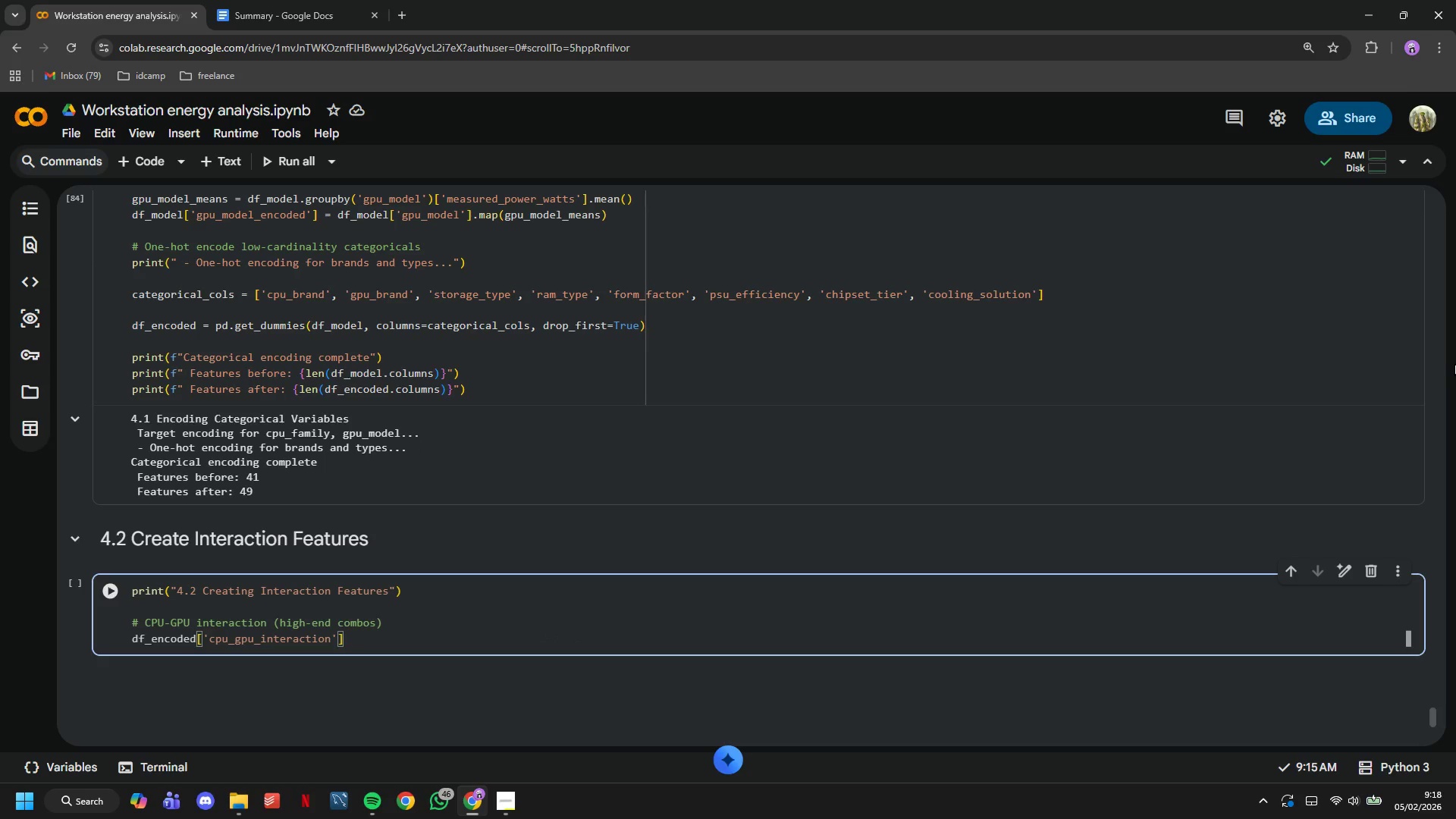 
key(Space)
 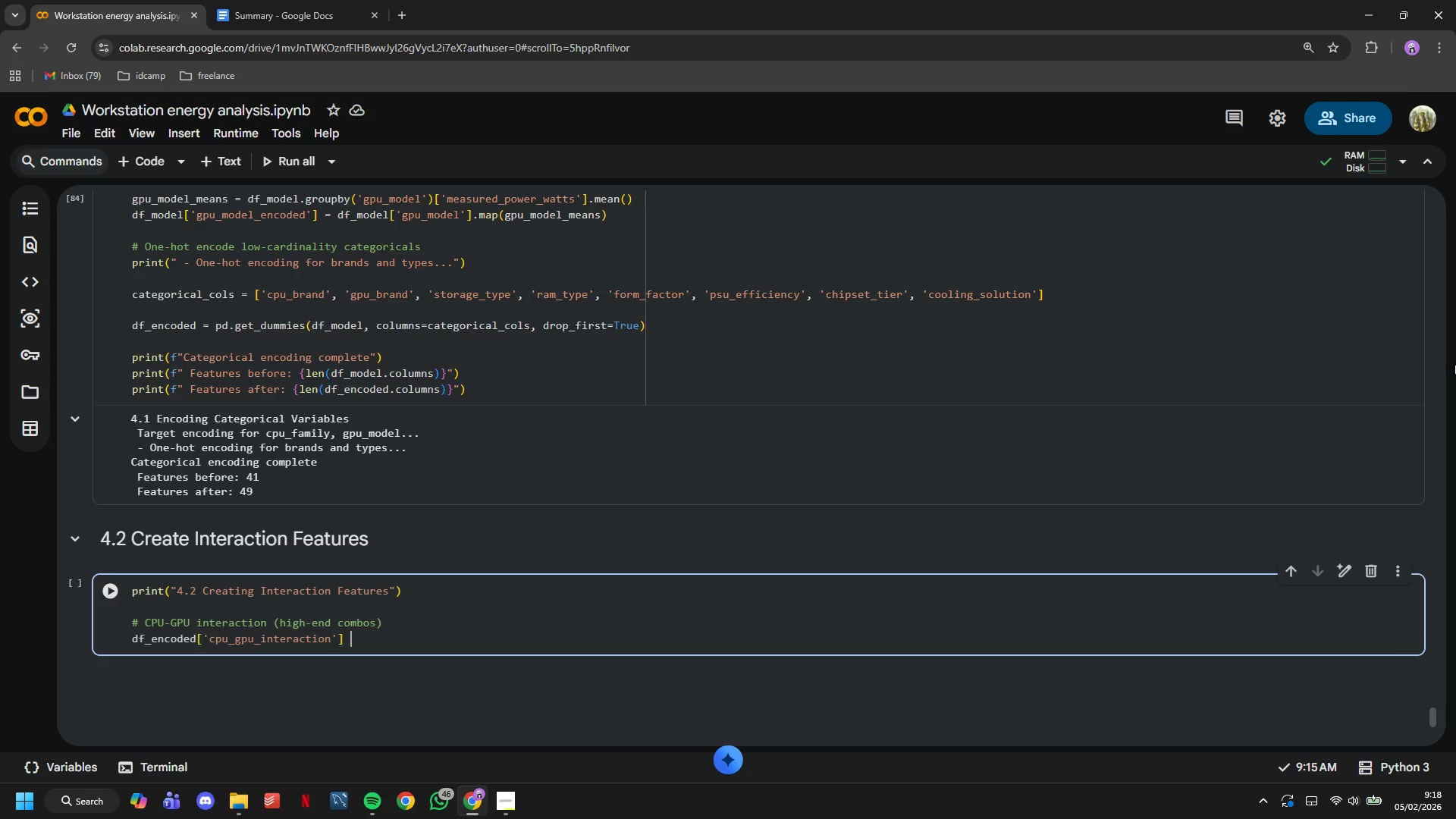 
key(Equal)
 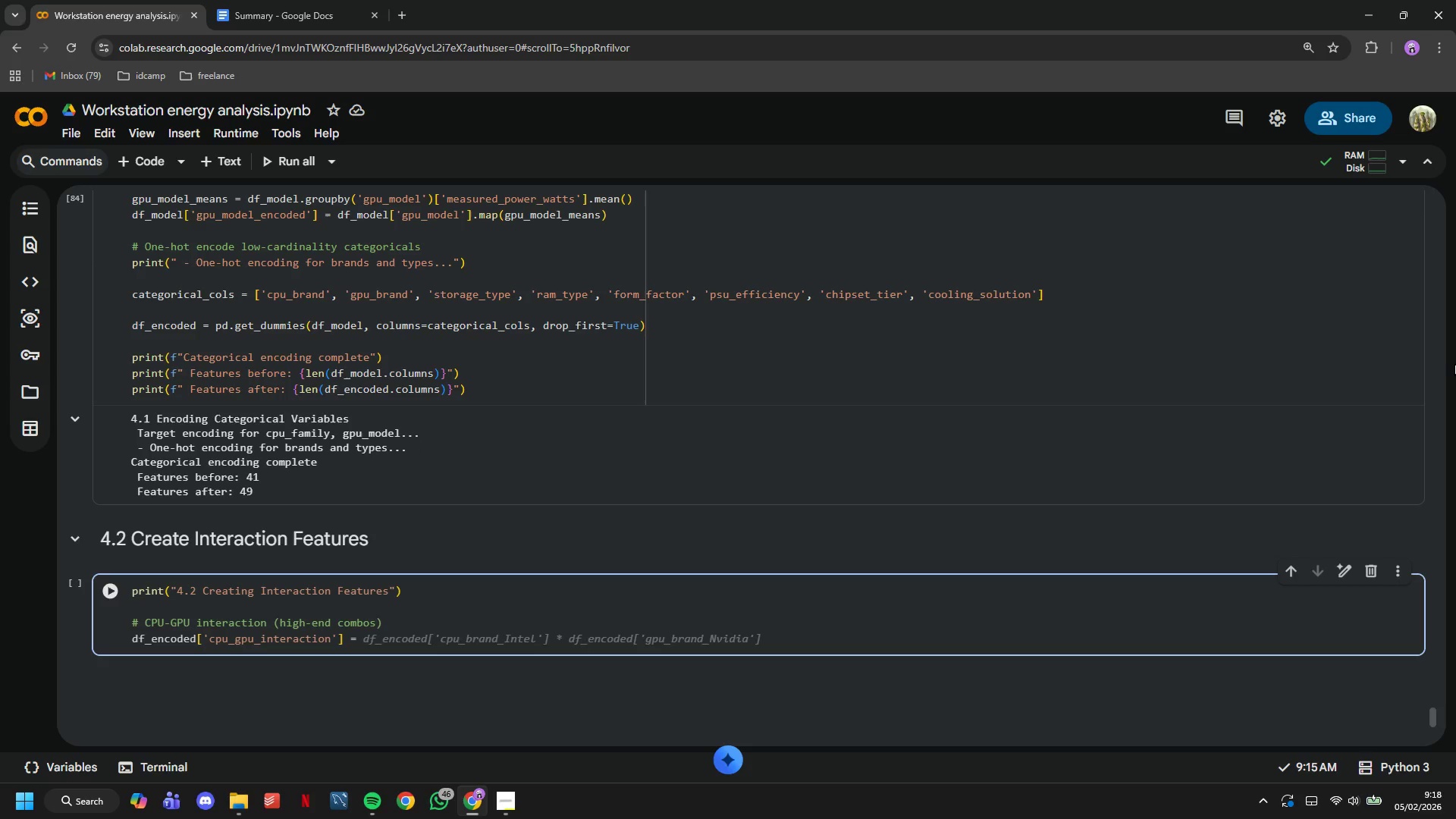 
type( df_encoded['cpu_tdp_watts)
 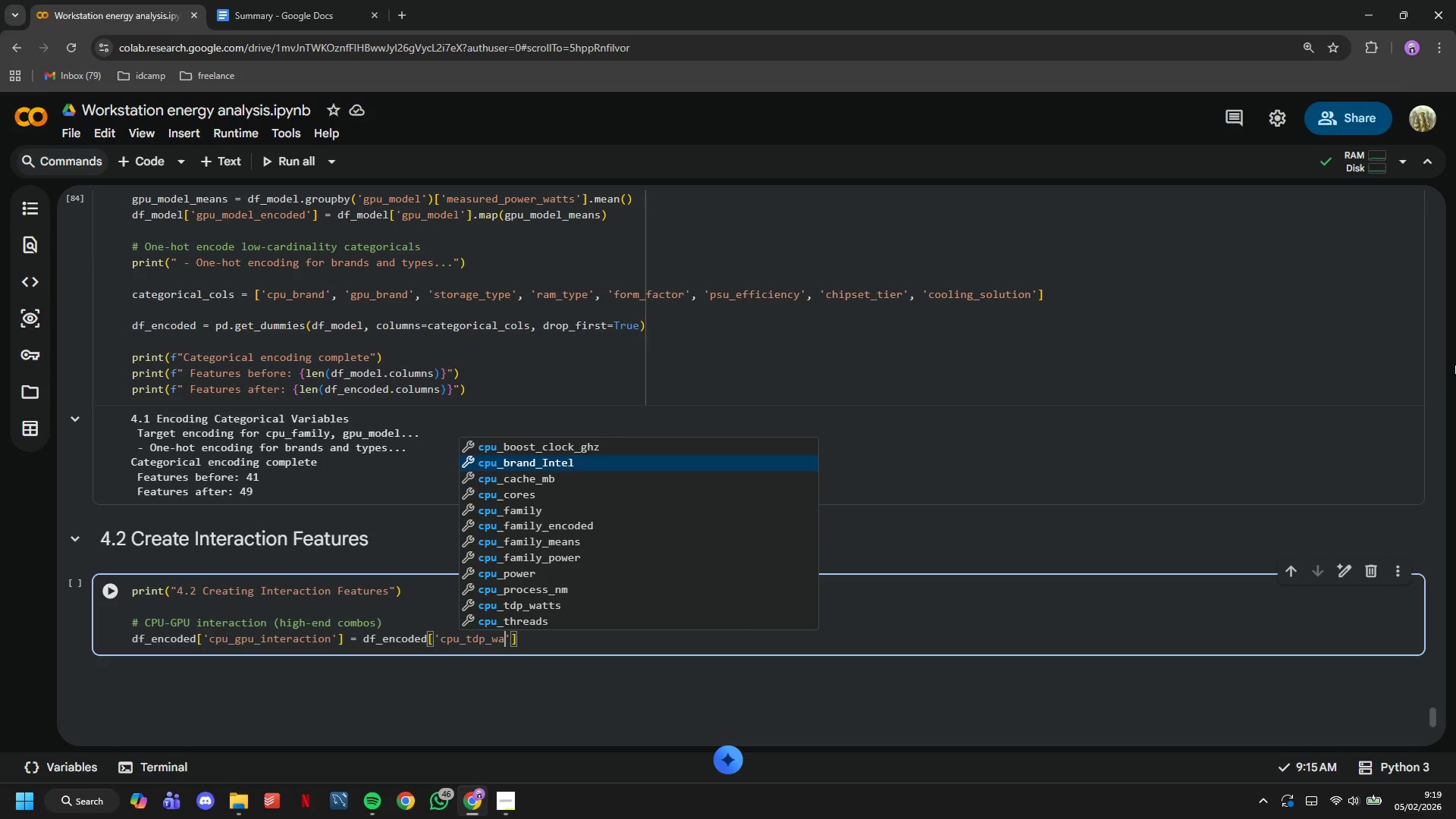 
 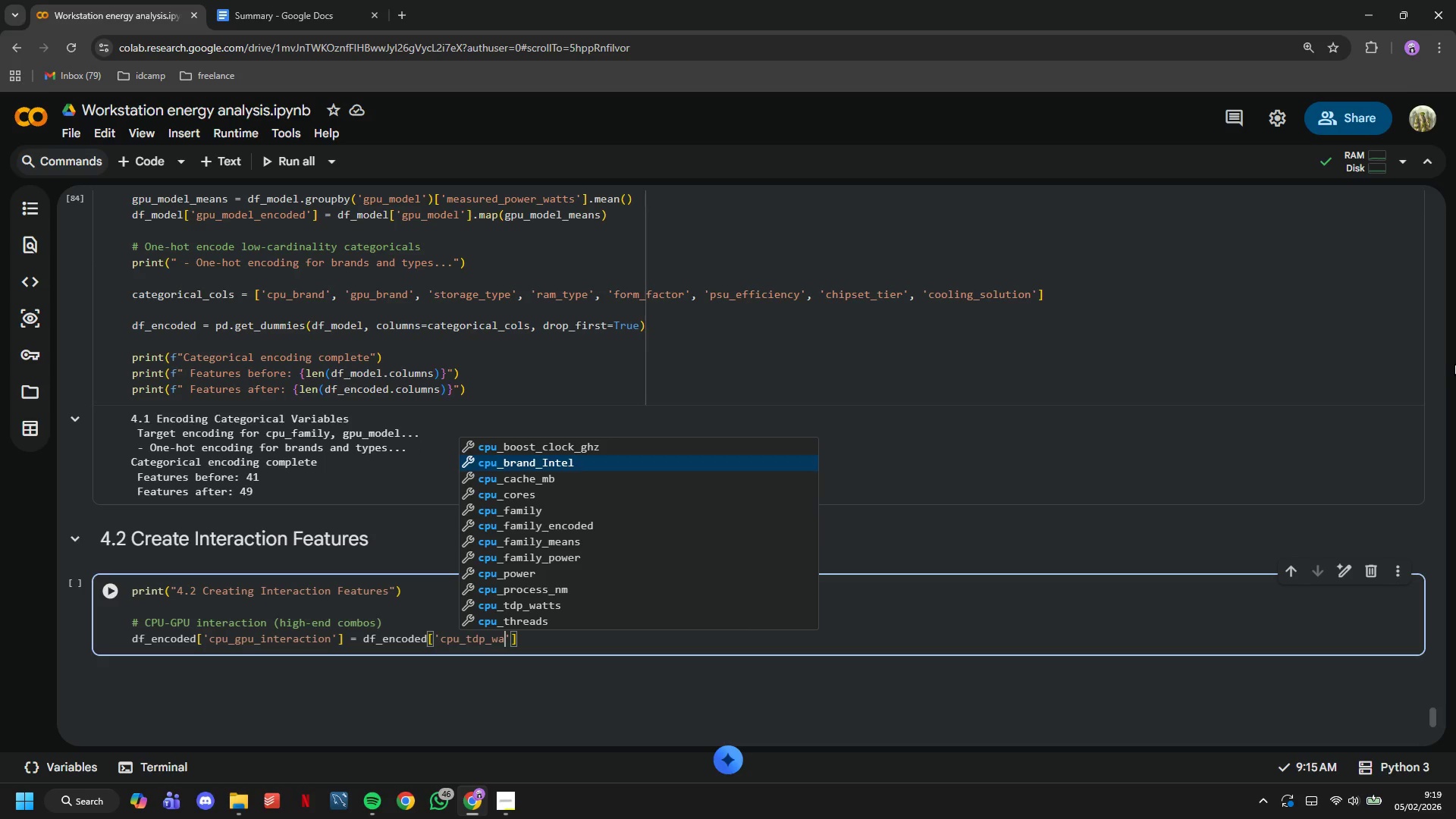 
key(ArrowRight)
 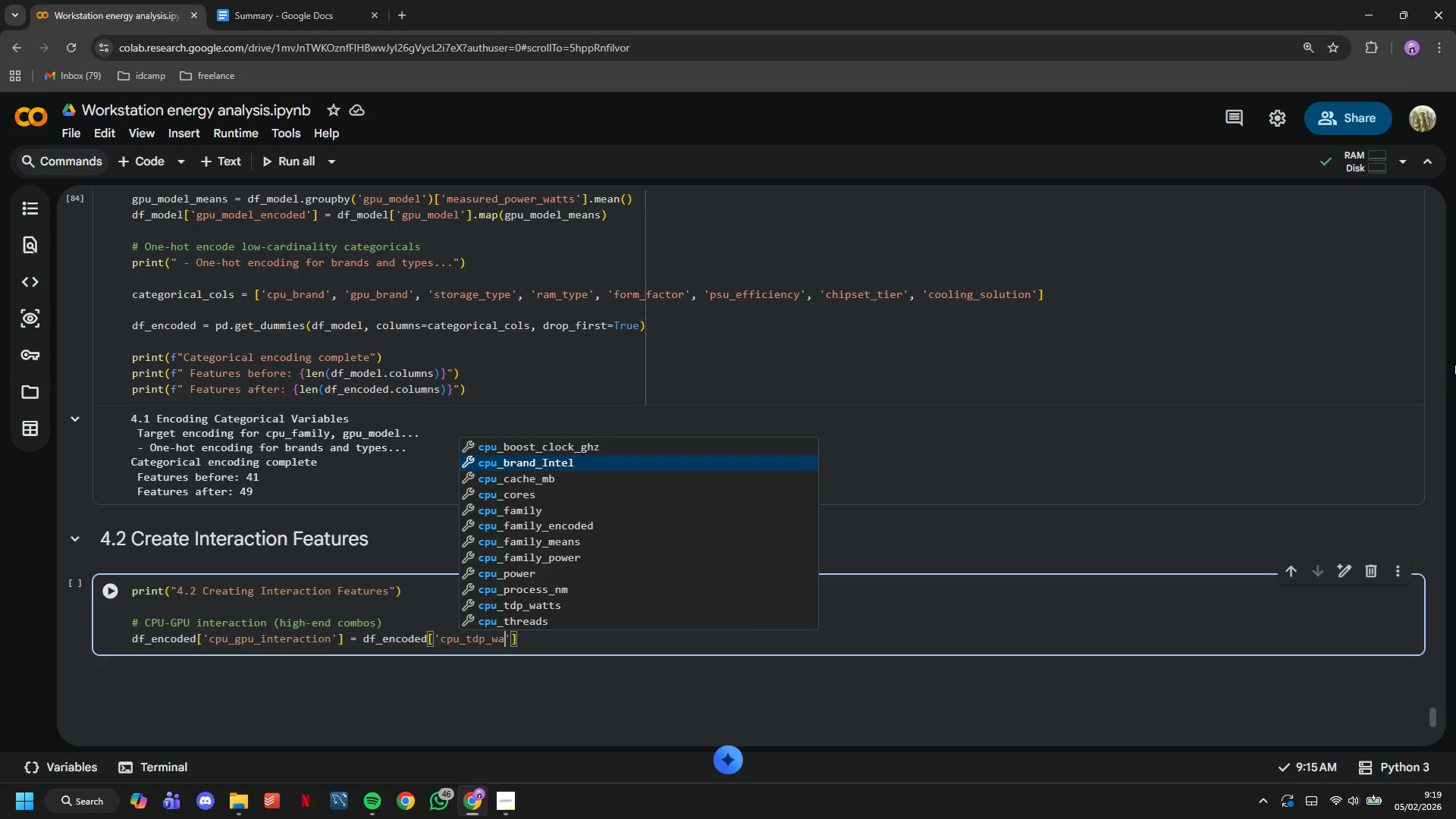 
key(ArrowRight)
 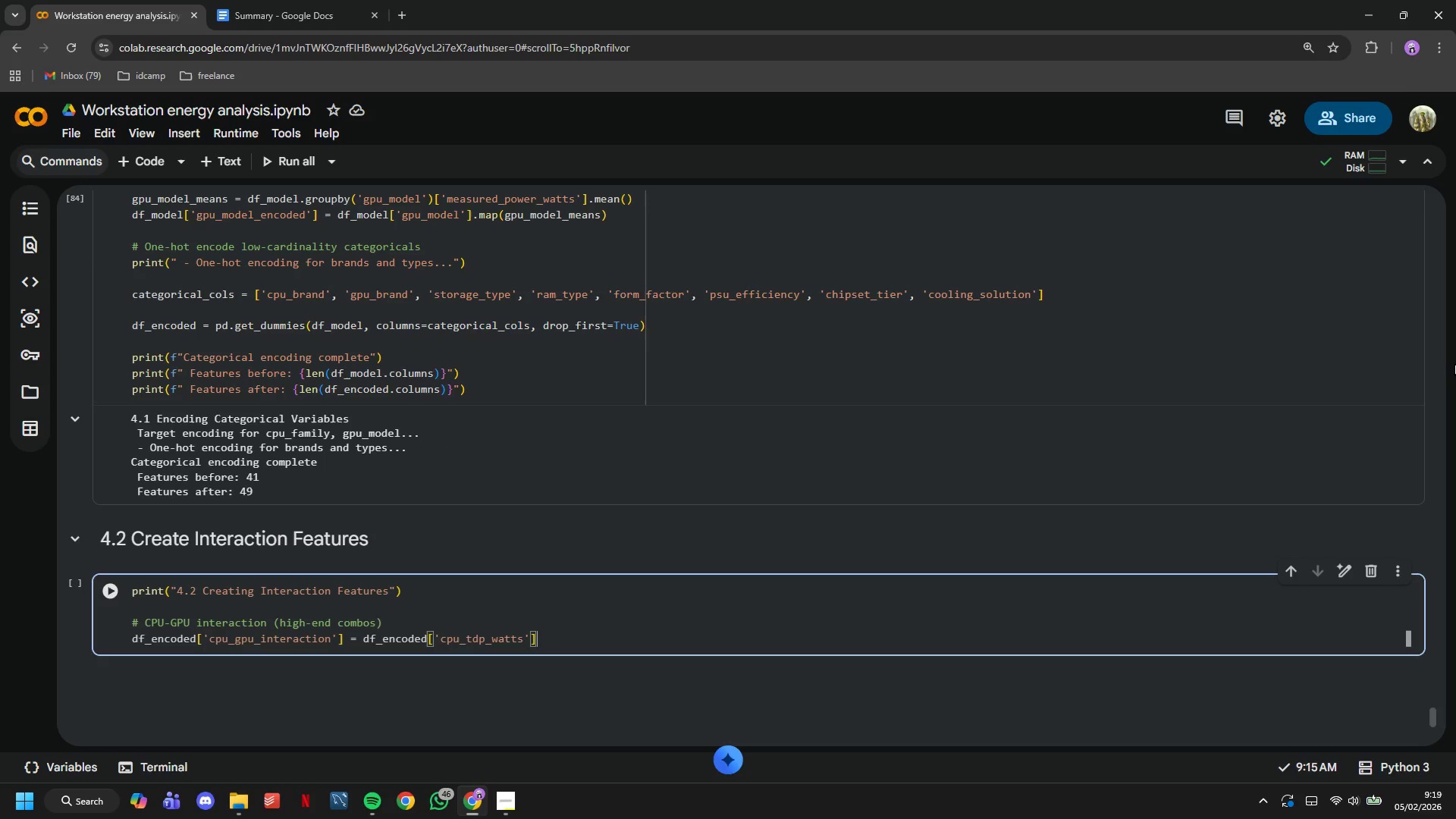 
type( * df_encoded['gpu_cores)
 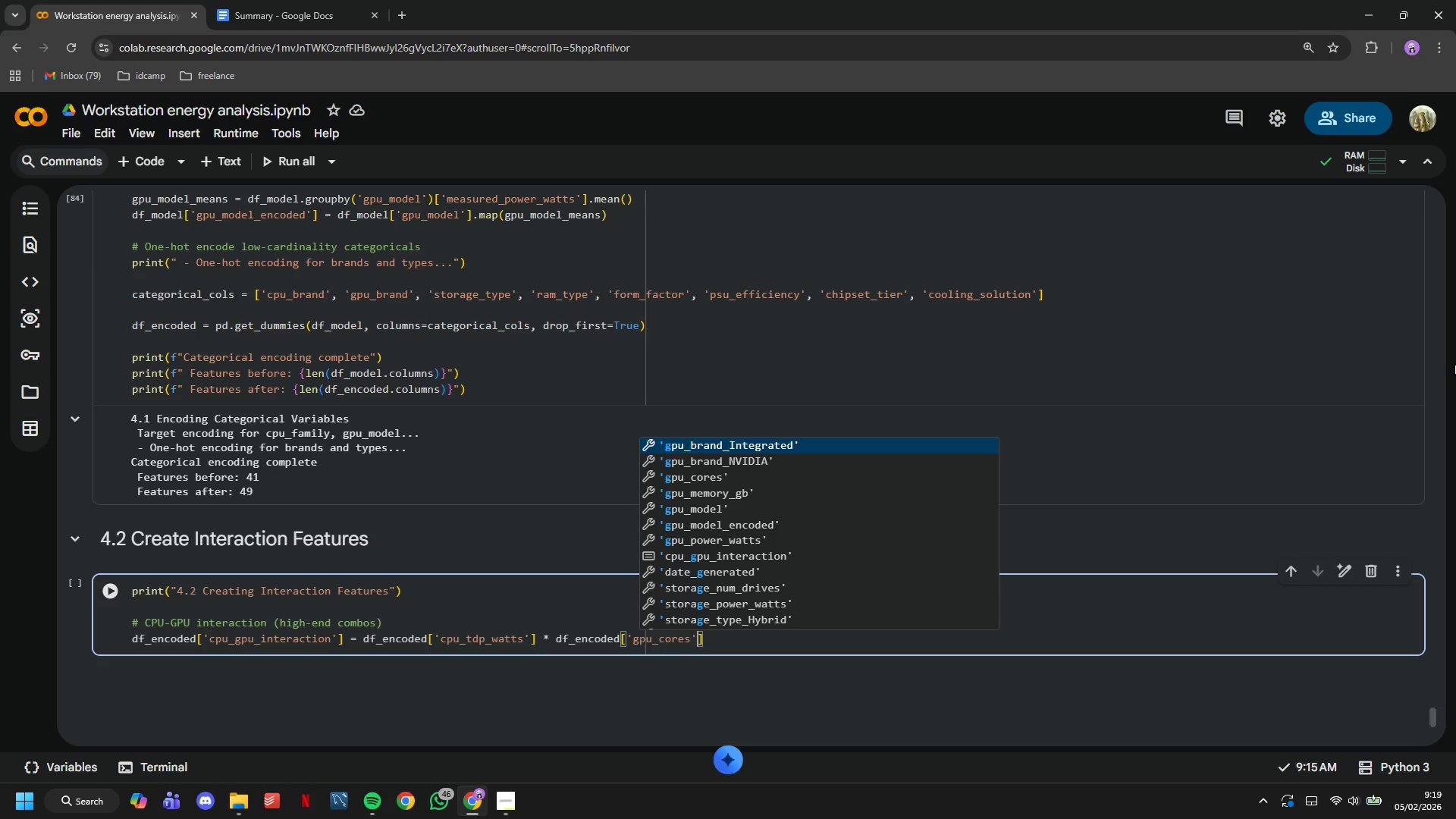 
key(ArrowRight)
 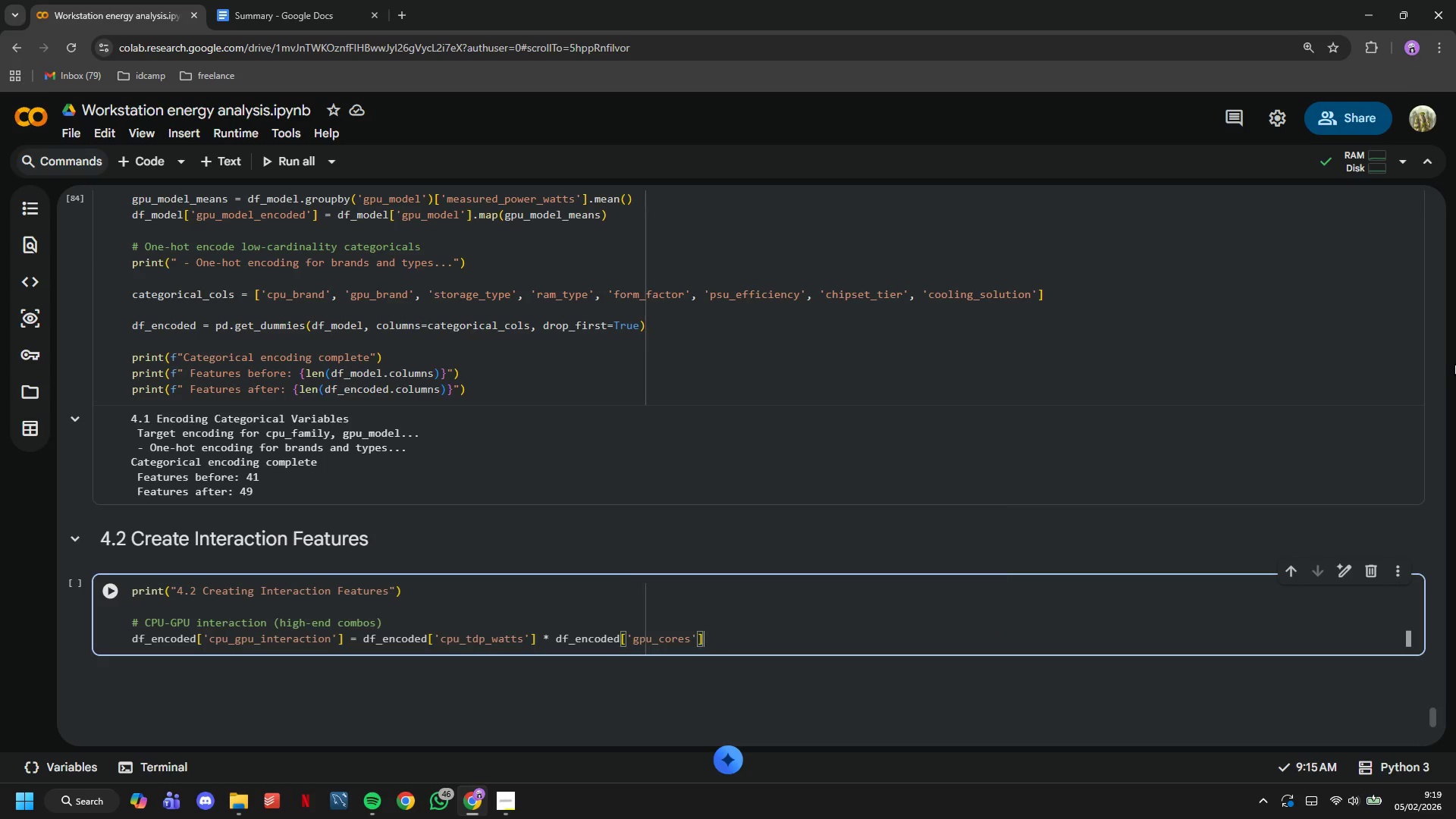 
key(ArrowRight)
 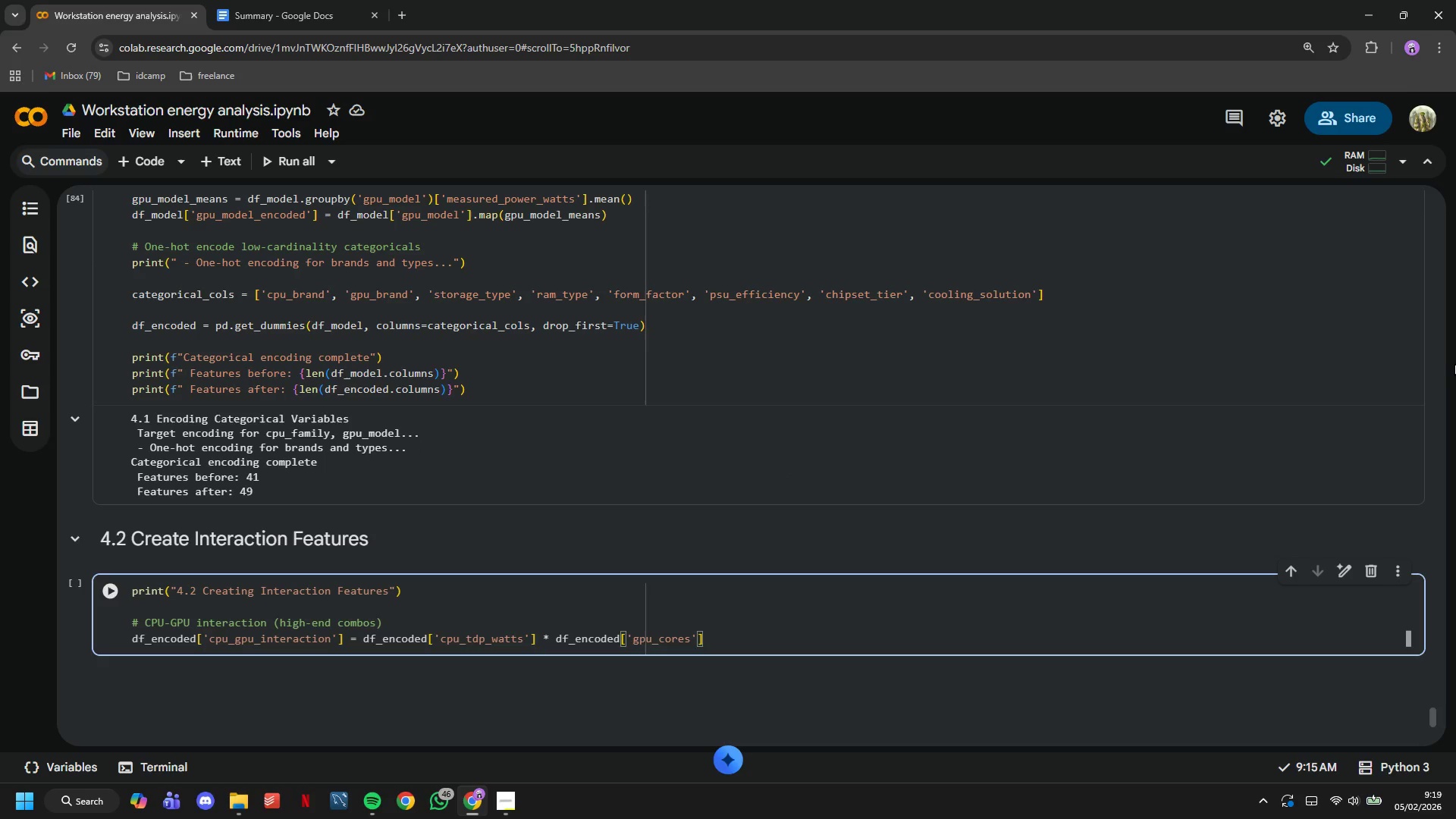 
type( / 1000)
 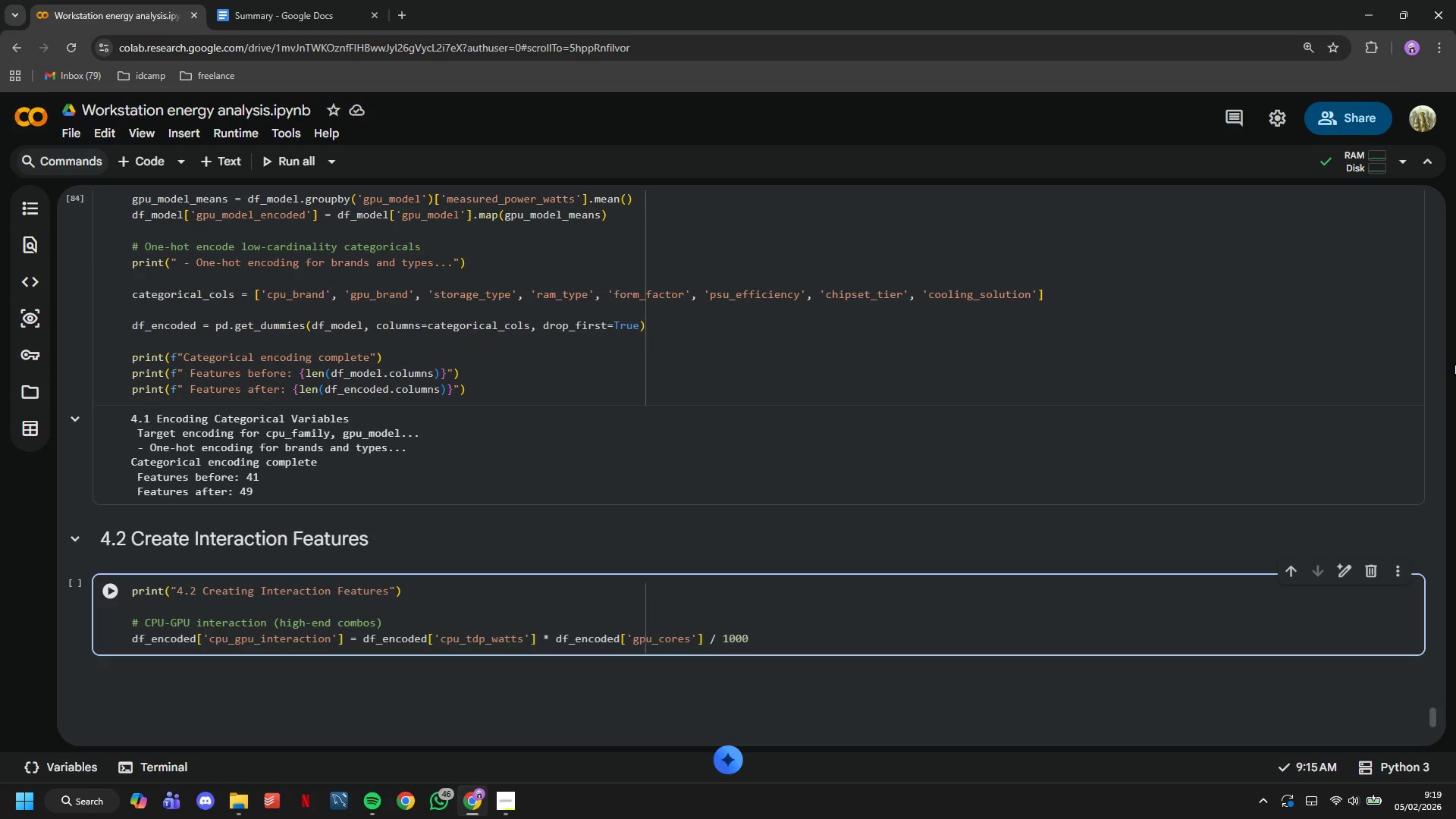 
key(Enter)
 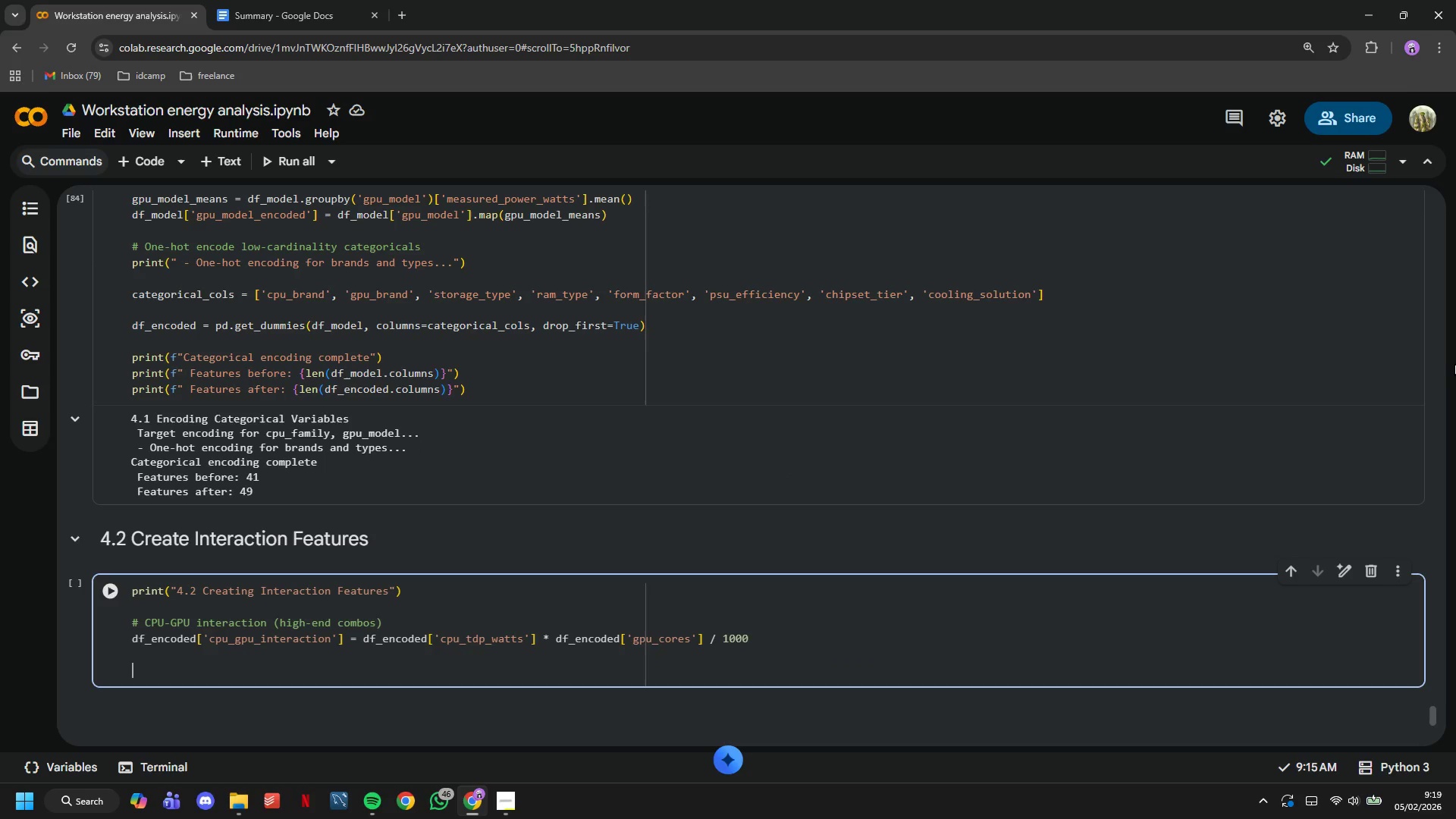 
key(Enter)
 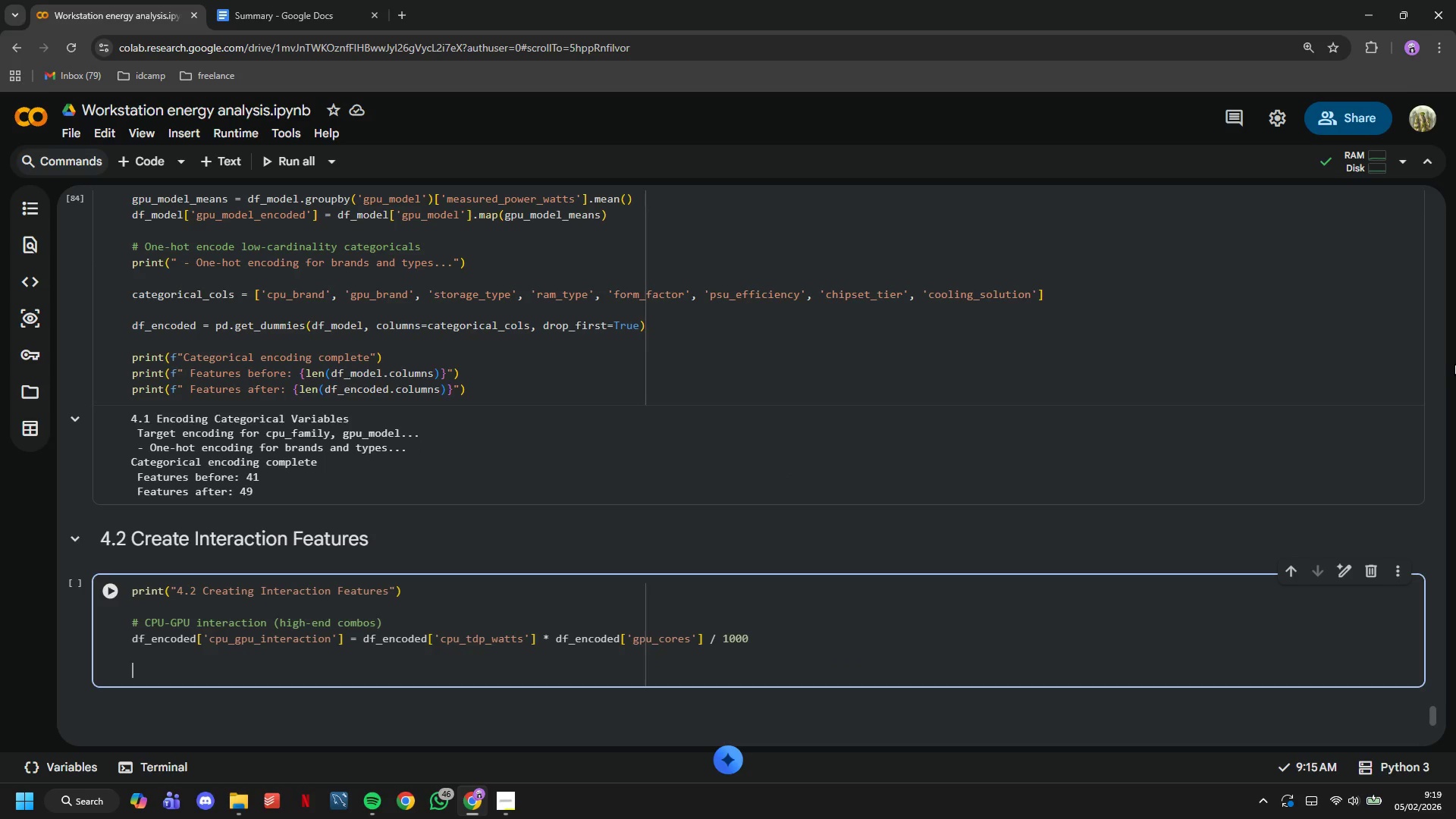 
type(# RAM-Core Interaction)
 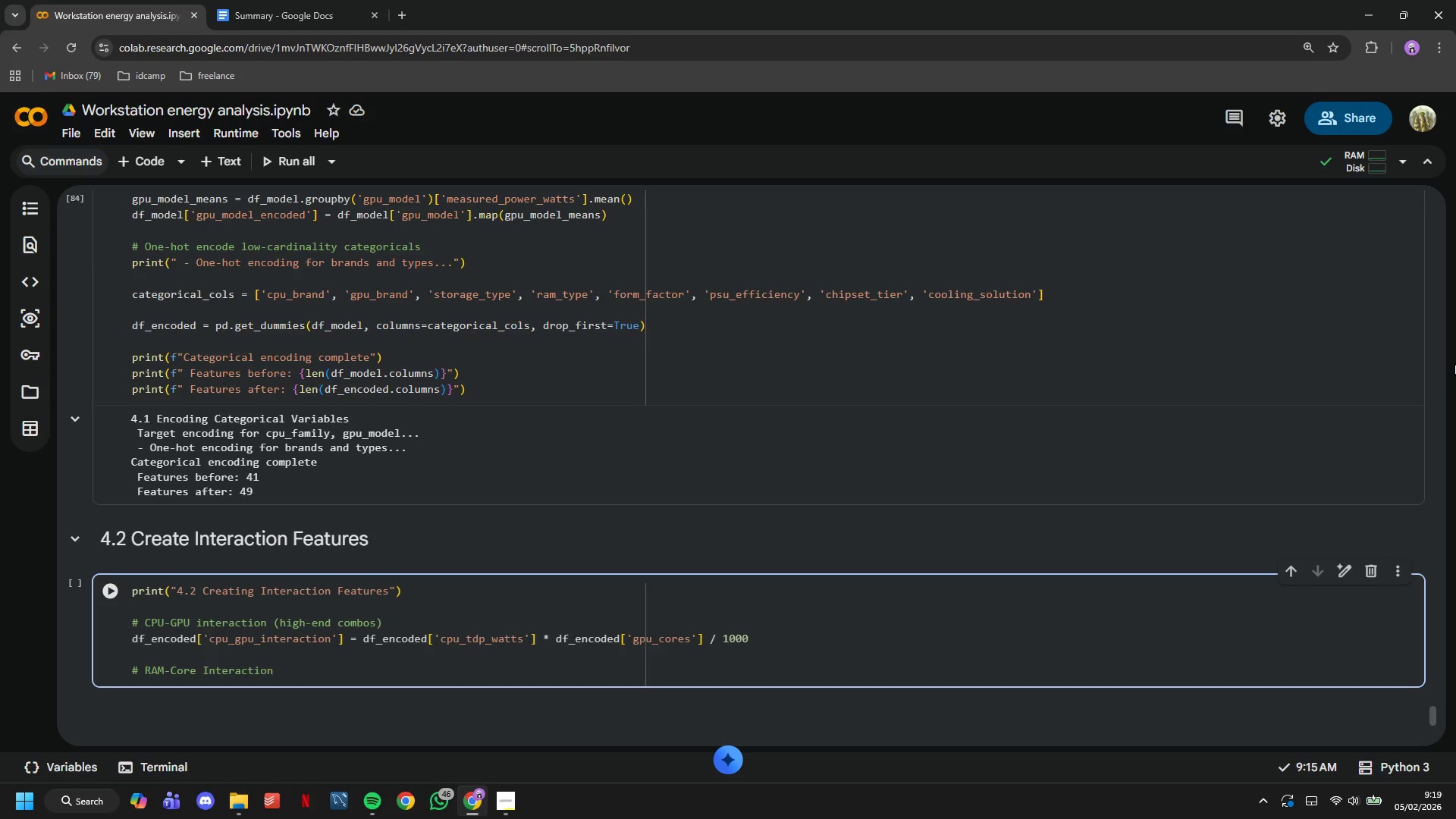 
wait(14.5)
 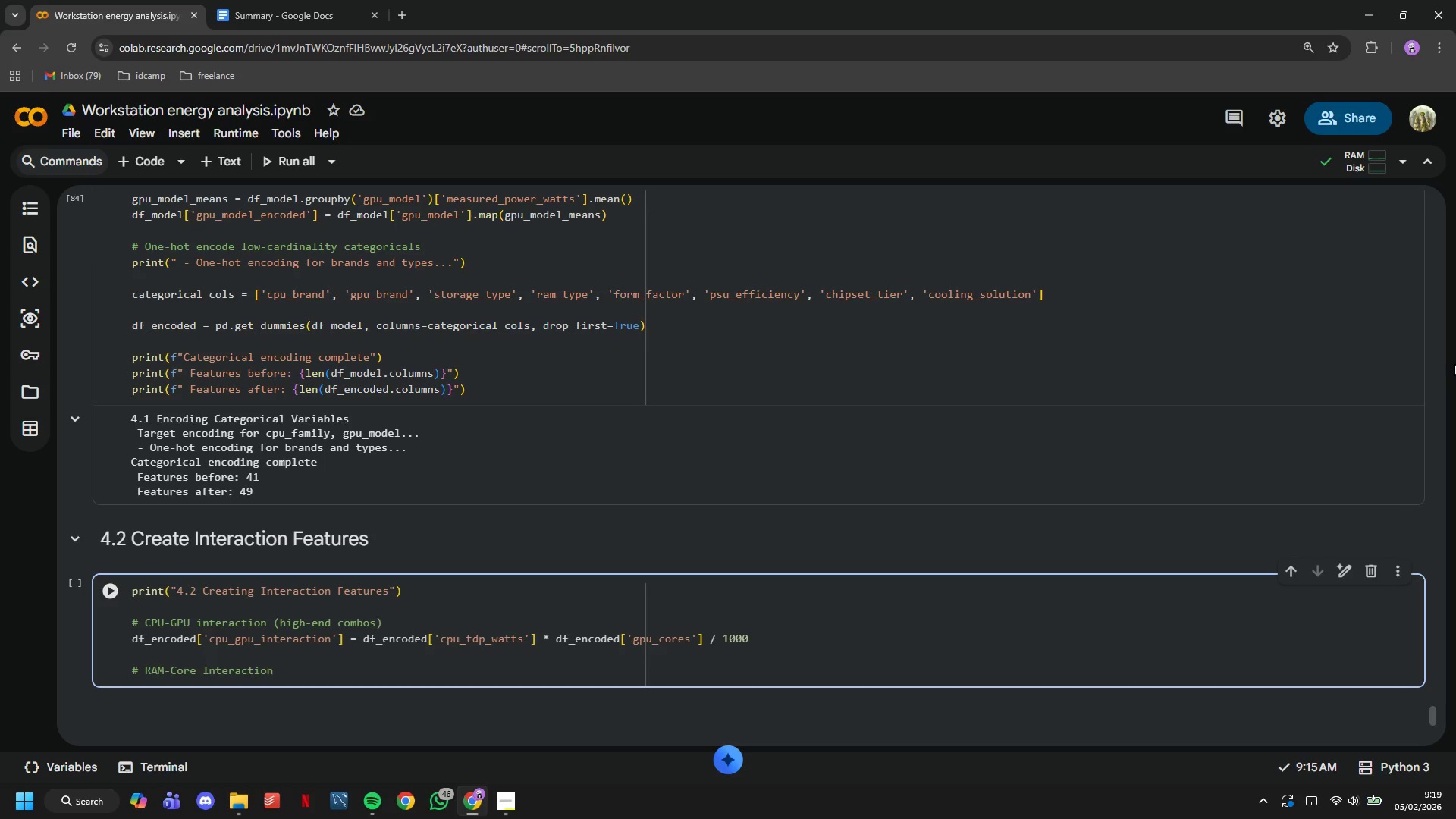 
type( (memory bandwith demans)
 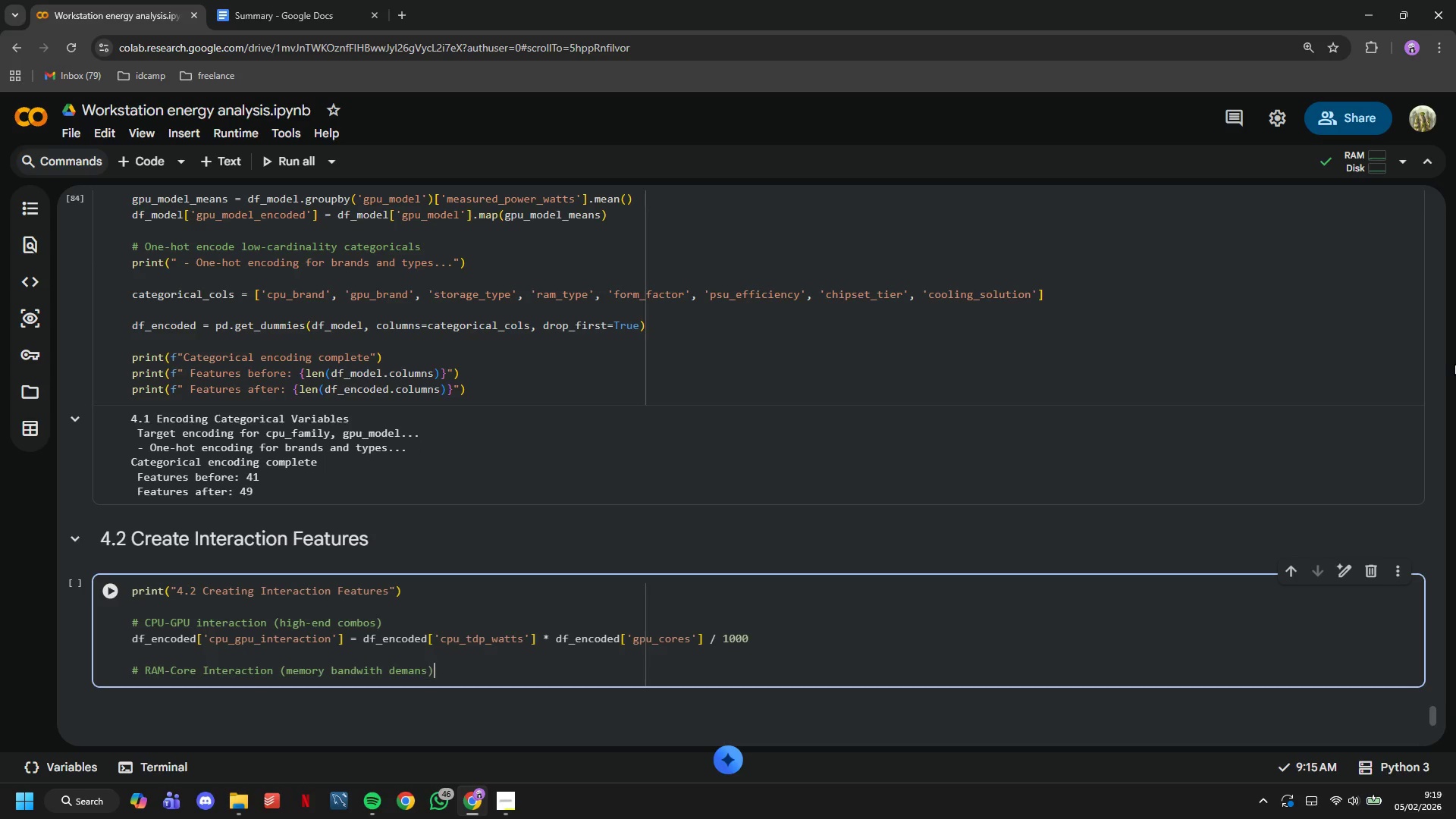 
key(ArrowRight)
 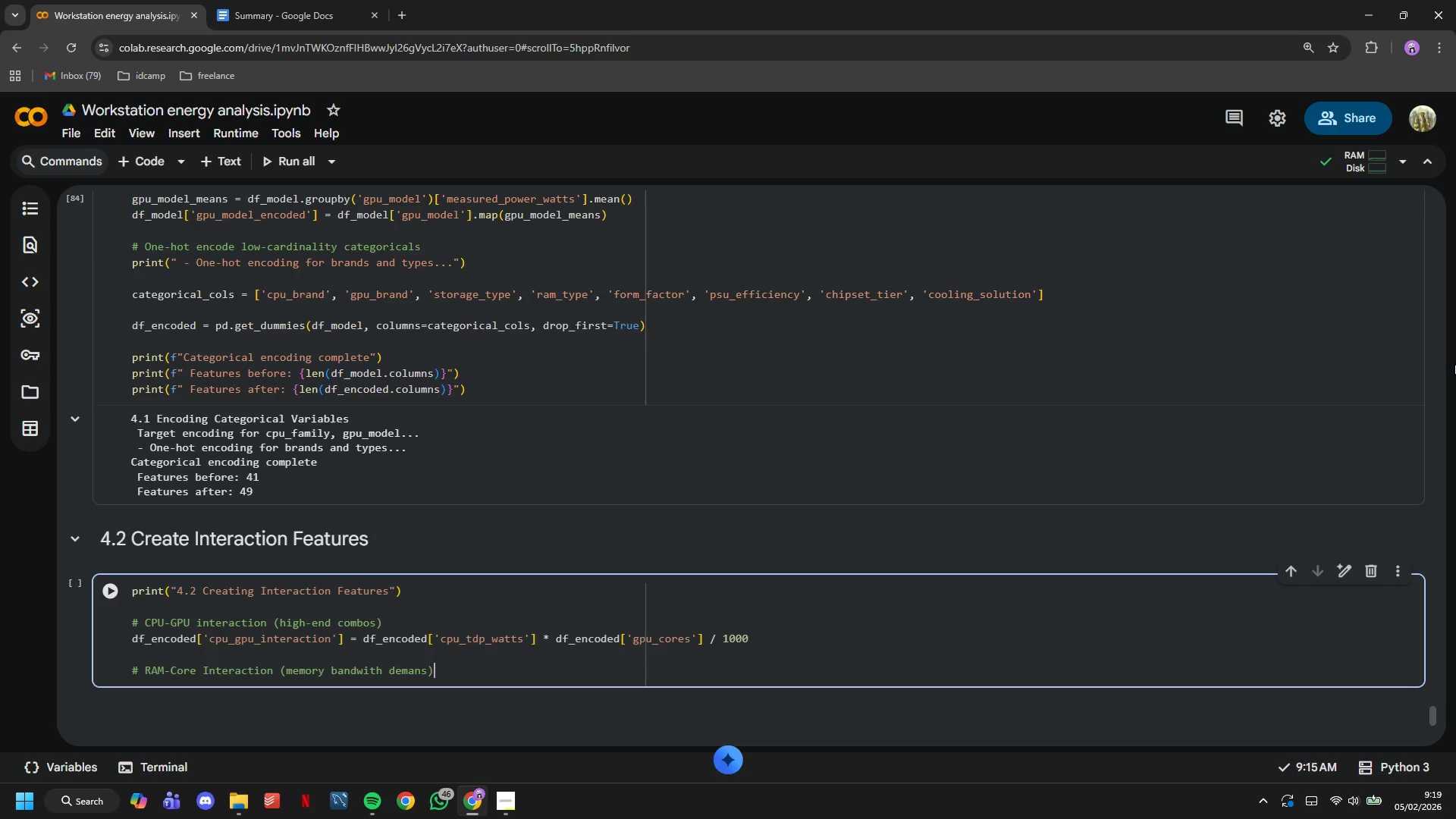 
key(ArrowRight)
 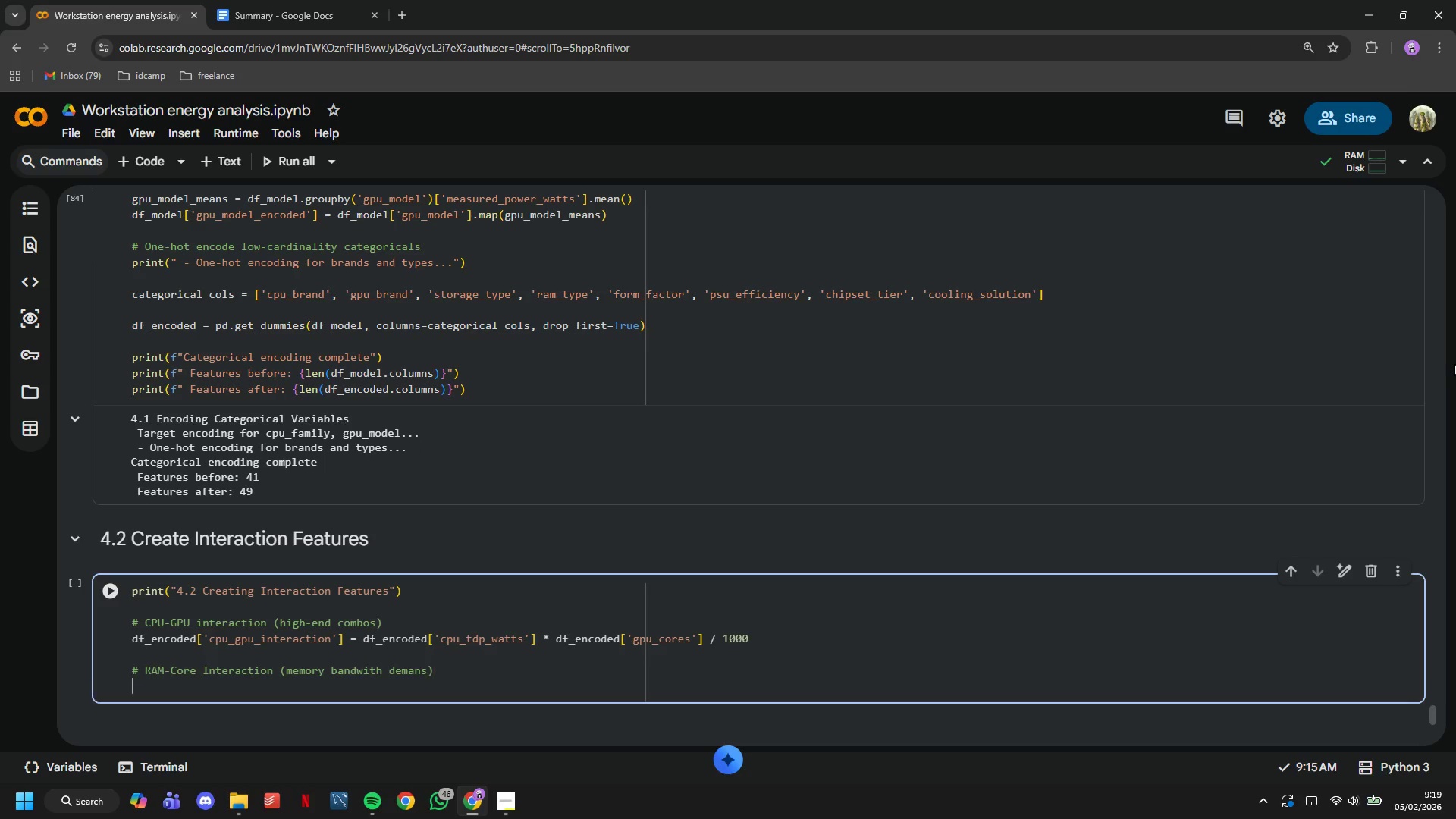 
key(Enter)
 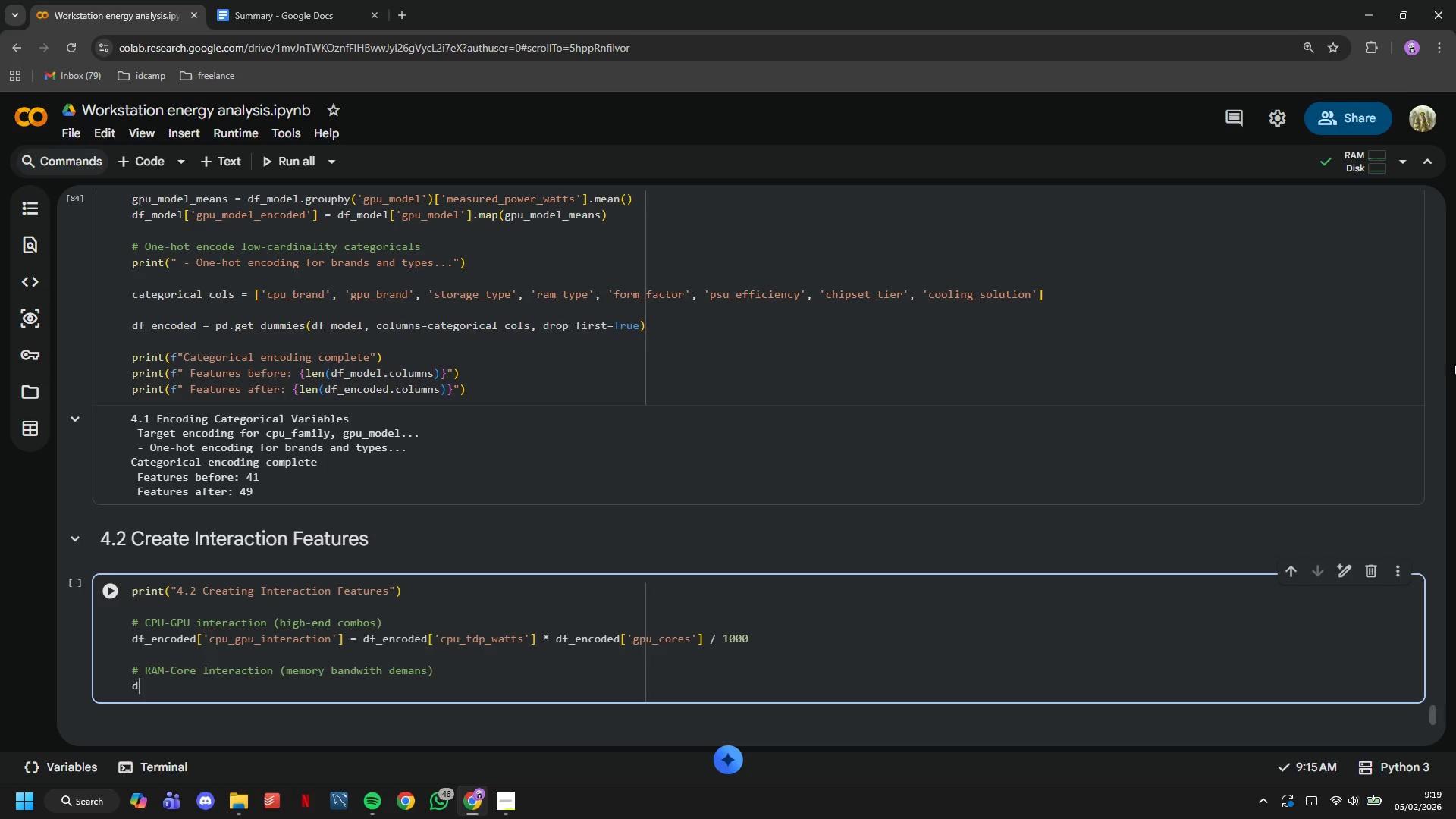 
type(df_encoded['ram_core_ratio)
 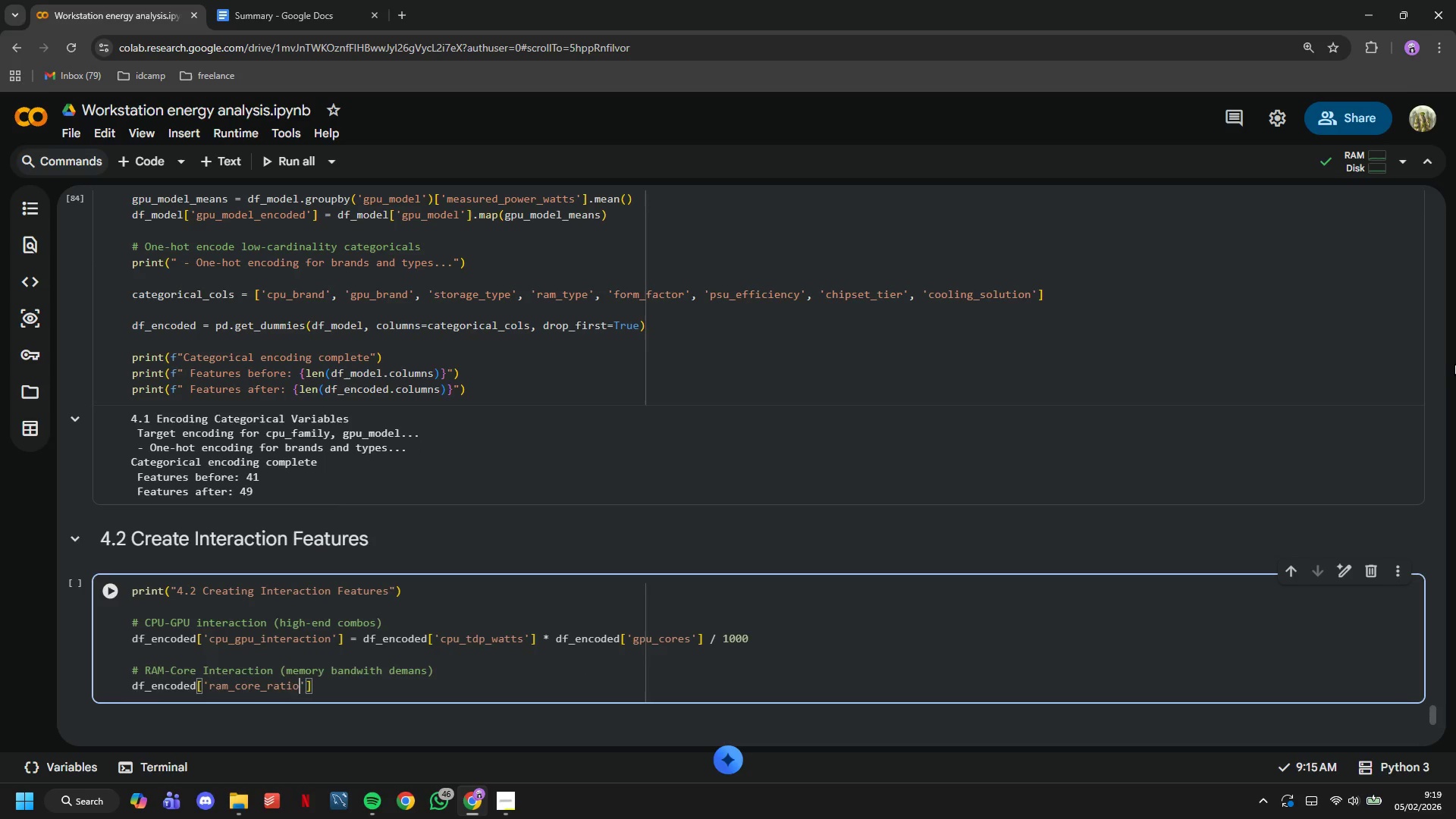 
key(ArrowRight)
 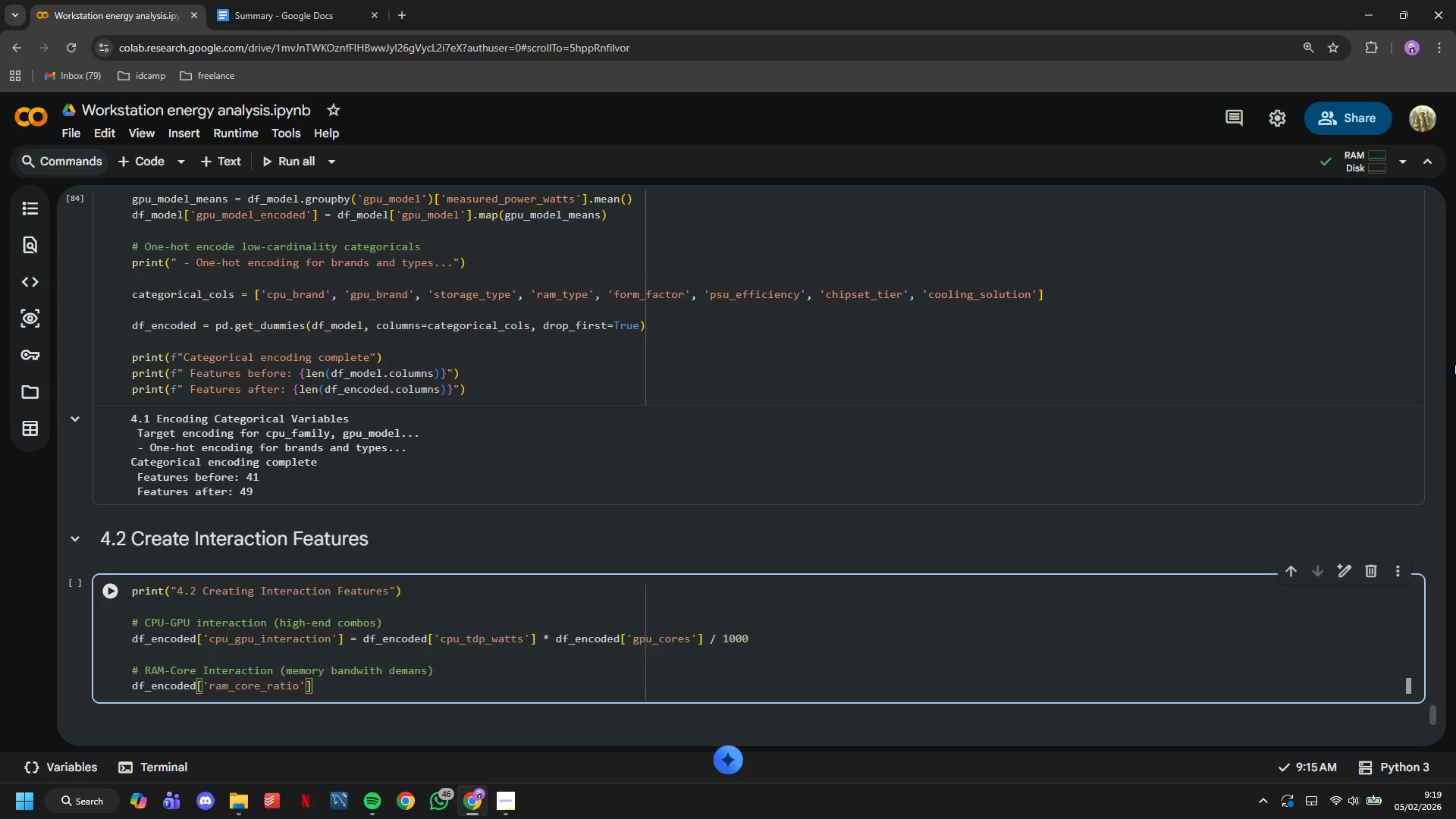 
key(ArrowRight)
 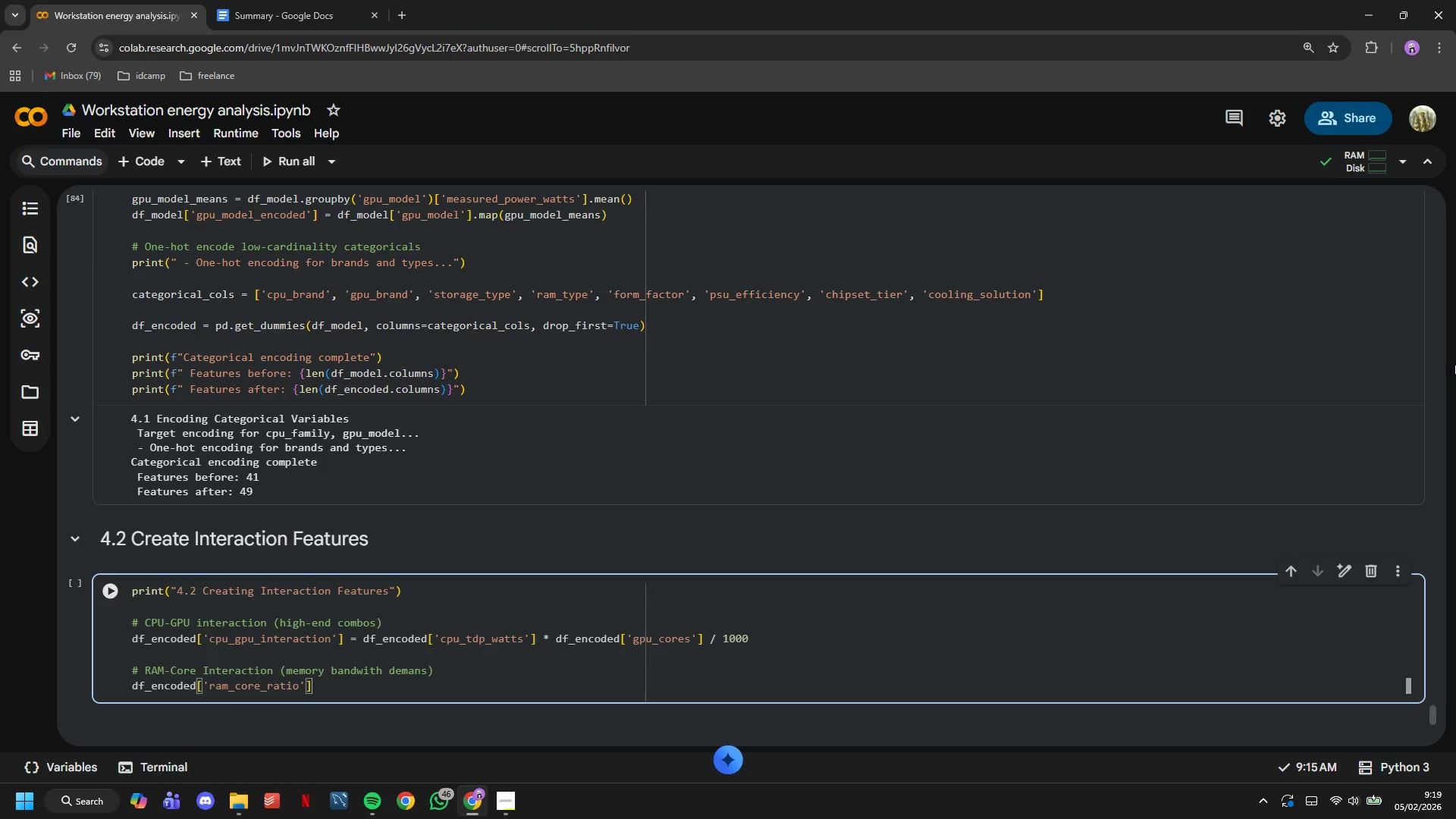 
key(Space)
 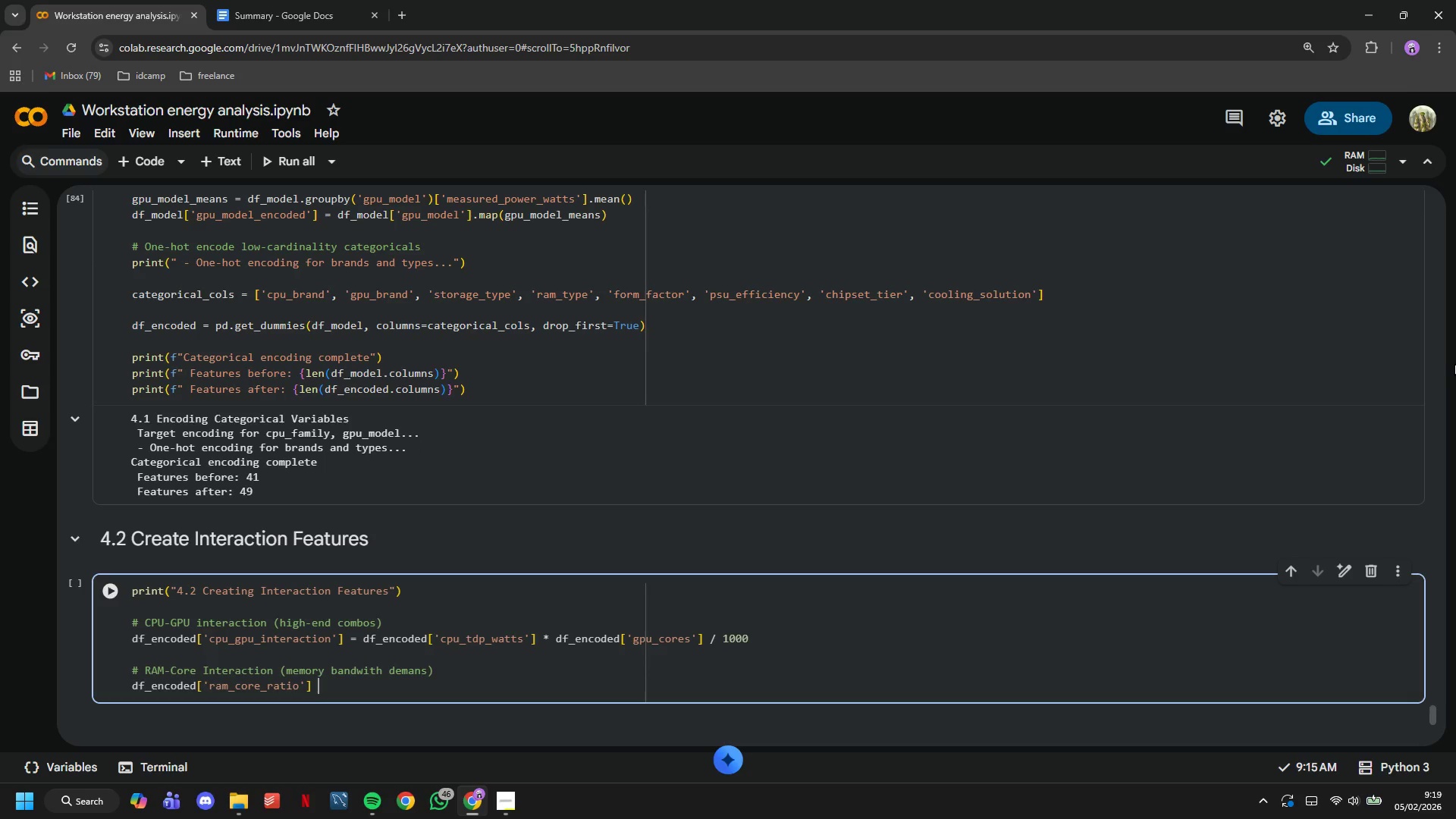 
key(Equal)
 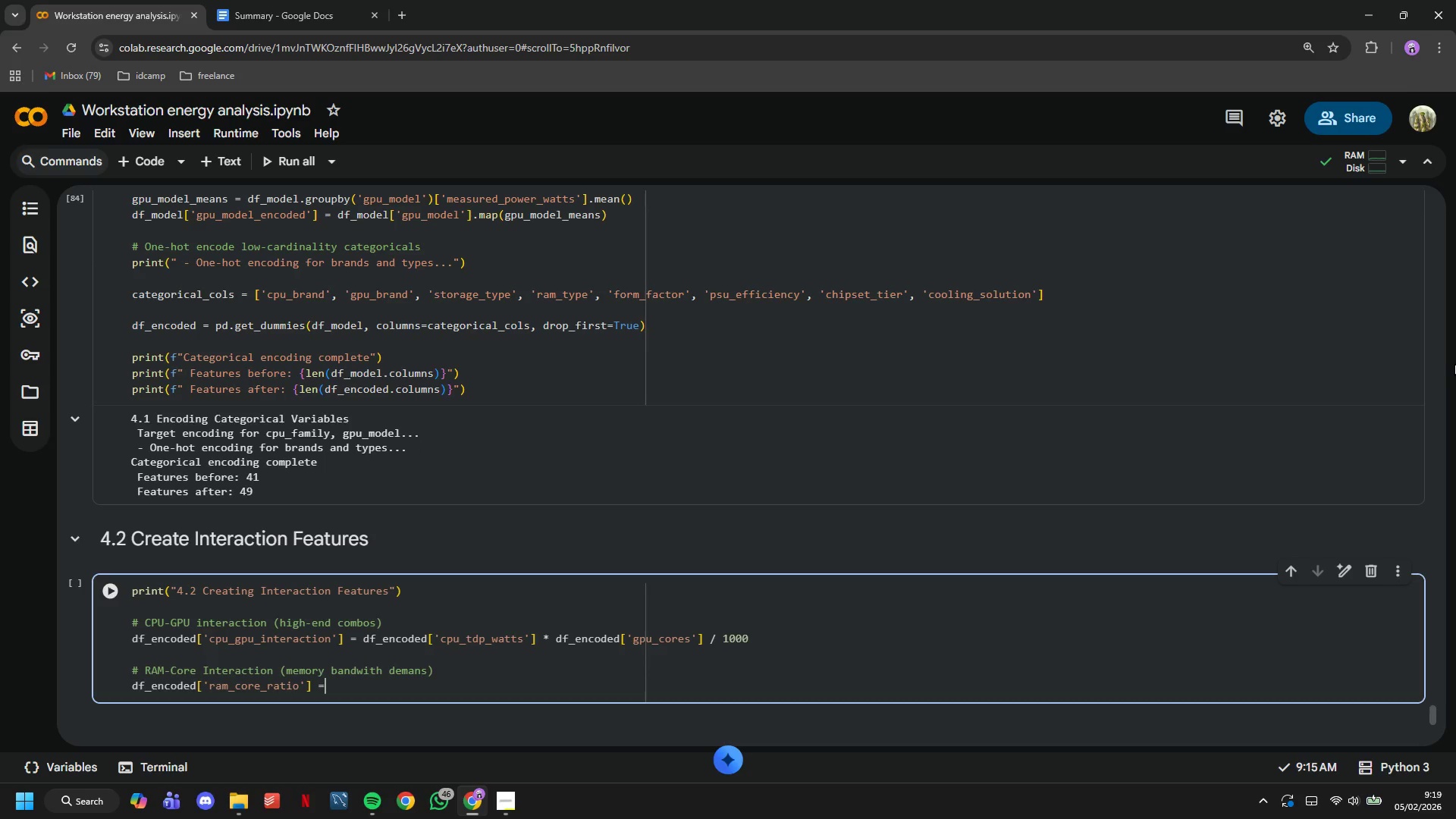 
key(Space)
 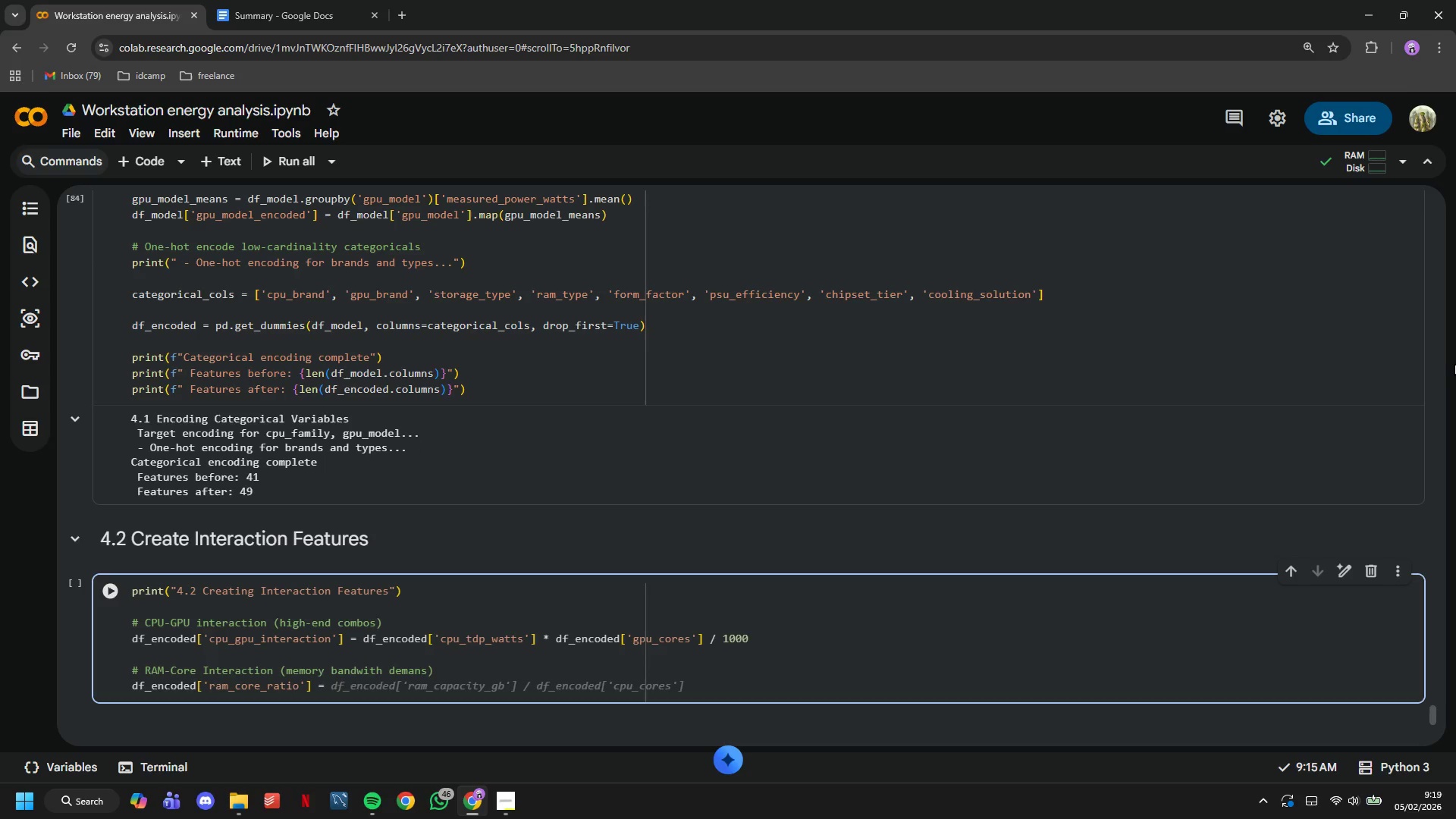 
type(df_encoded['ram_capc)
key(Backspace)
type(acity_gb)
 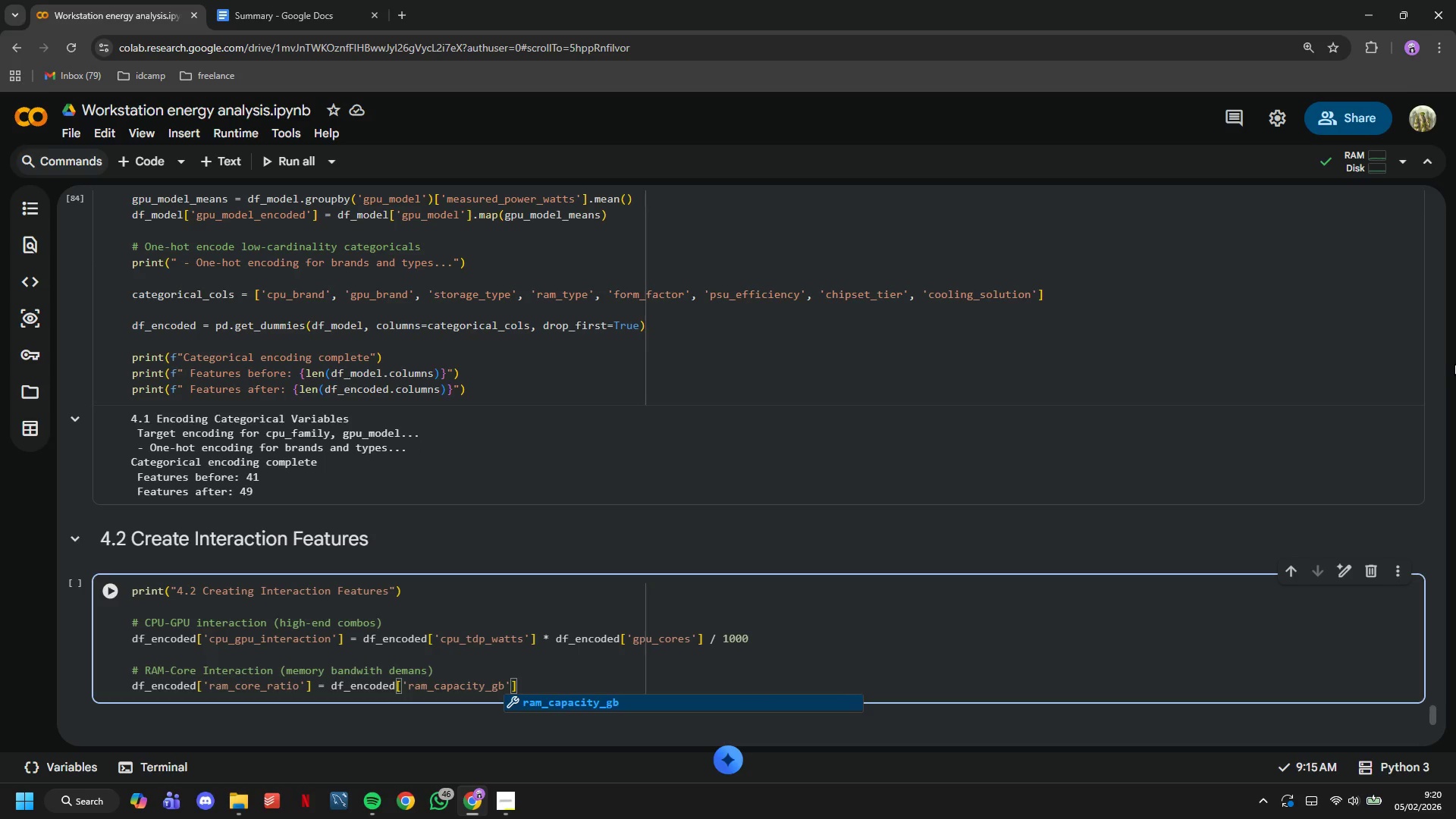 
wait(11.74)
 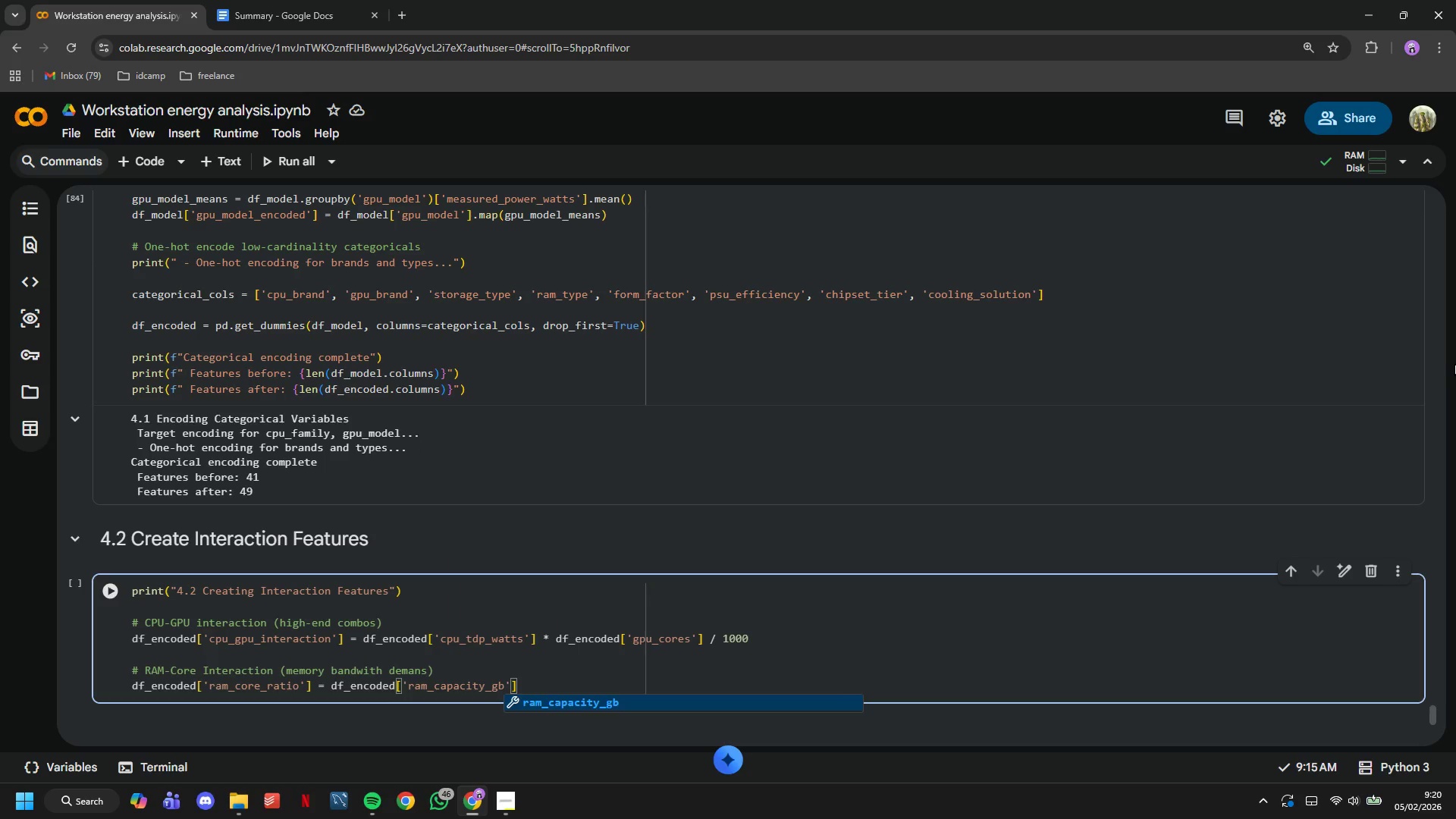 
key(ArrowRight)
 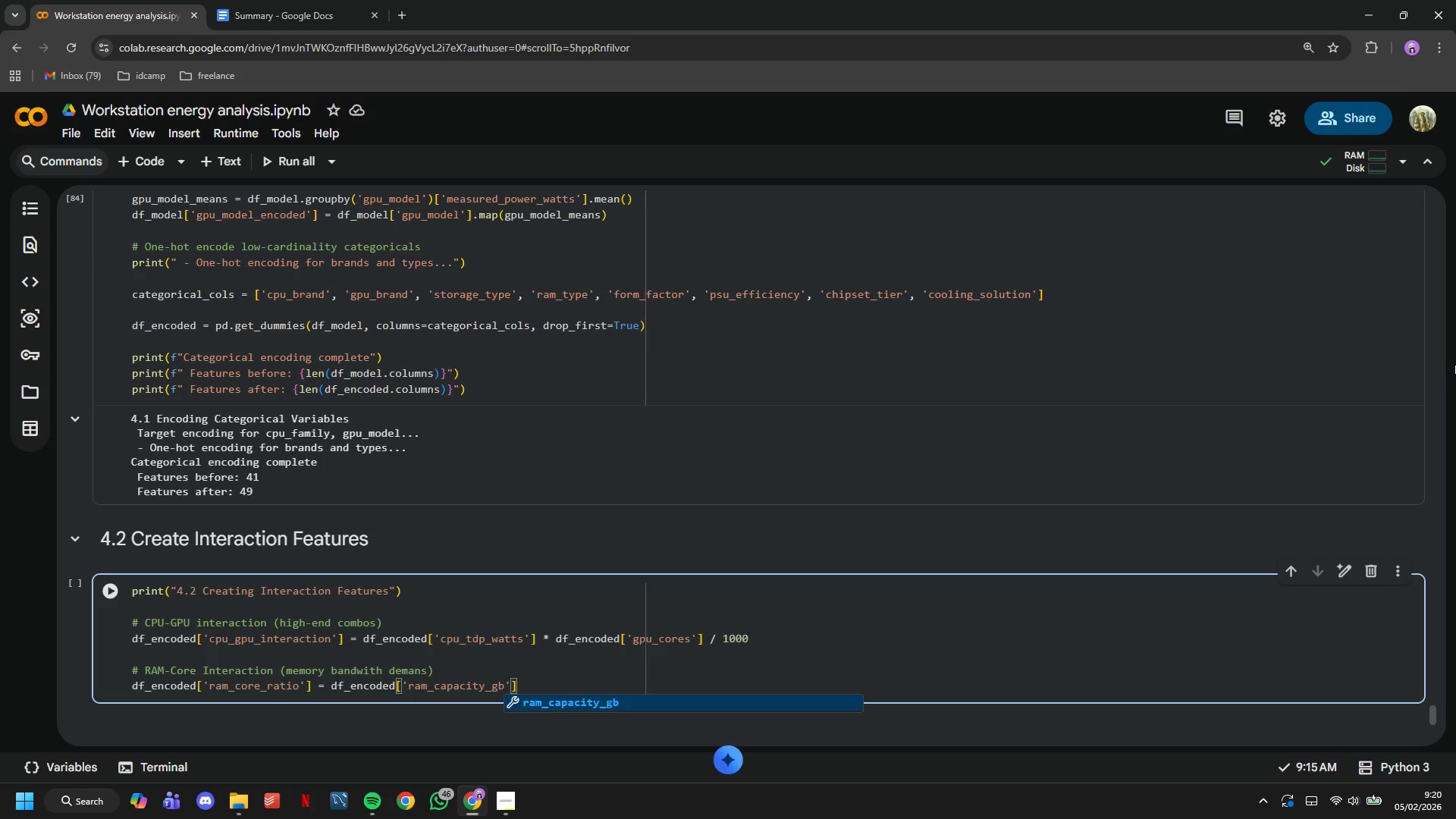 
key(ArrowRight)
 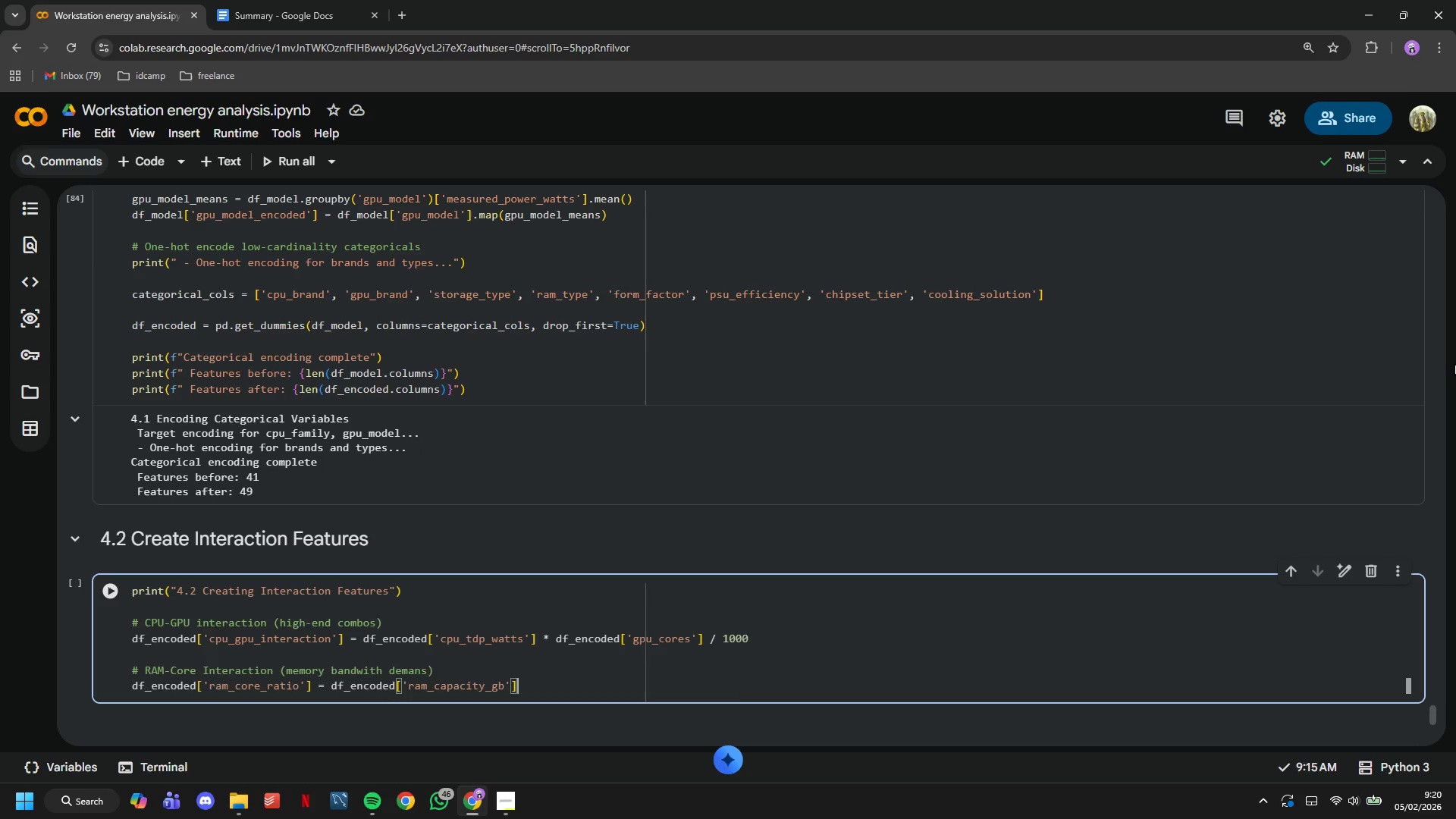 
key(Space)
 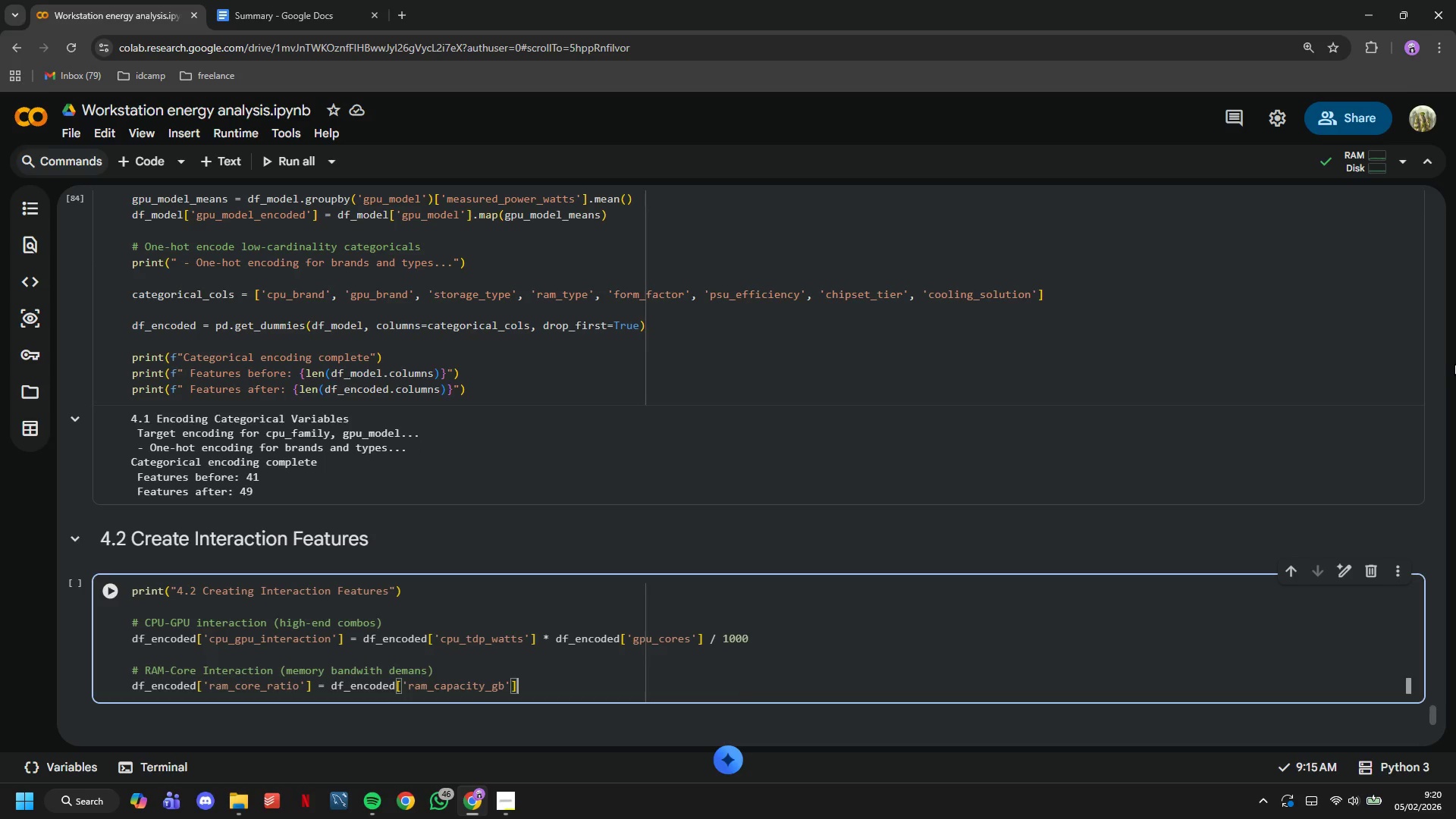 
key(Slash)
 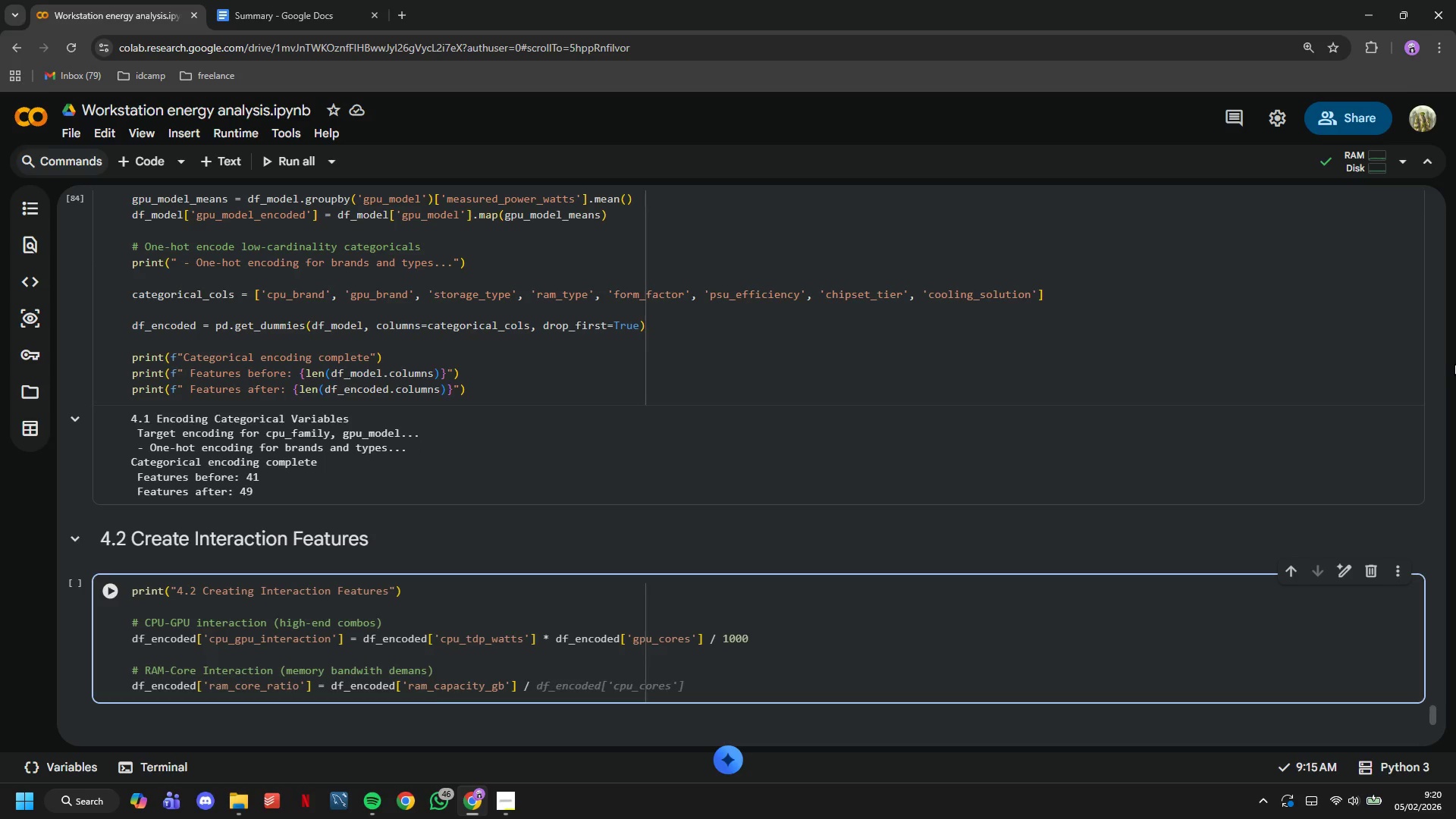 
type( df_e)
 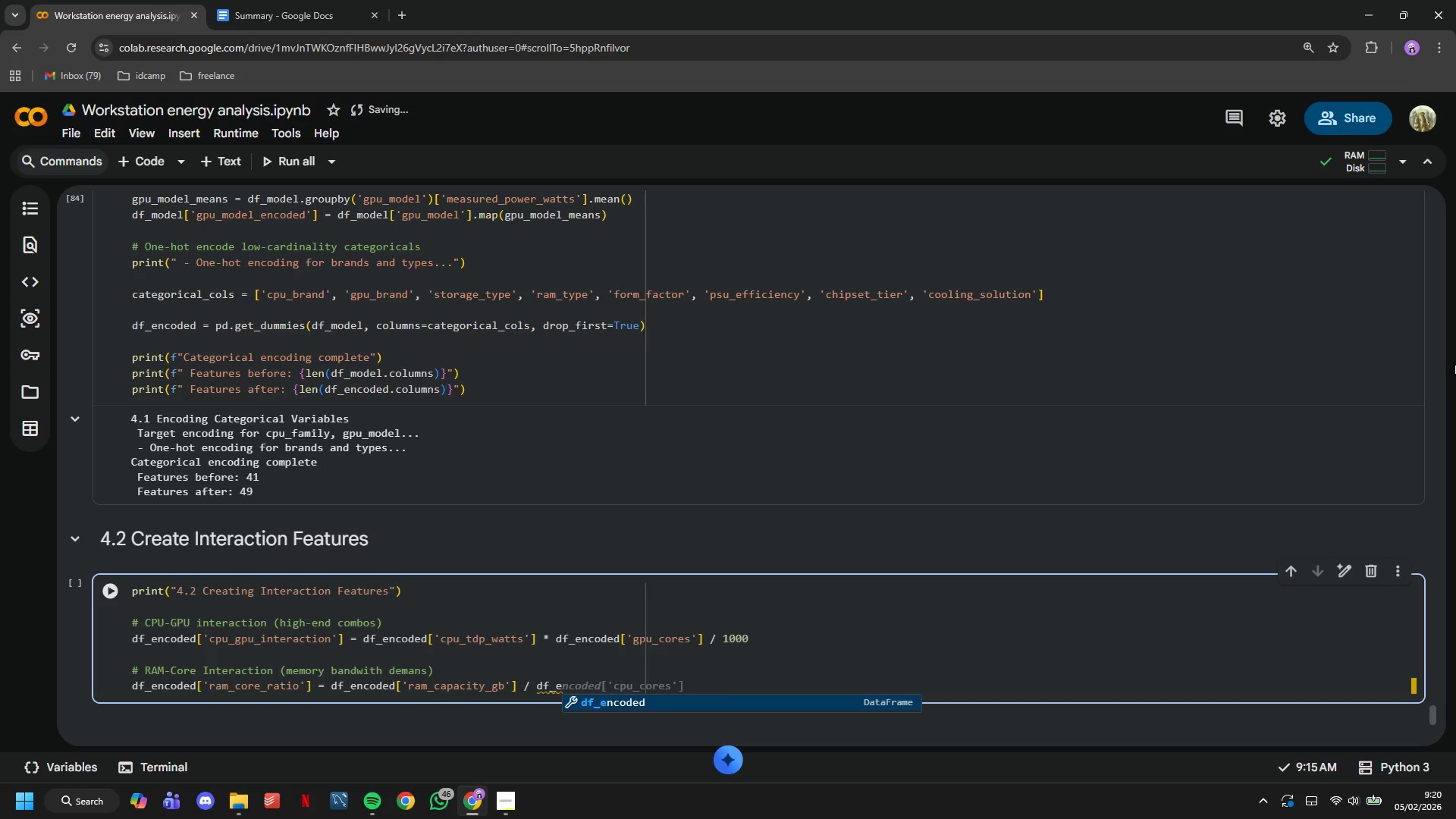 
wait(7.42)
 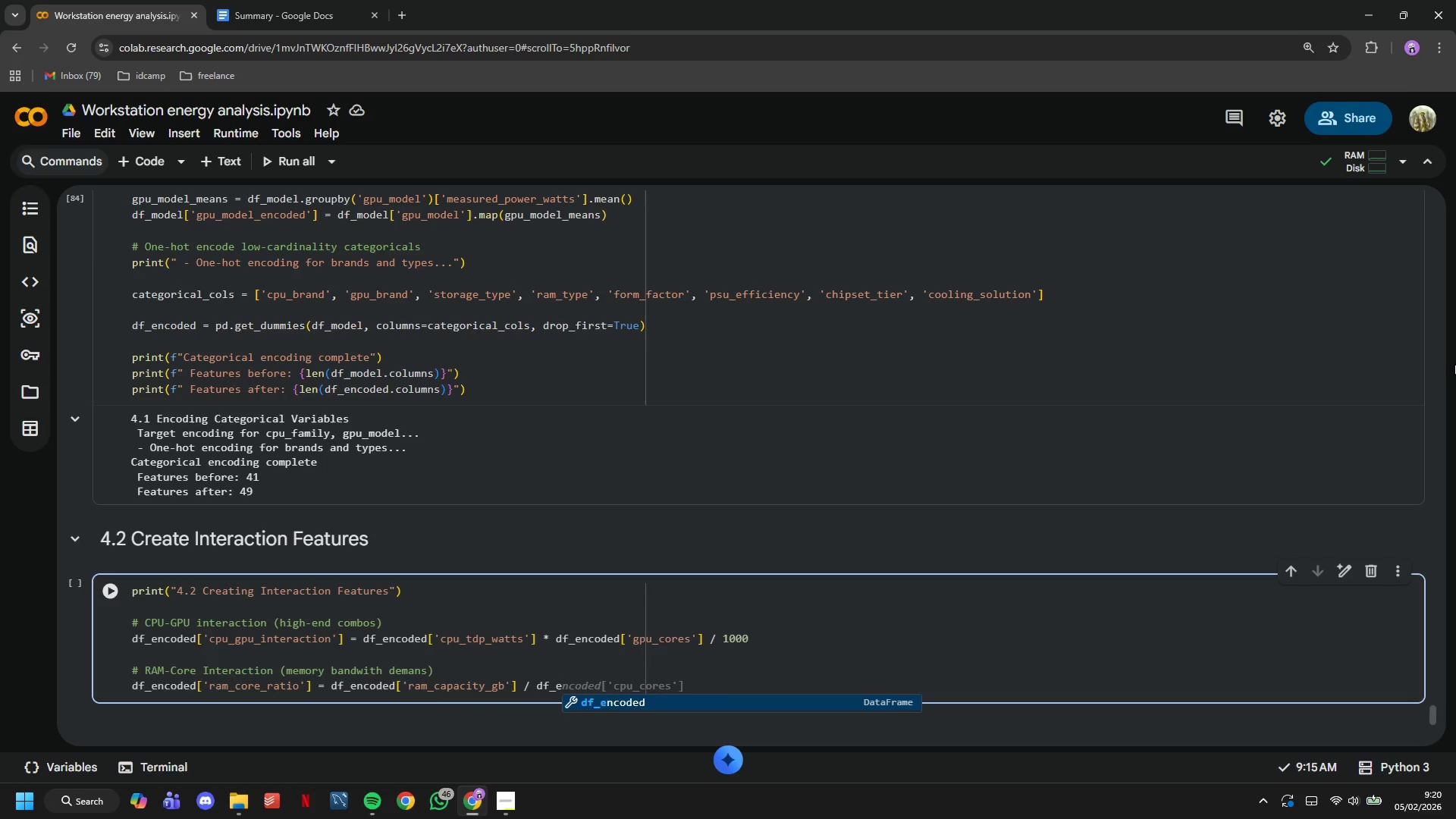 
type(ncoded['g)
key(Backspace)
type(cpu_cores)
 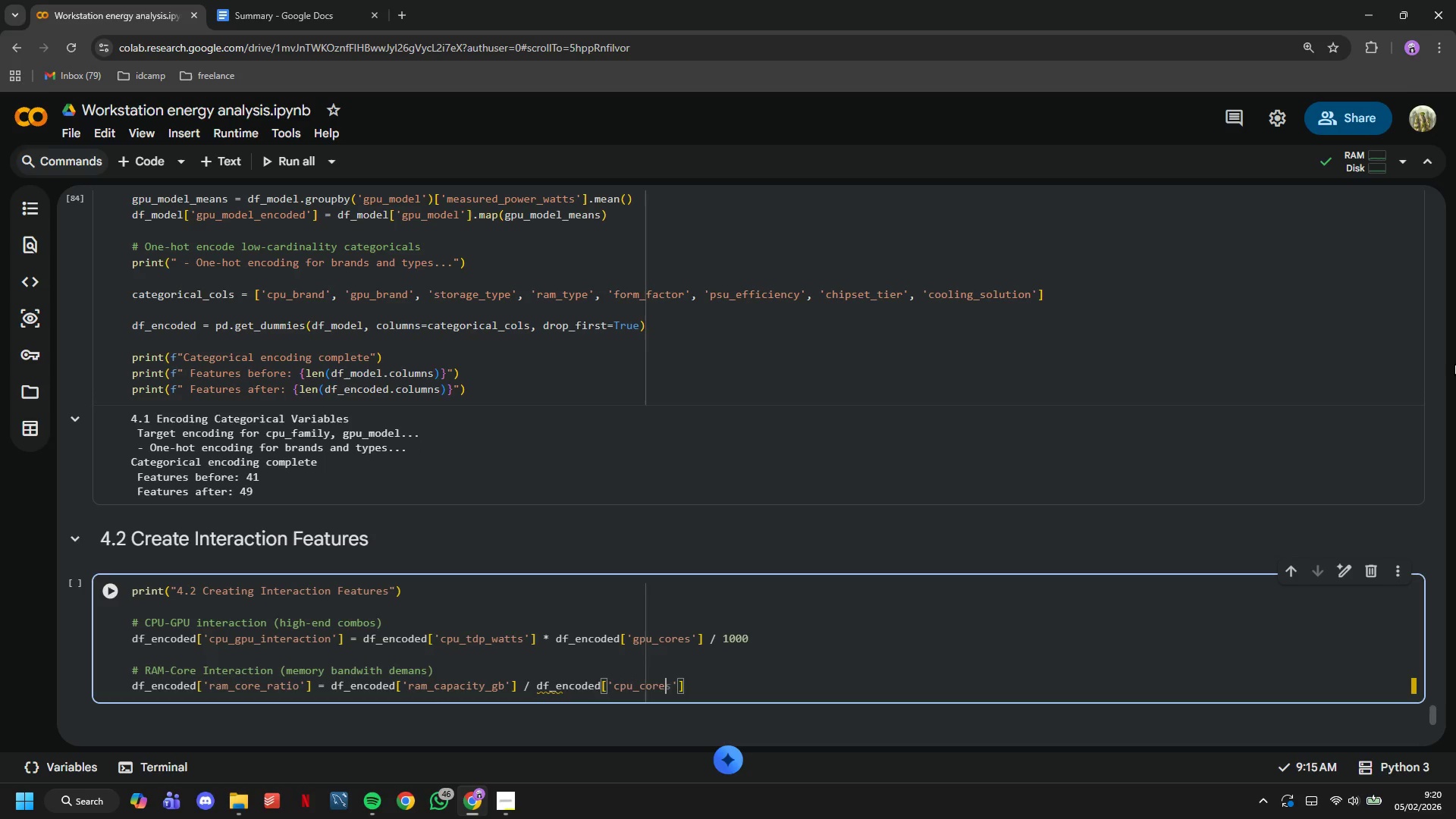 
key(ArrowRight)
 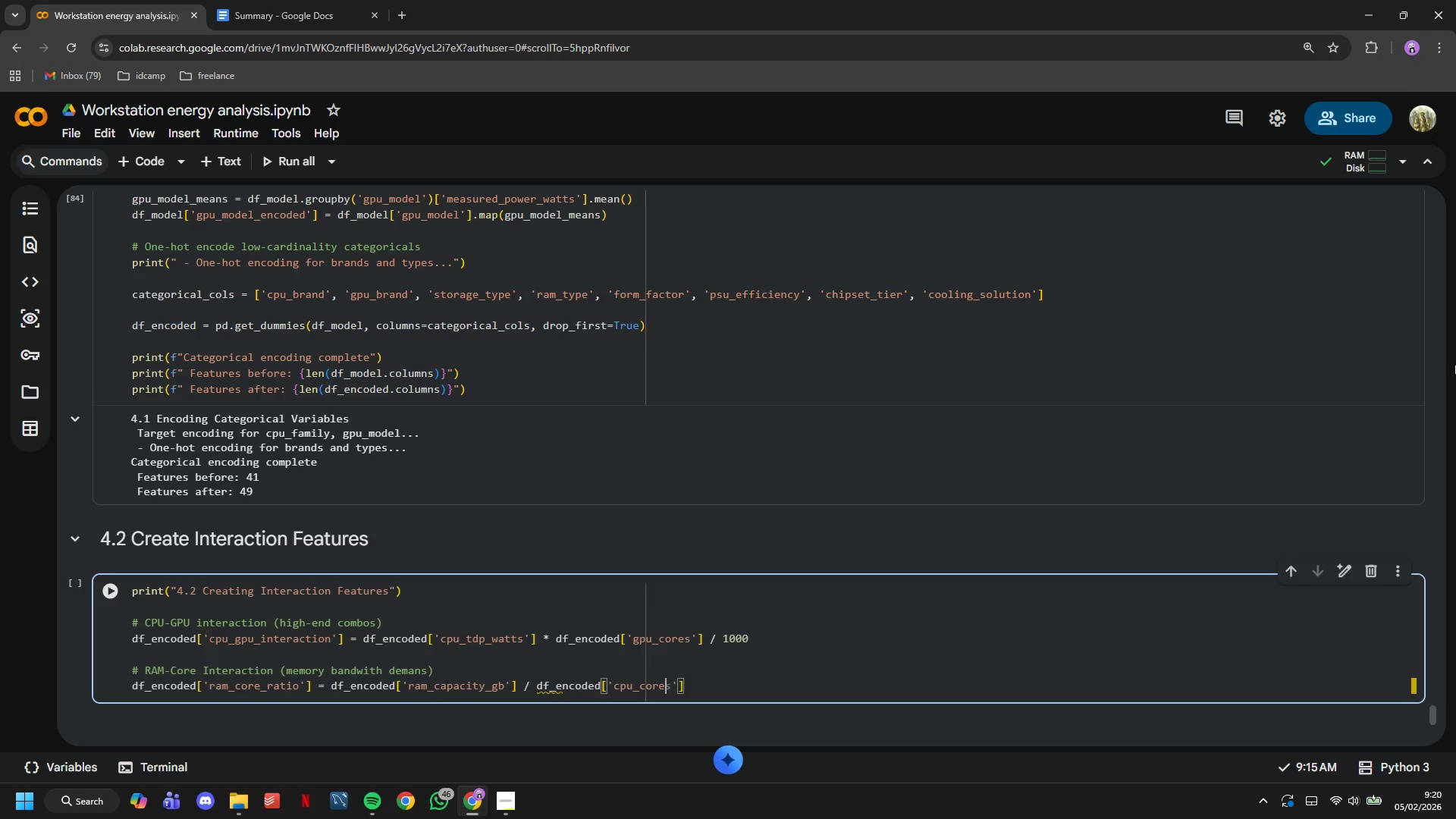 
key(ArrowRight)
 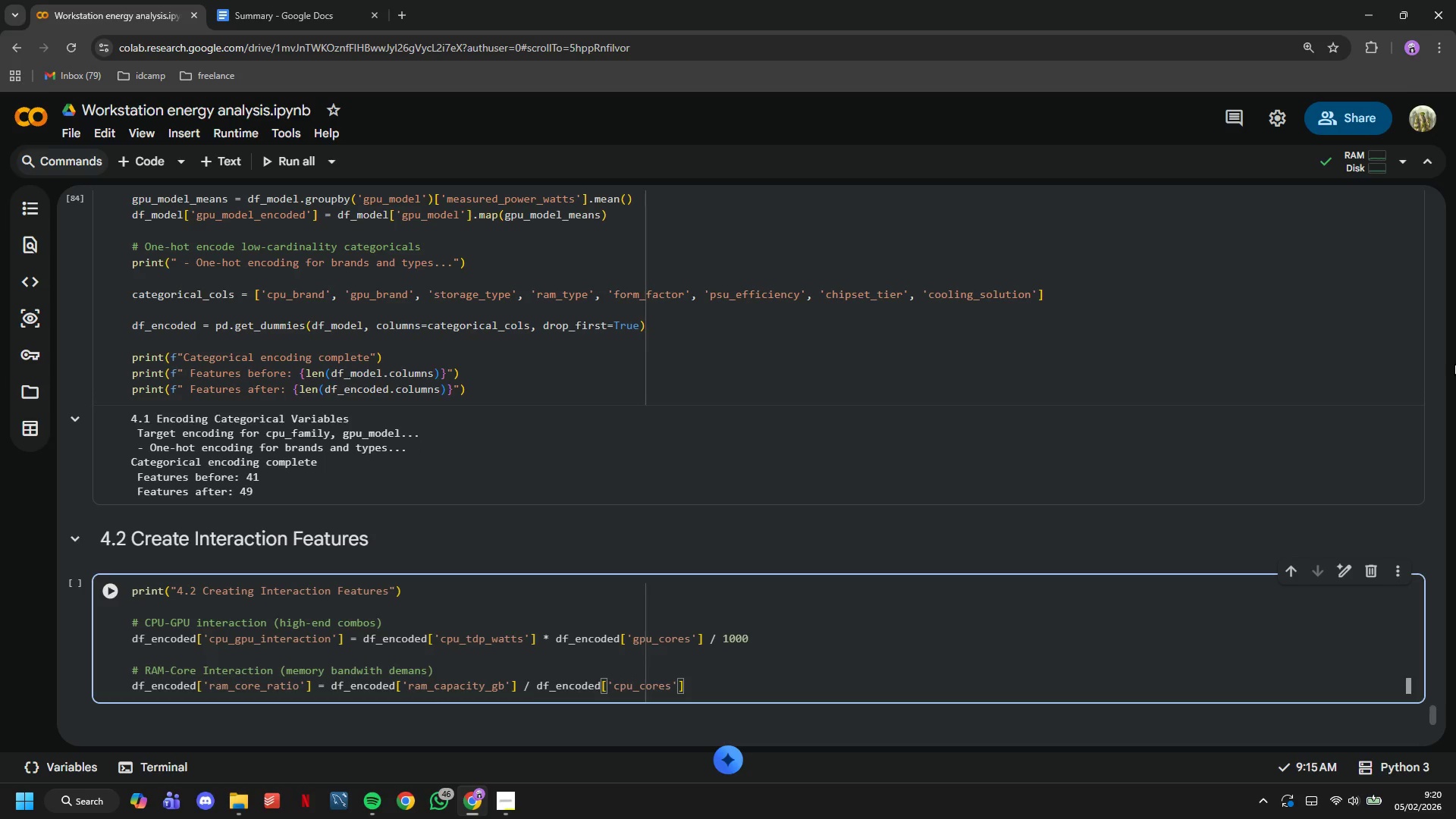 
key(Enter)
 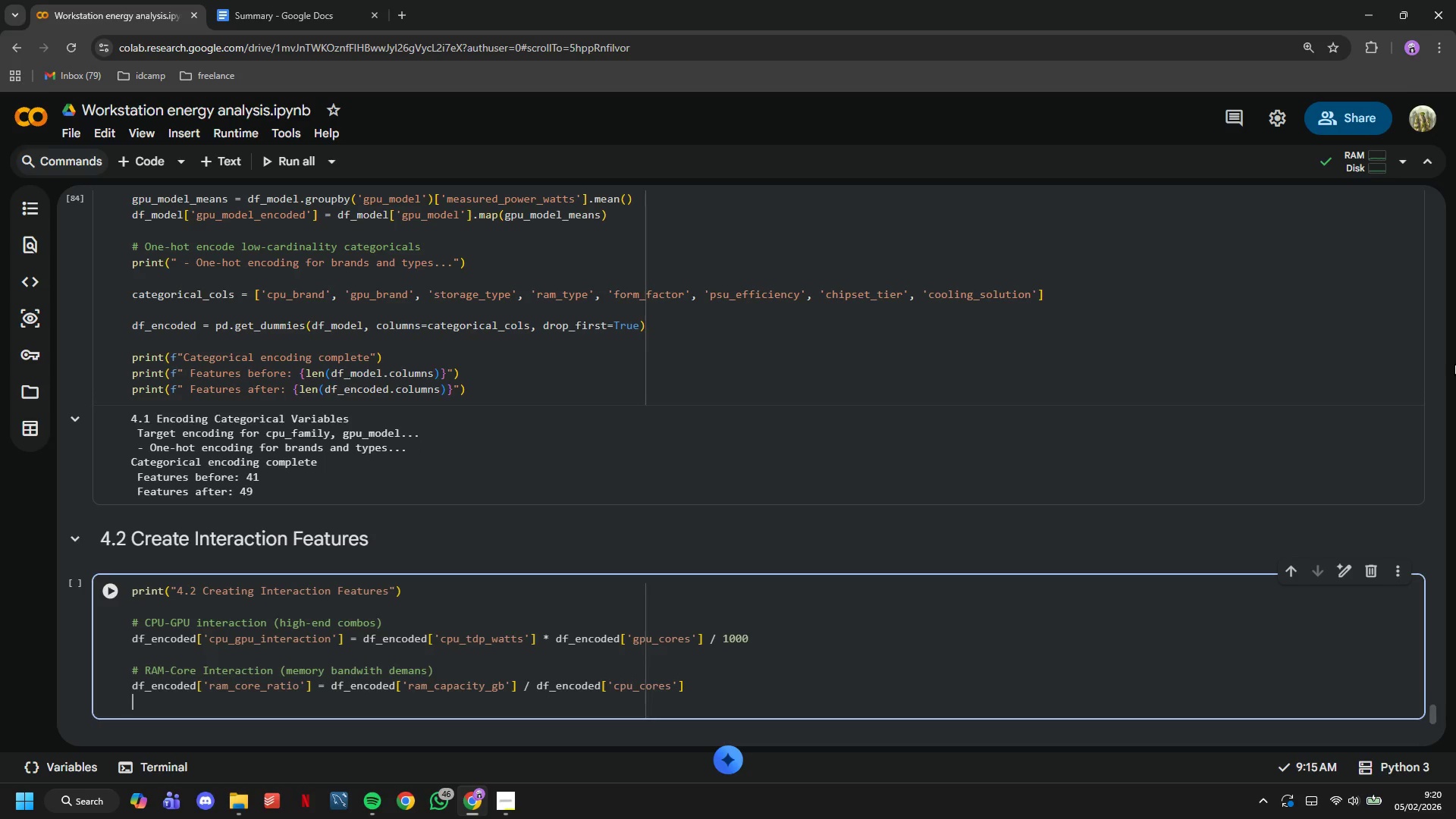 
key(Enter)
 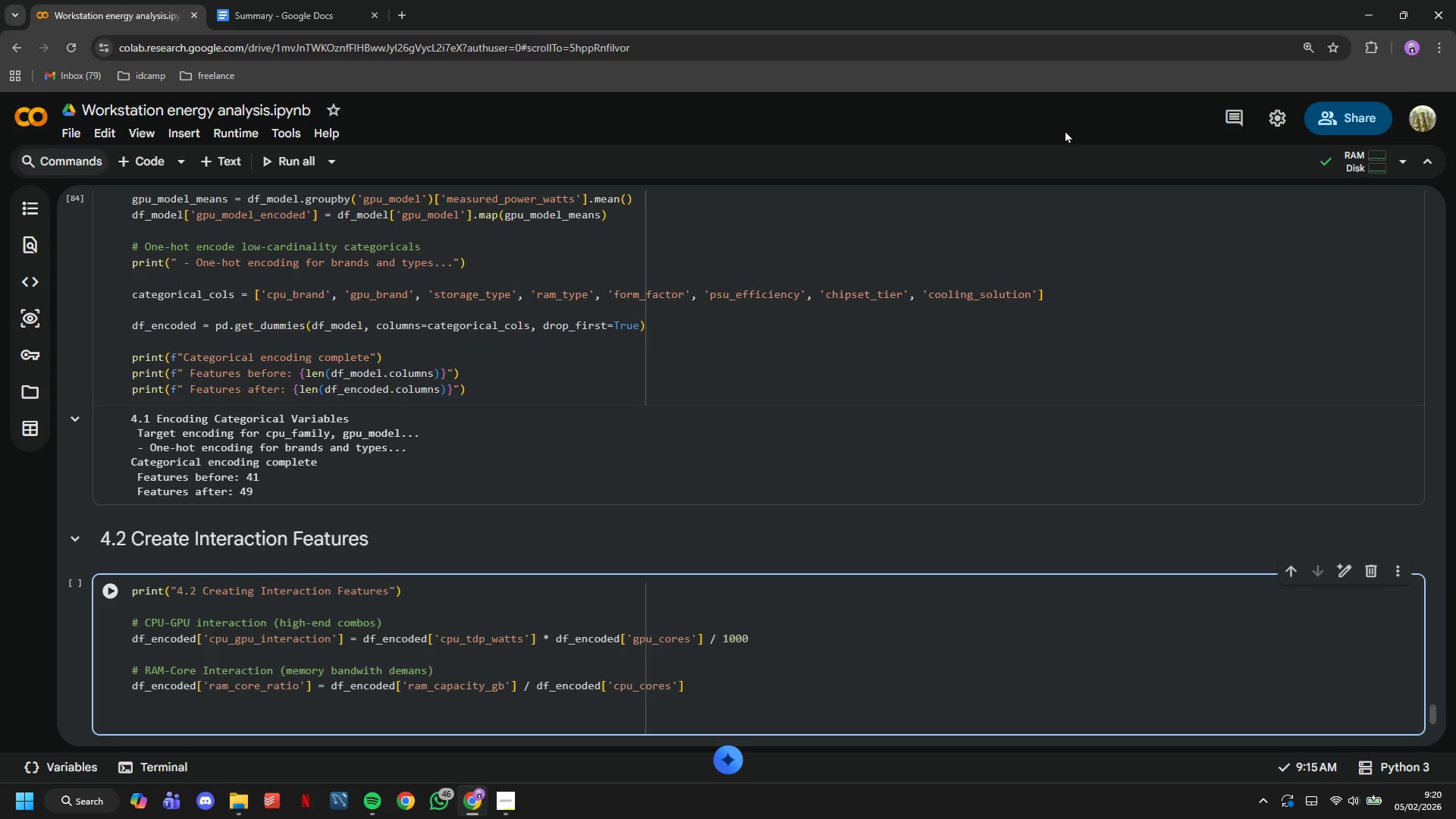 
scroll: coordinate [552, 622], scroll_direction: down, amount: 2.0
 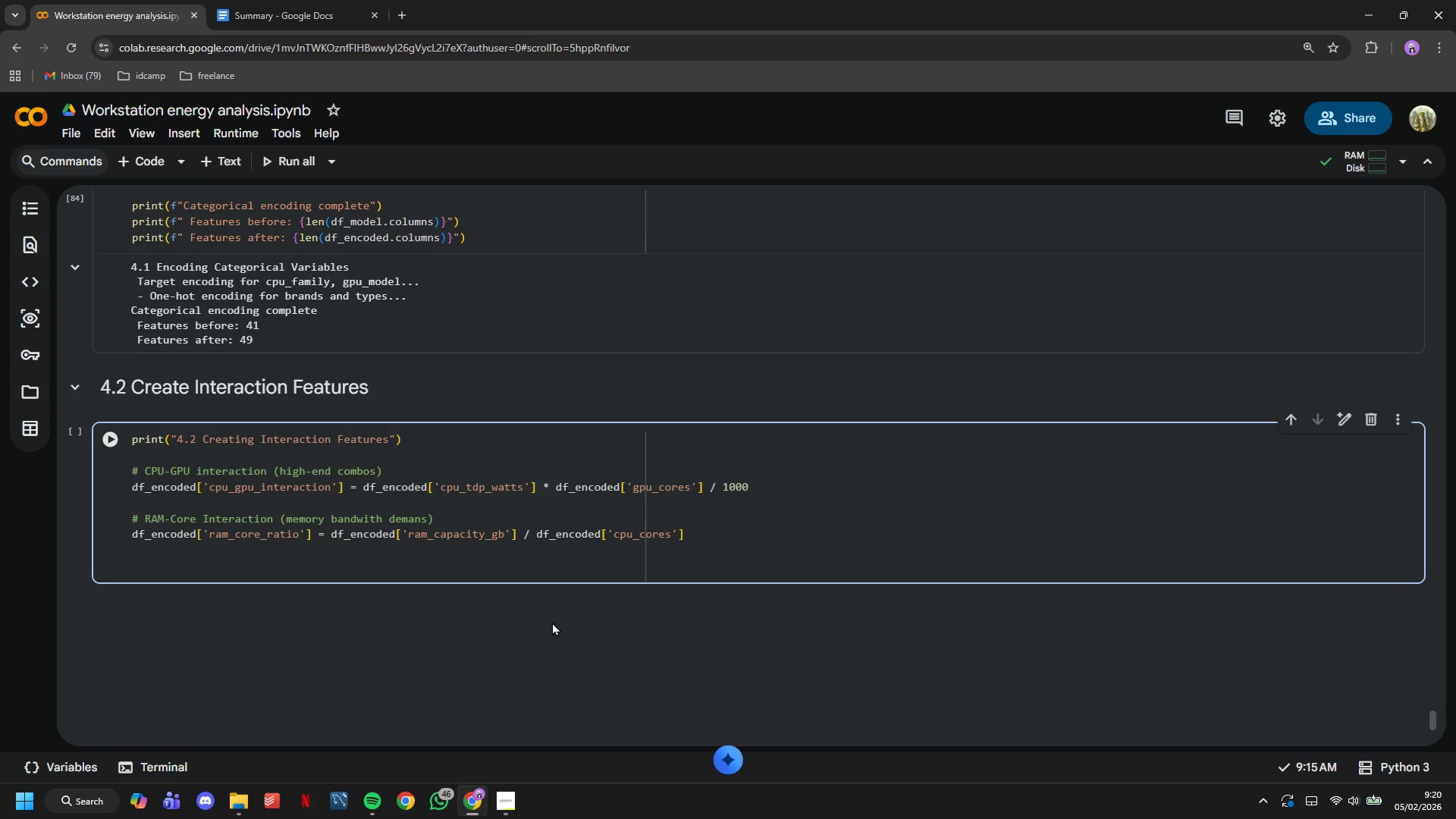 
key(Shift+3)
 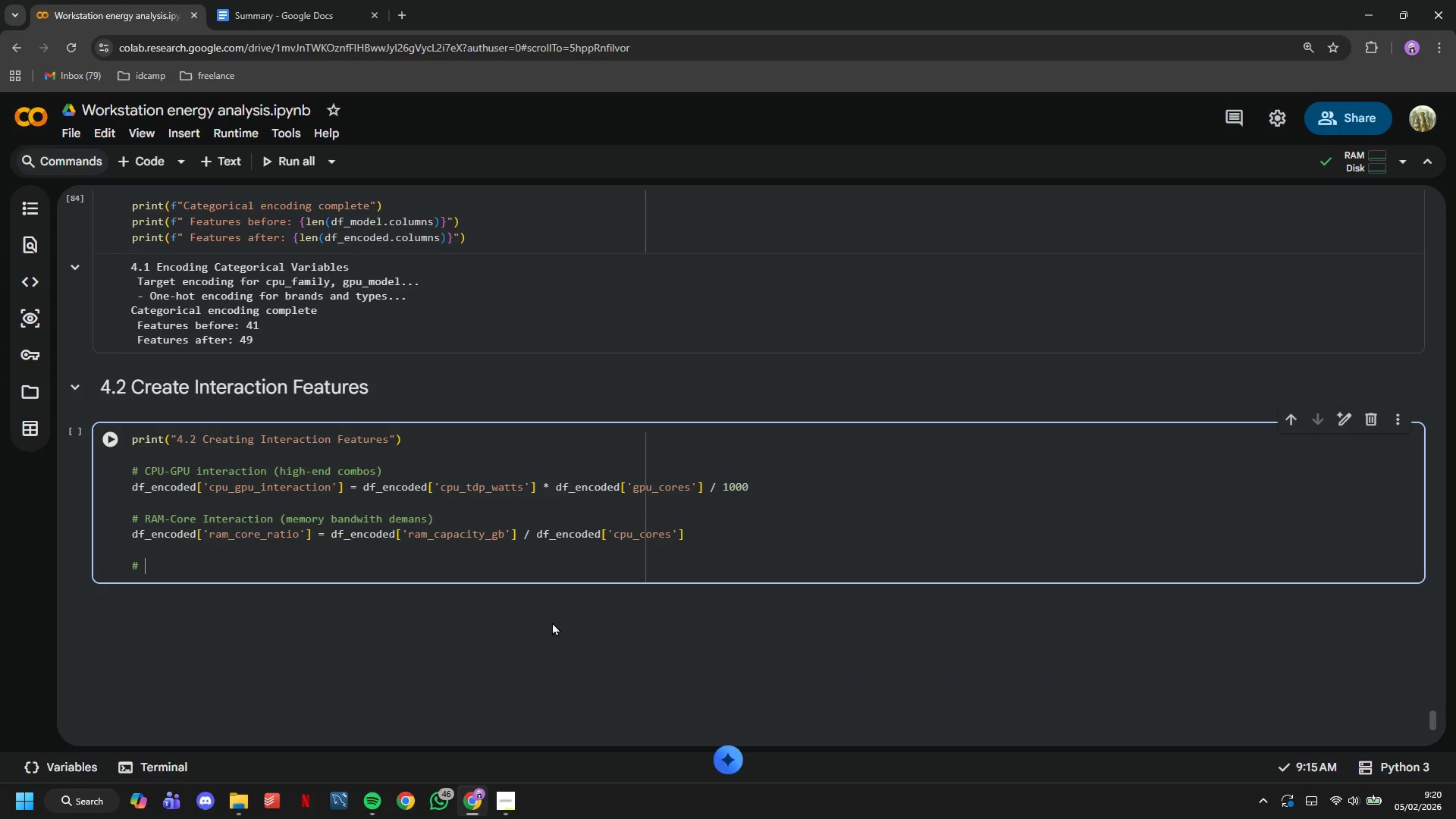 
key(Space)
 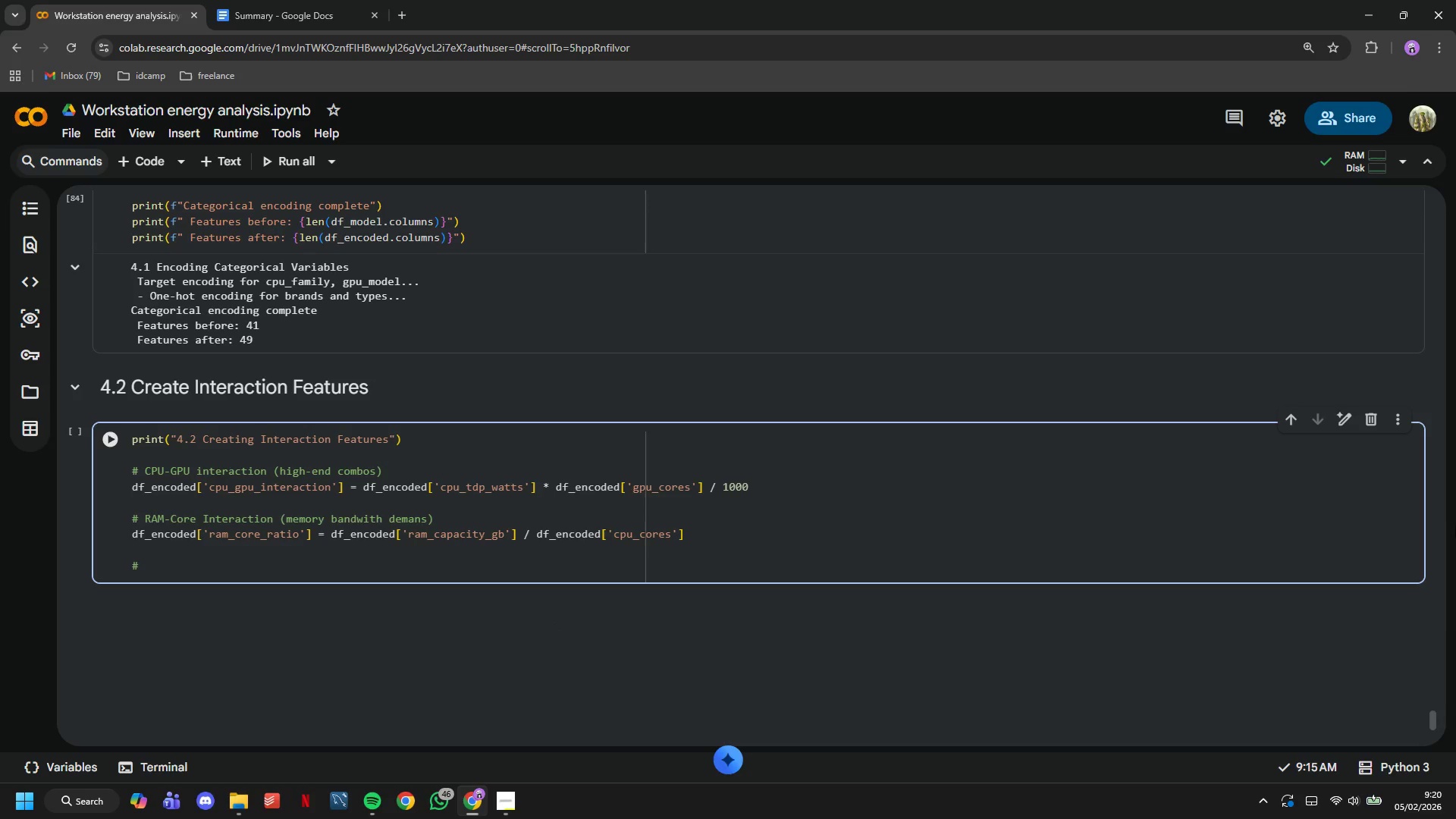 
type(Performance score (composite metric)
 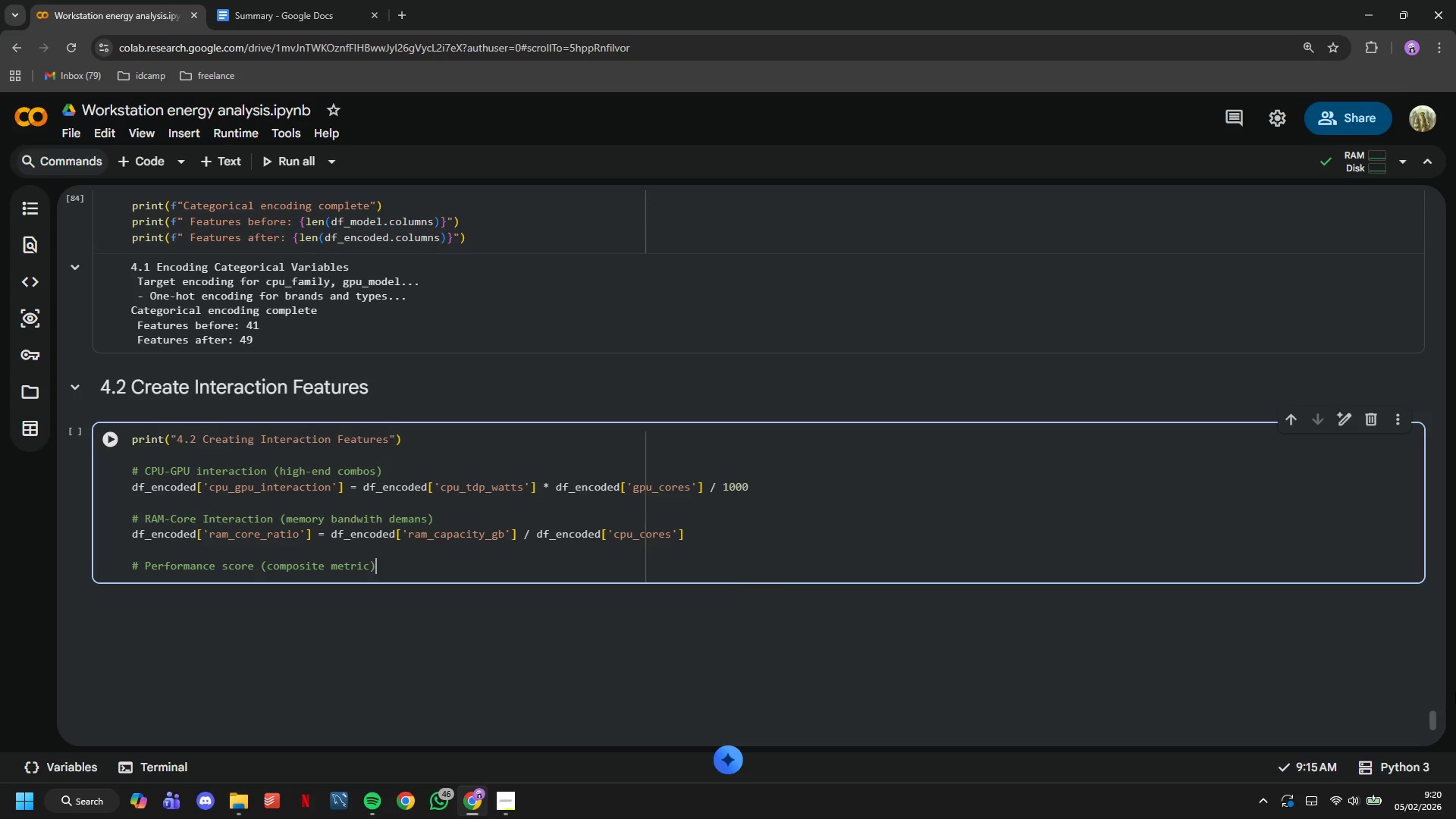 
 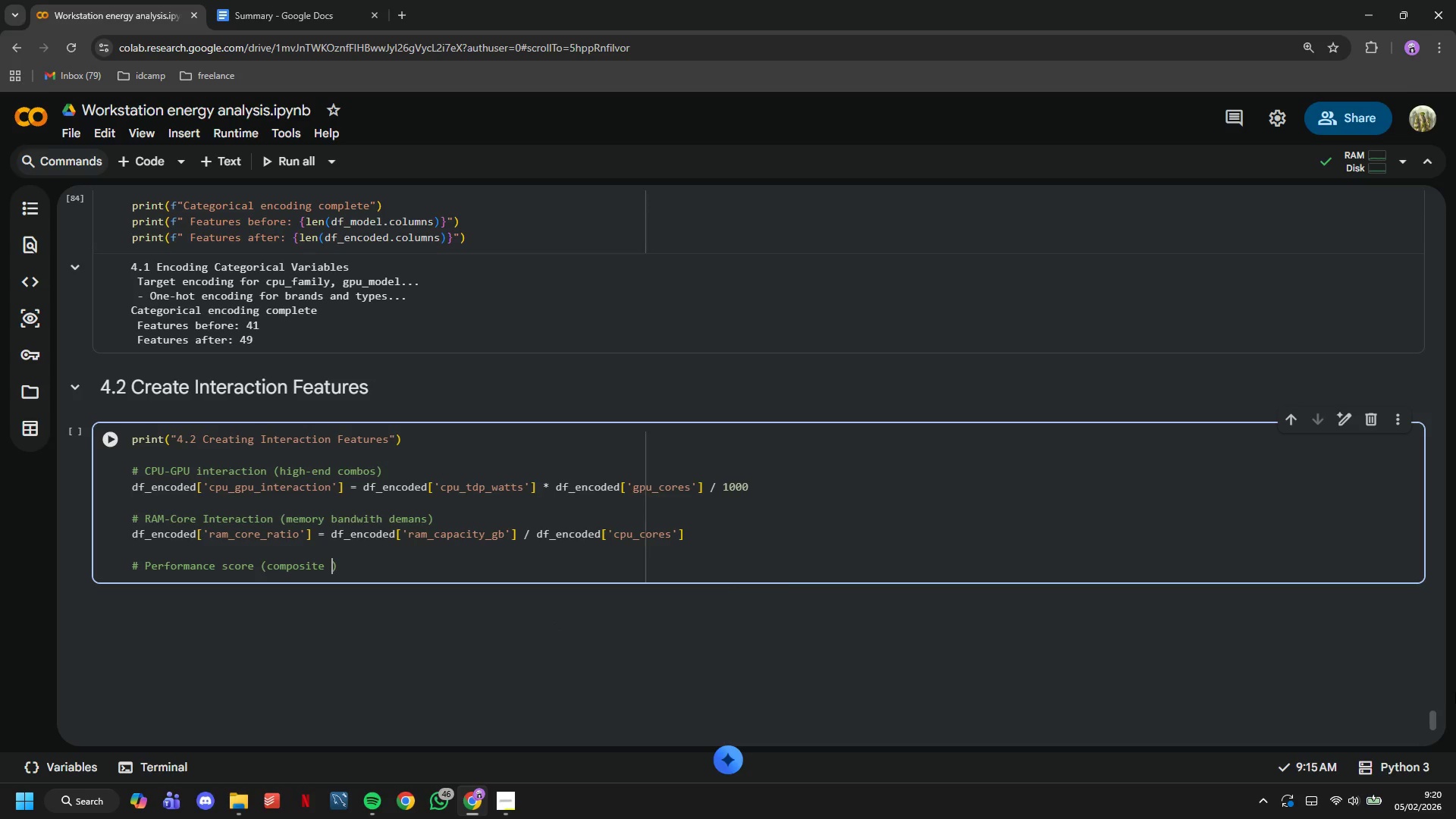 
key(ArrowRight)
 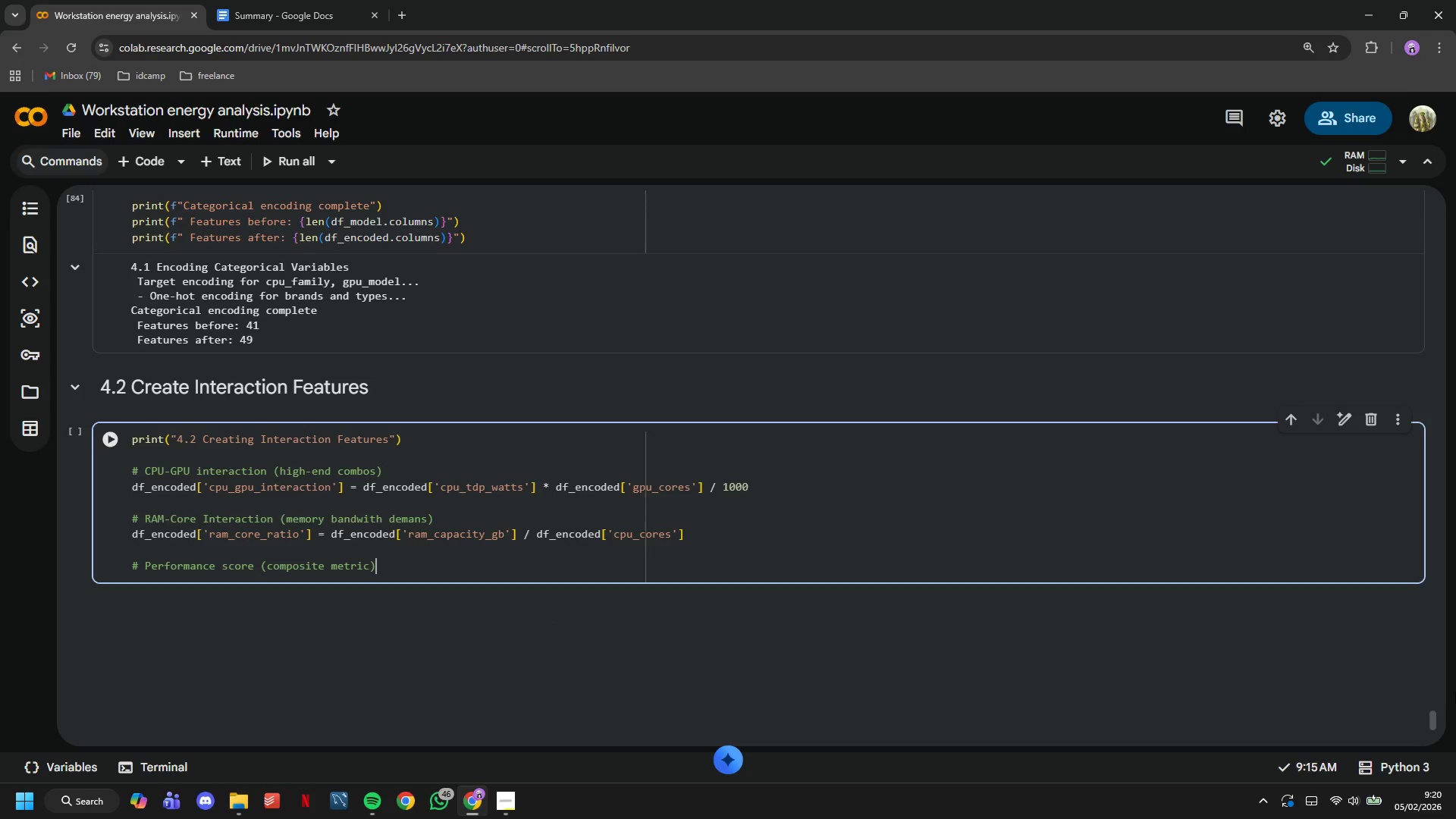 
key(Enter)
 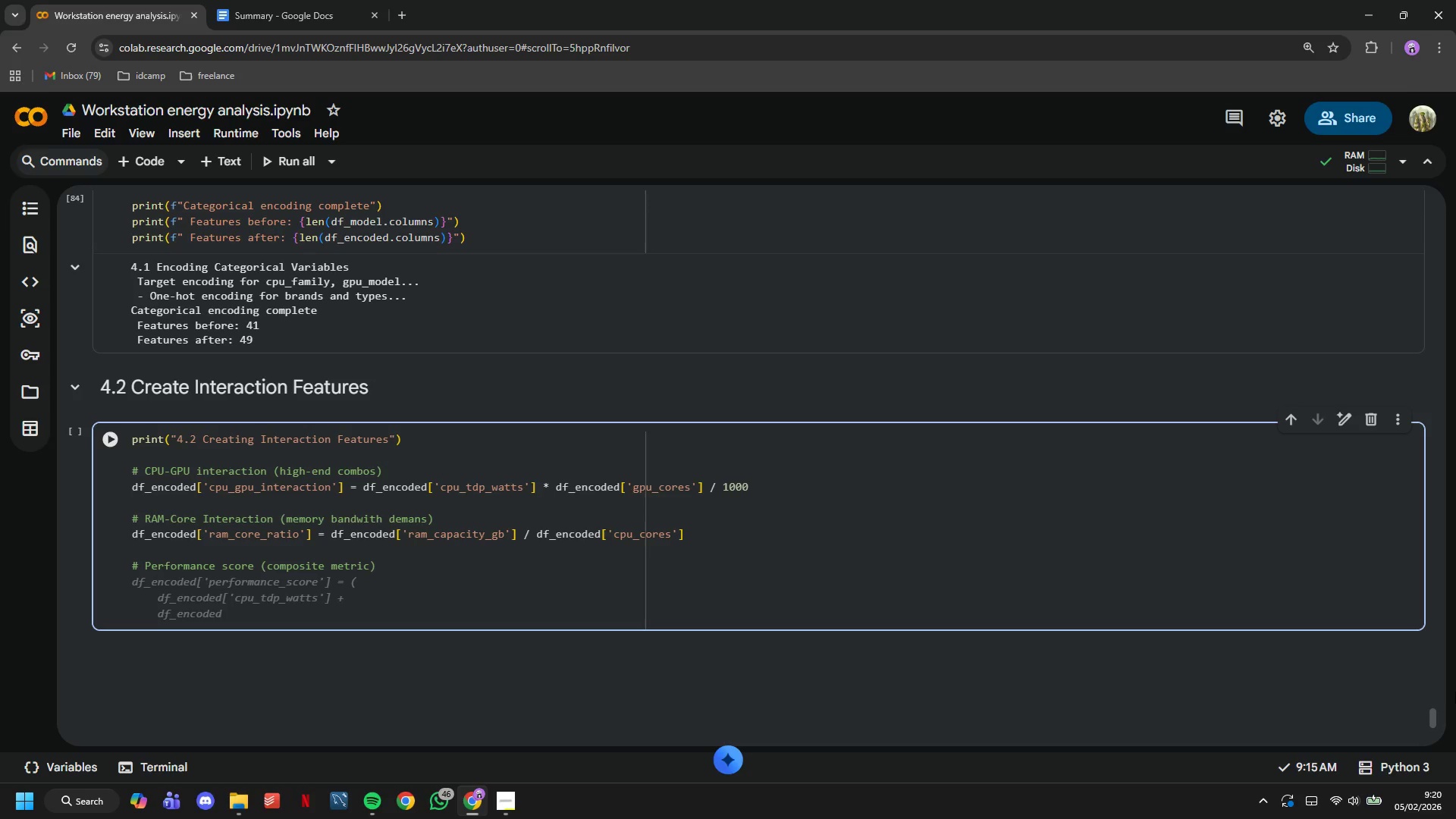 
type(df_encoded['performance_score)
 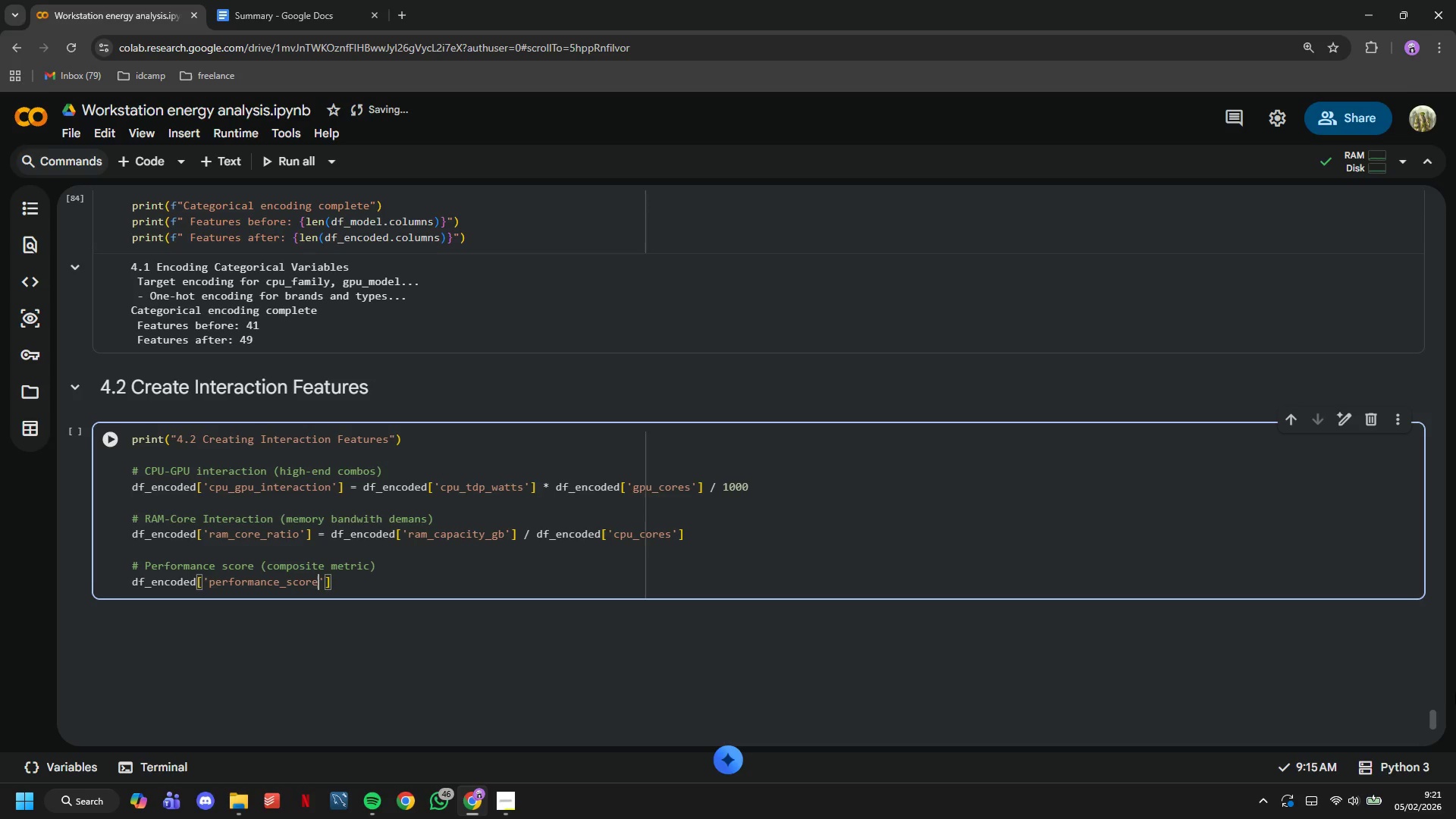 
key(ArrowRight)
 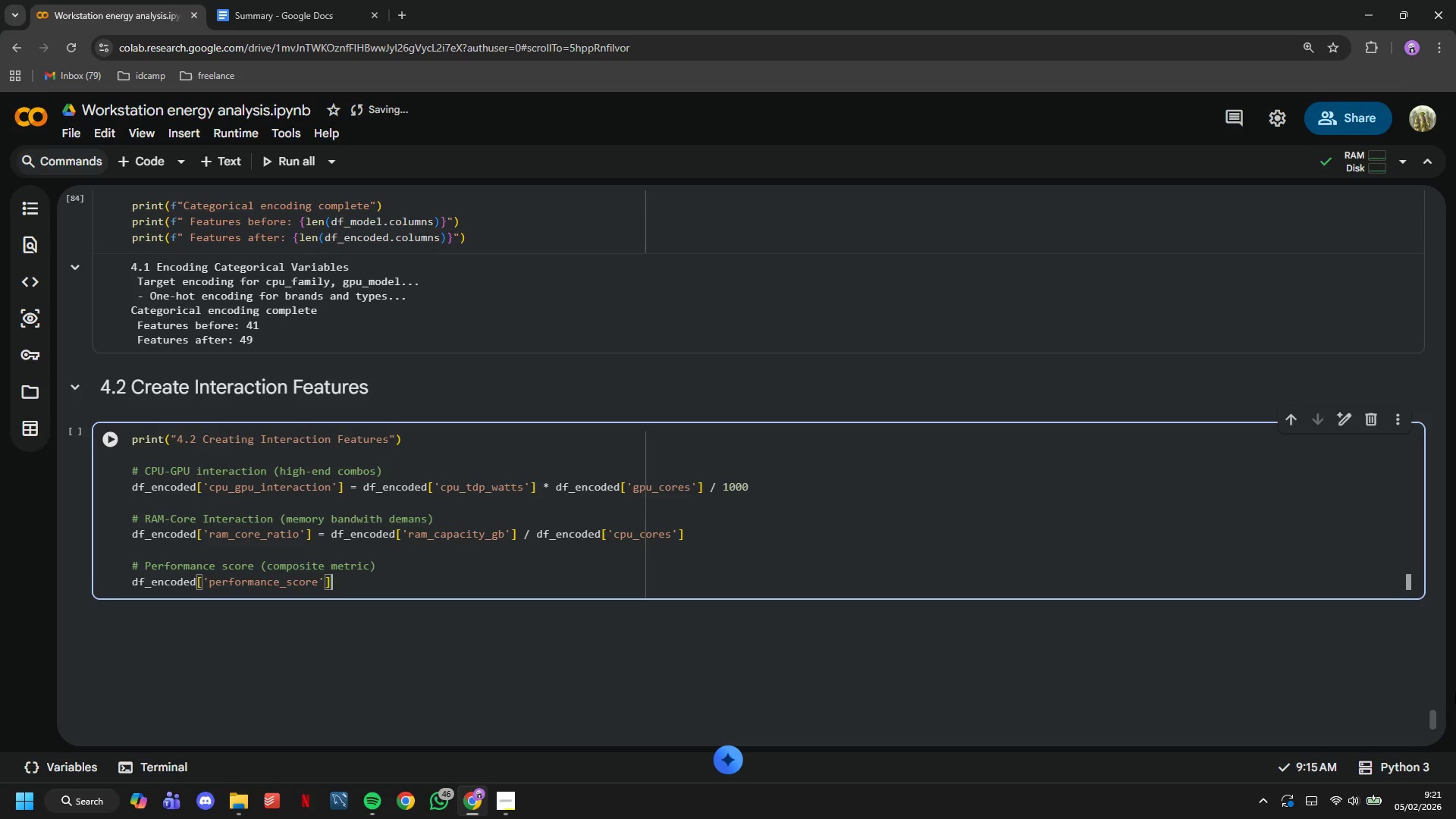 
key(ArrowRight)
 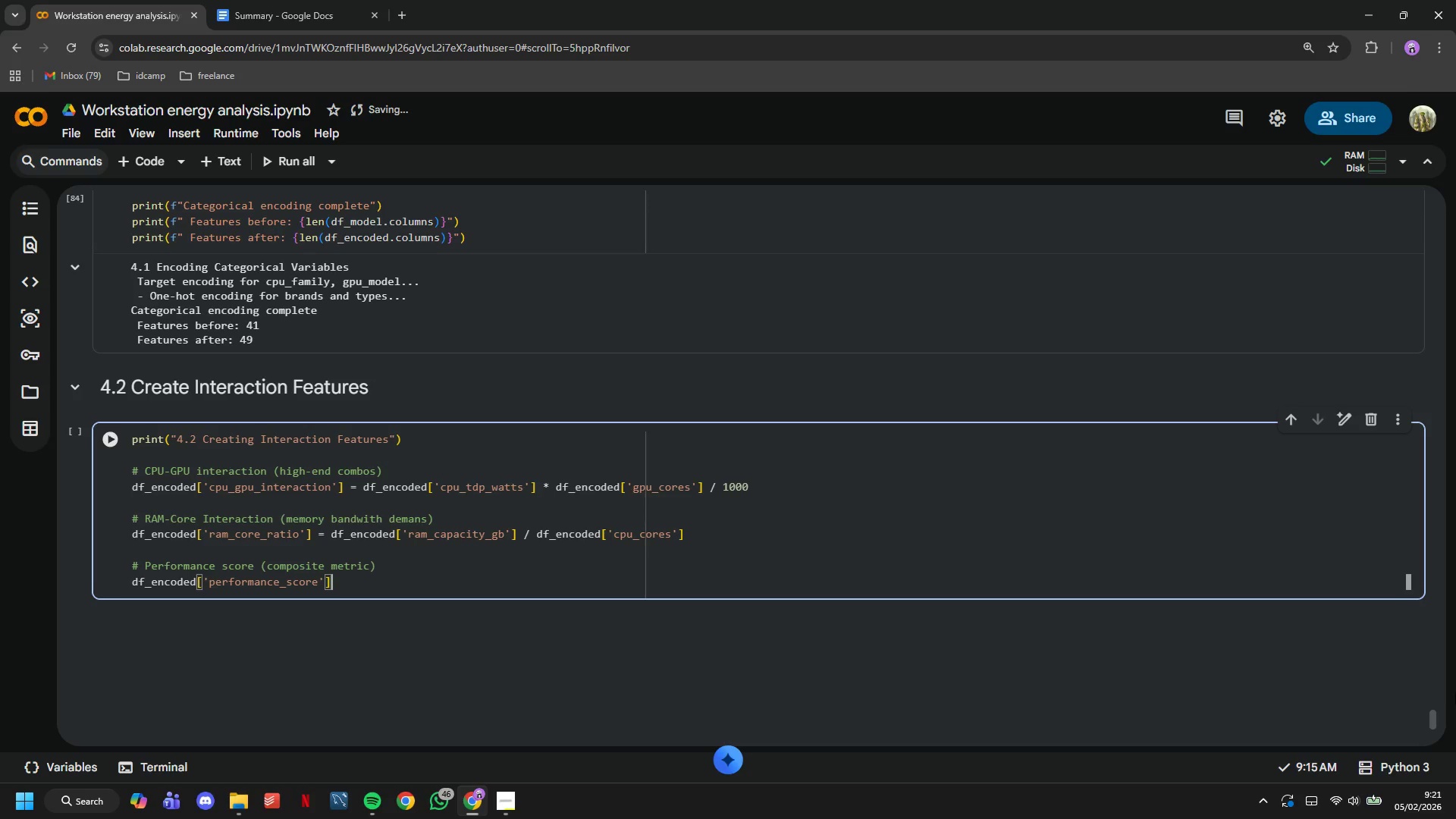 
key(Space)
 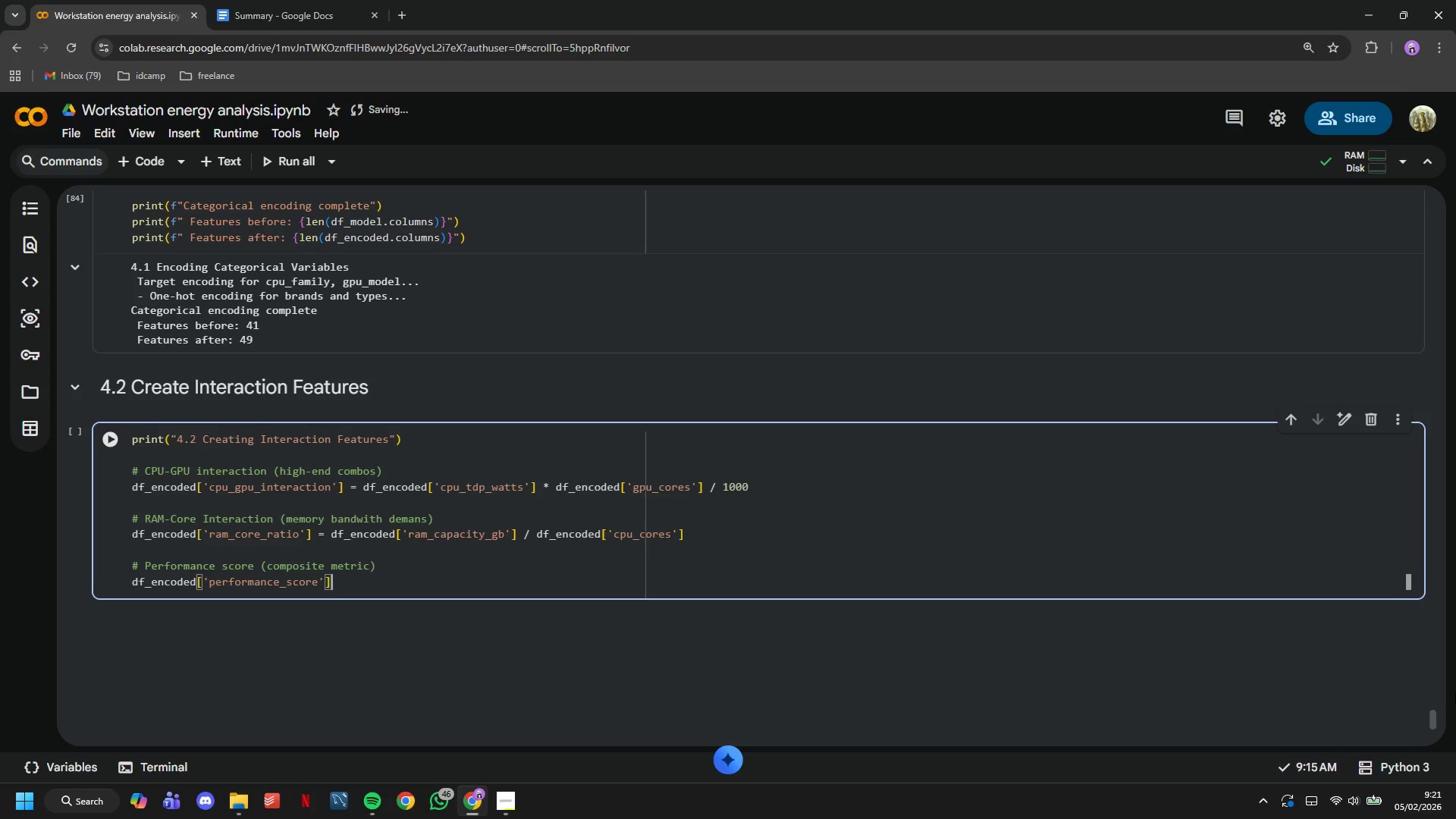 
key(Equal)
 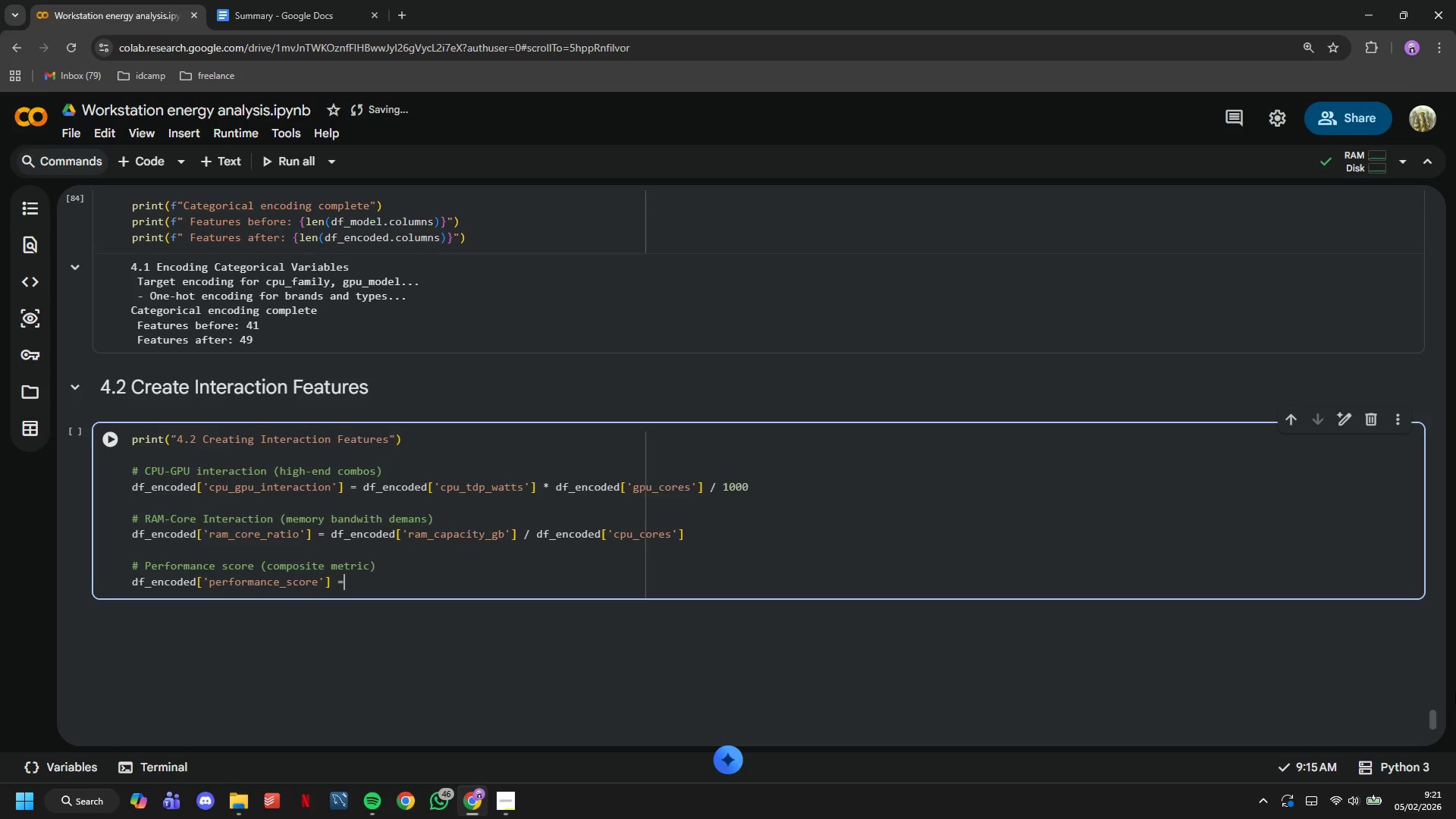 
key(Space)
 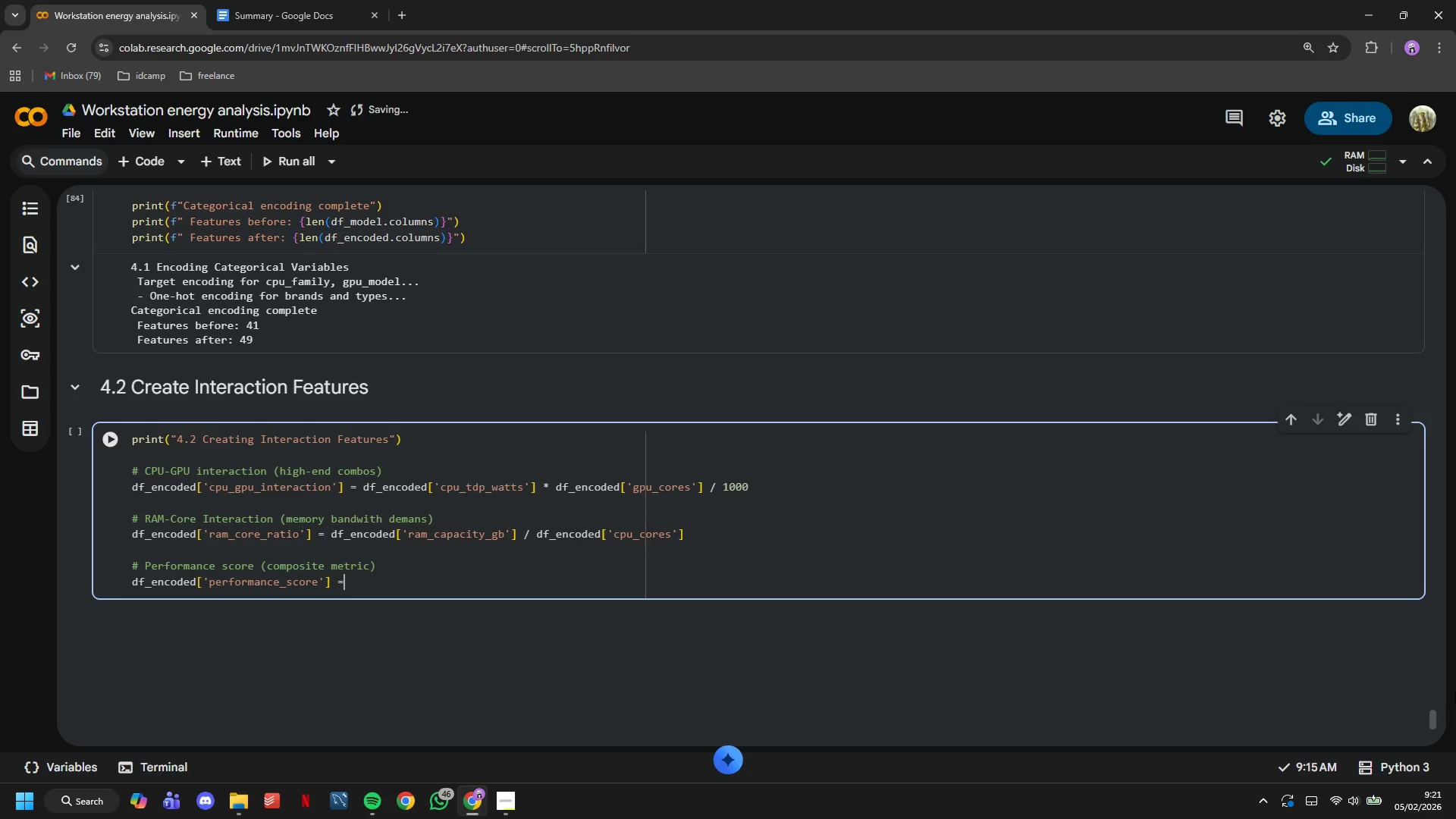 
key(Shift+9)
 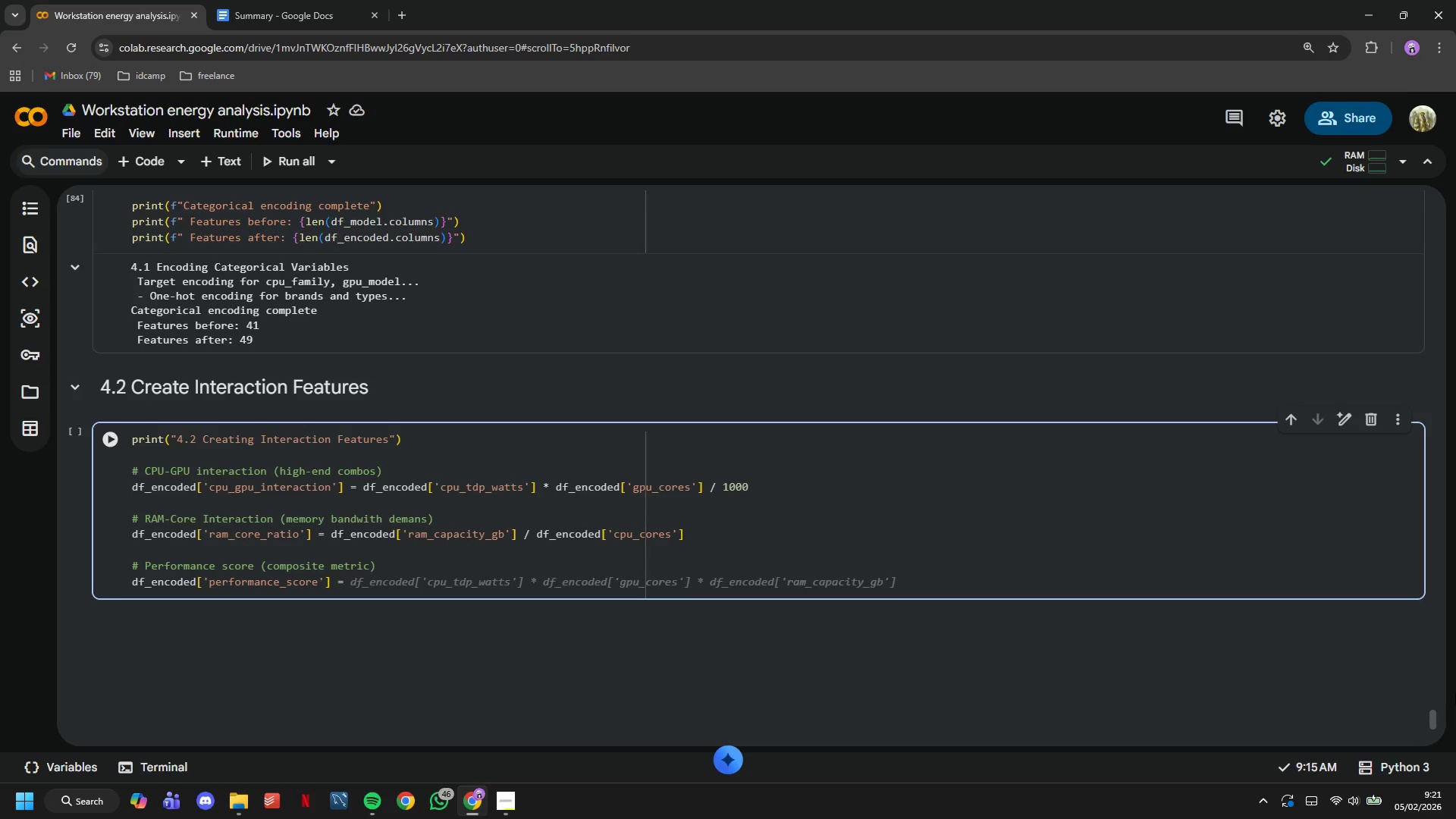 
key(Enter)
 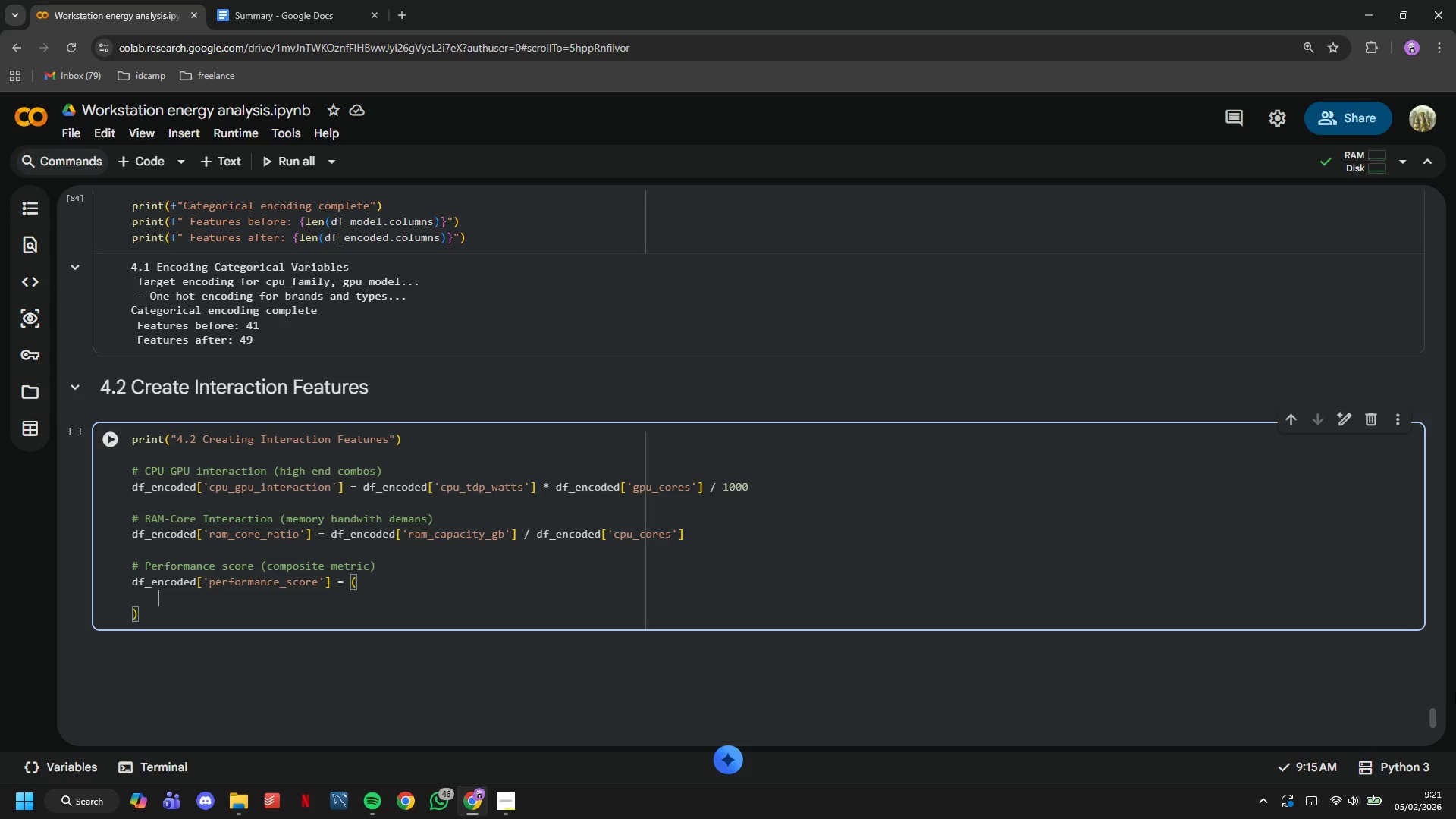 
type(df_encoded['cpu_cores)
 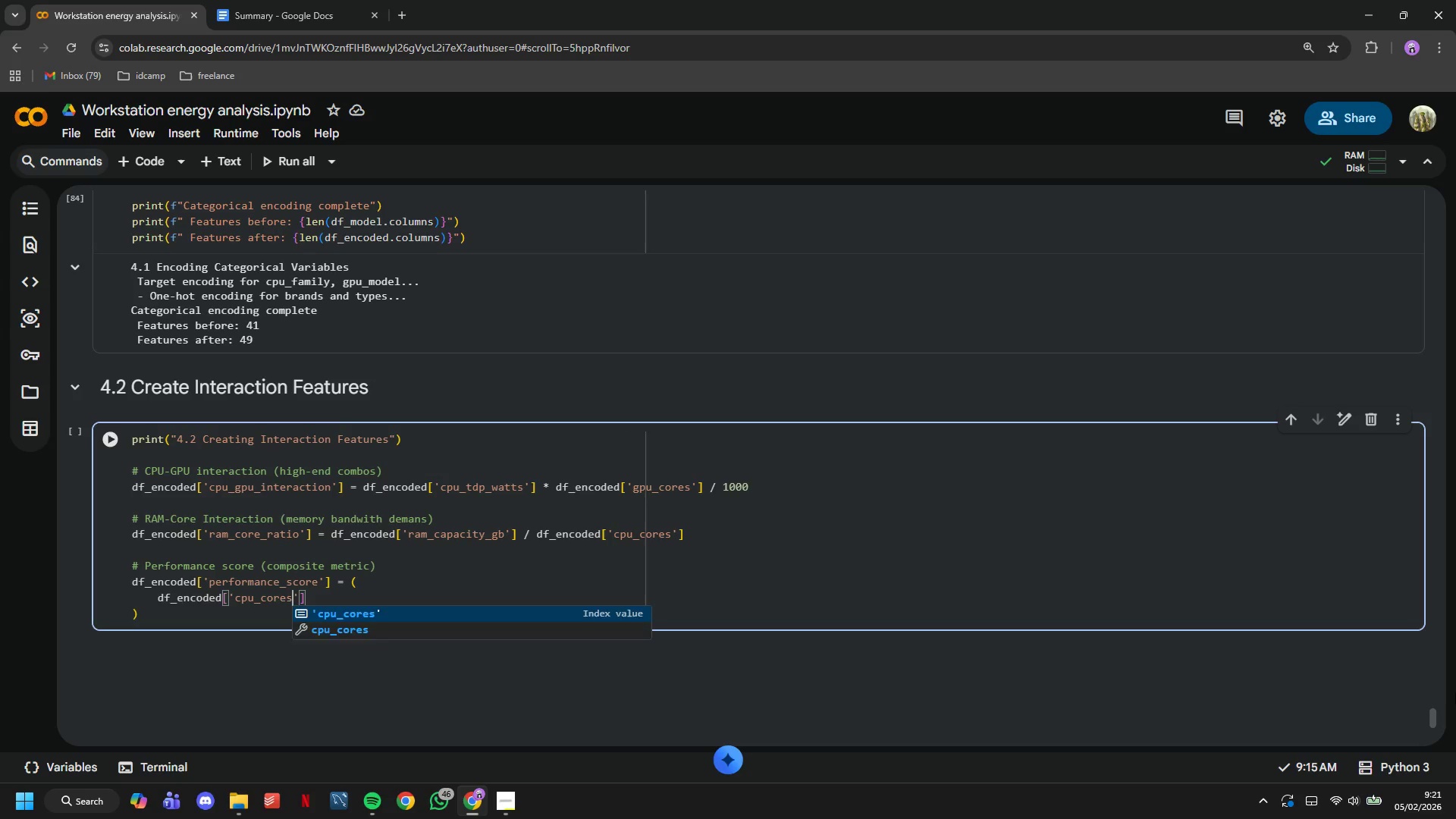 
key(ArrowRight)
 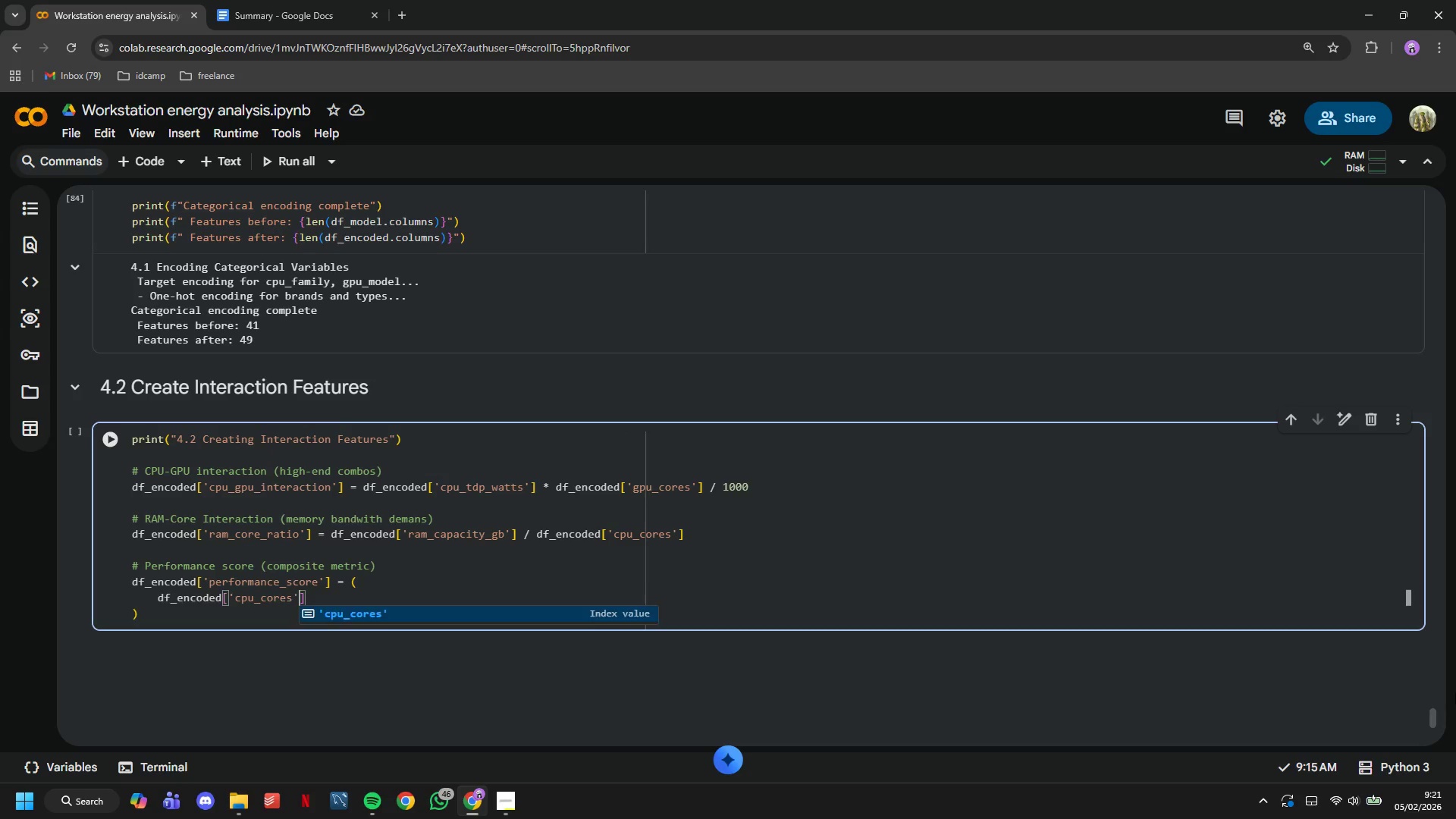 
key(ArrowRight)
 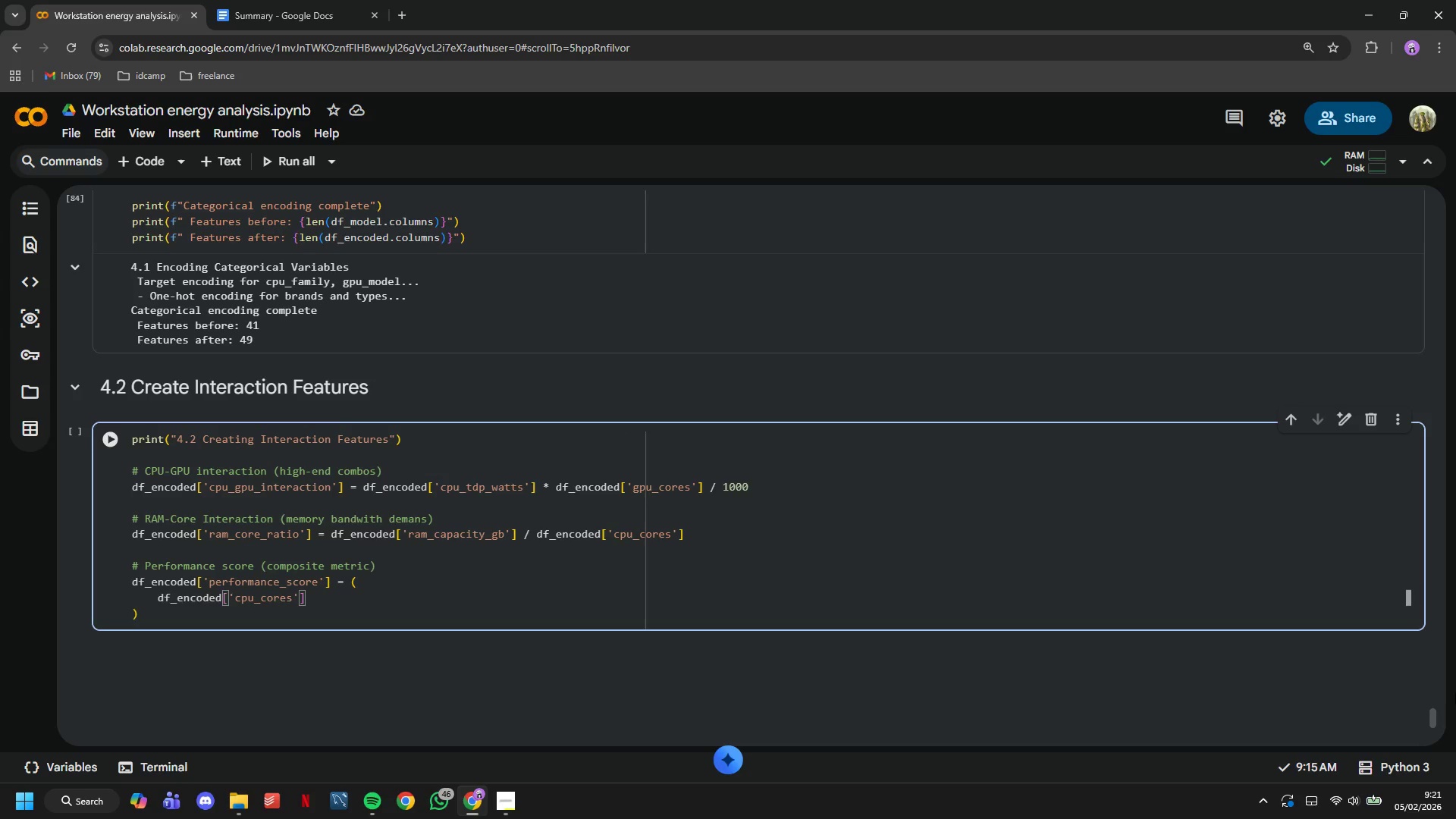 
type( * df_encoded['cpu_boost_clock_ghz)
 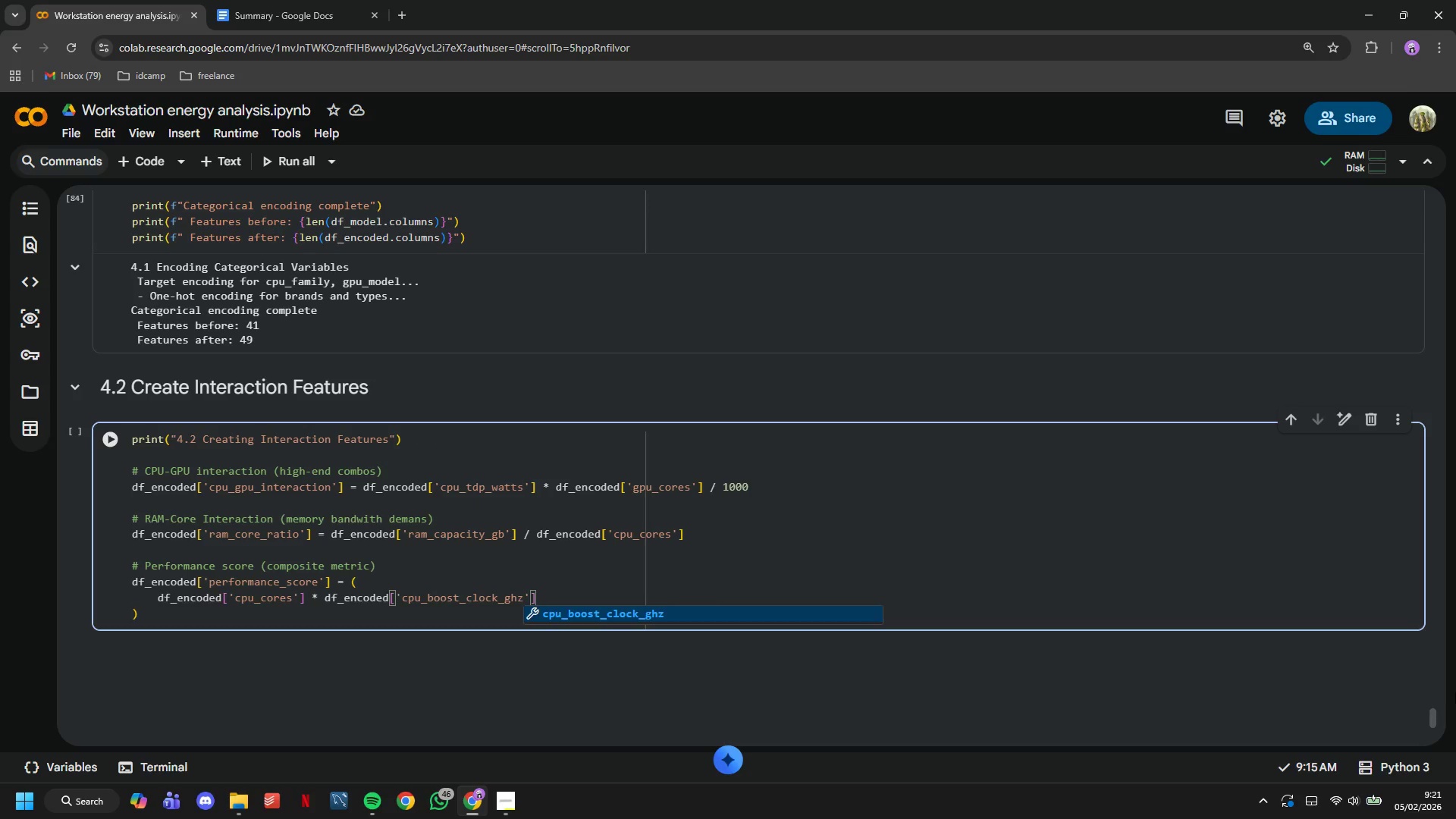 
key(ArrowRight)
 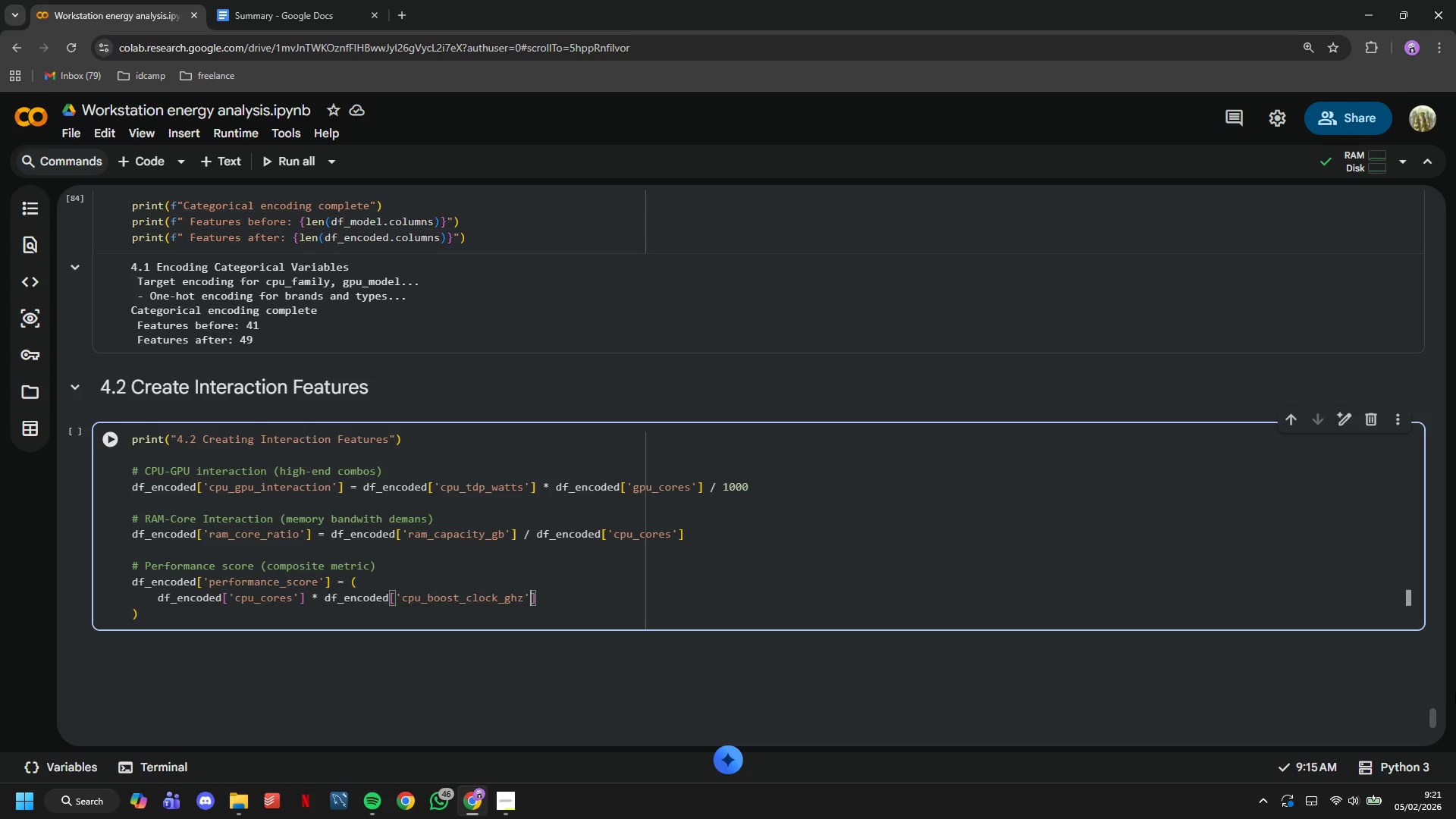 
key(ArrowRight)
 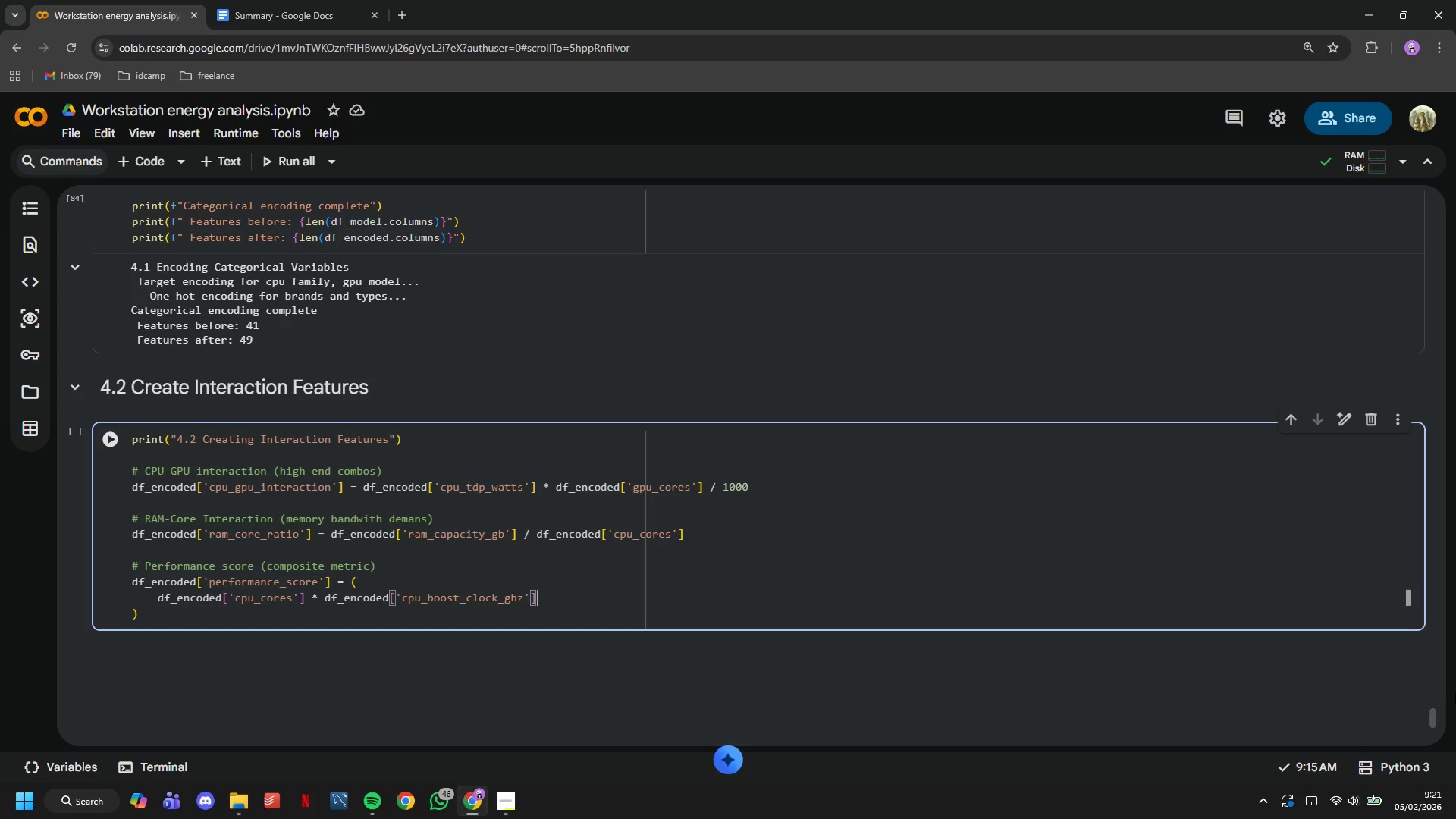 
key(Space)
 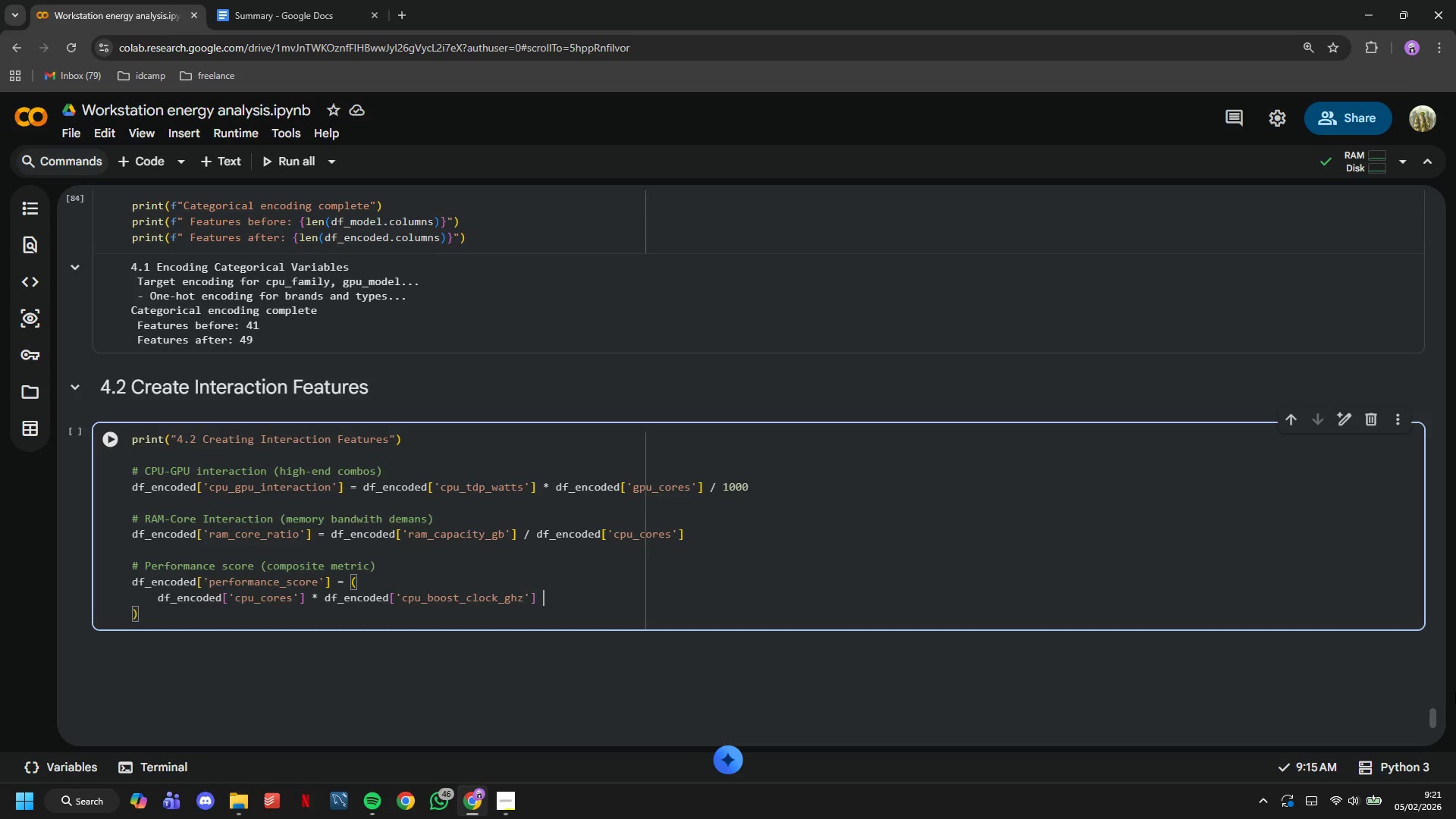 
key(Shift+Equal)
 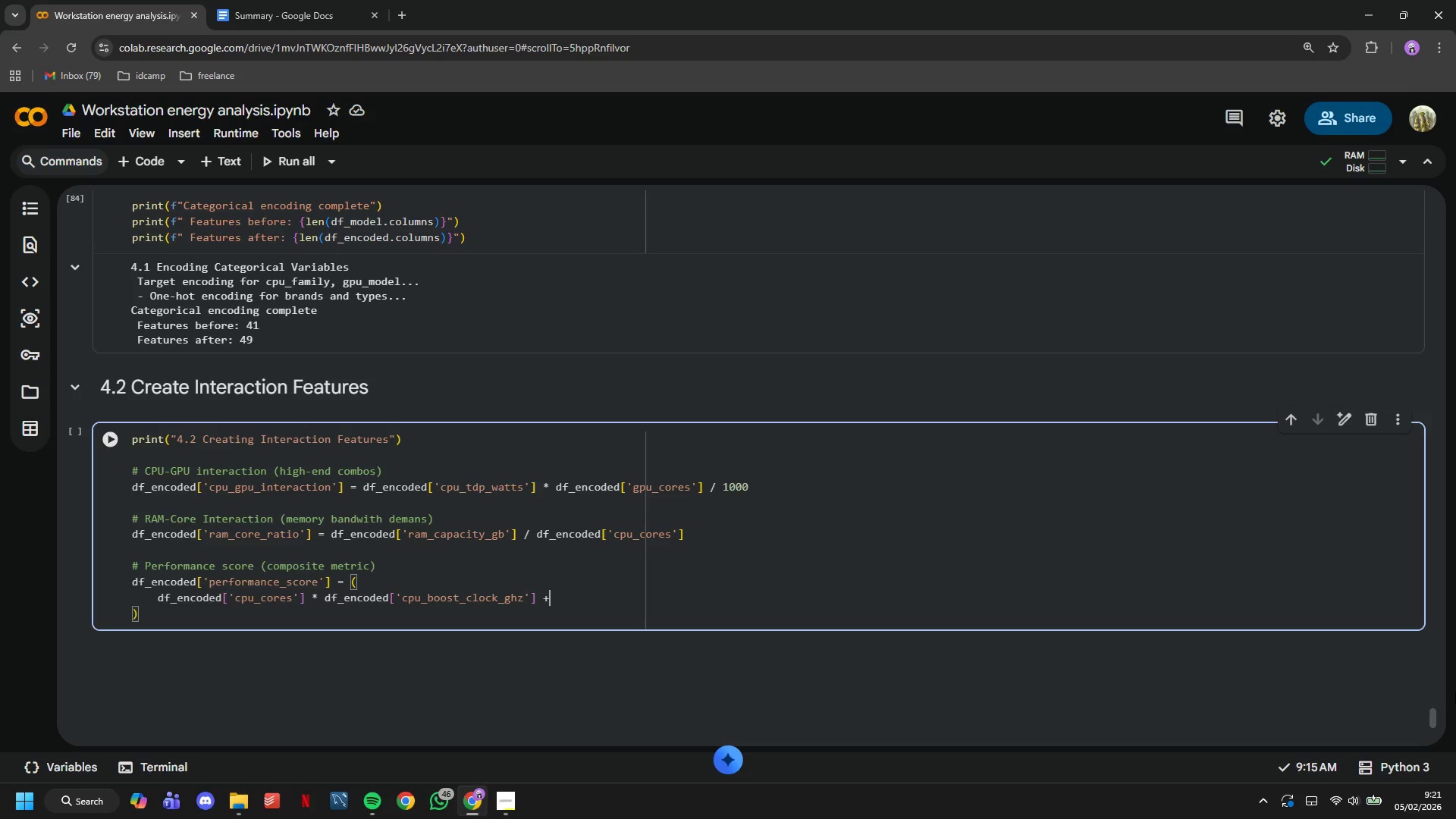 
key(Enter)
 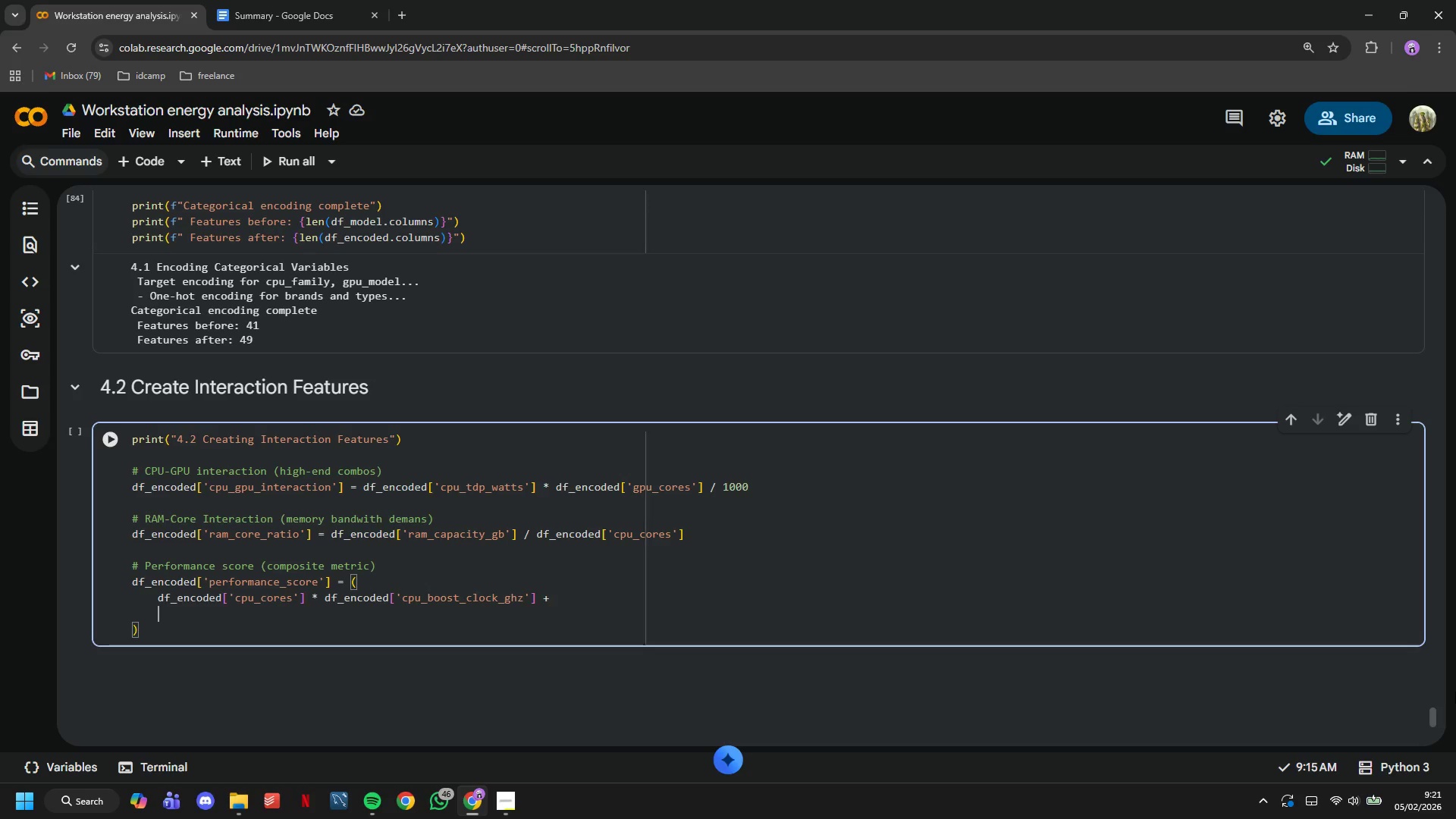 
type(df_encoded)
 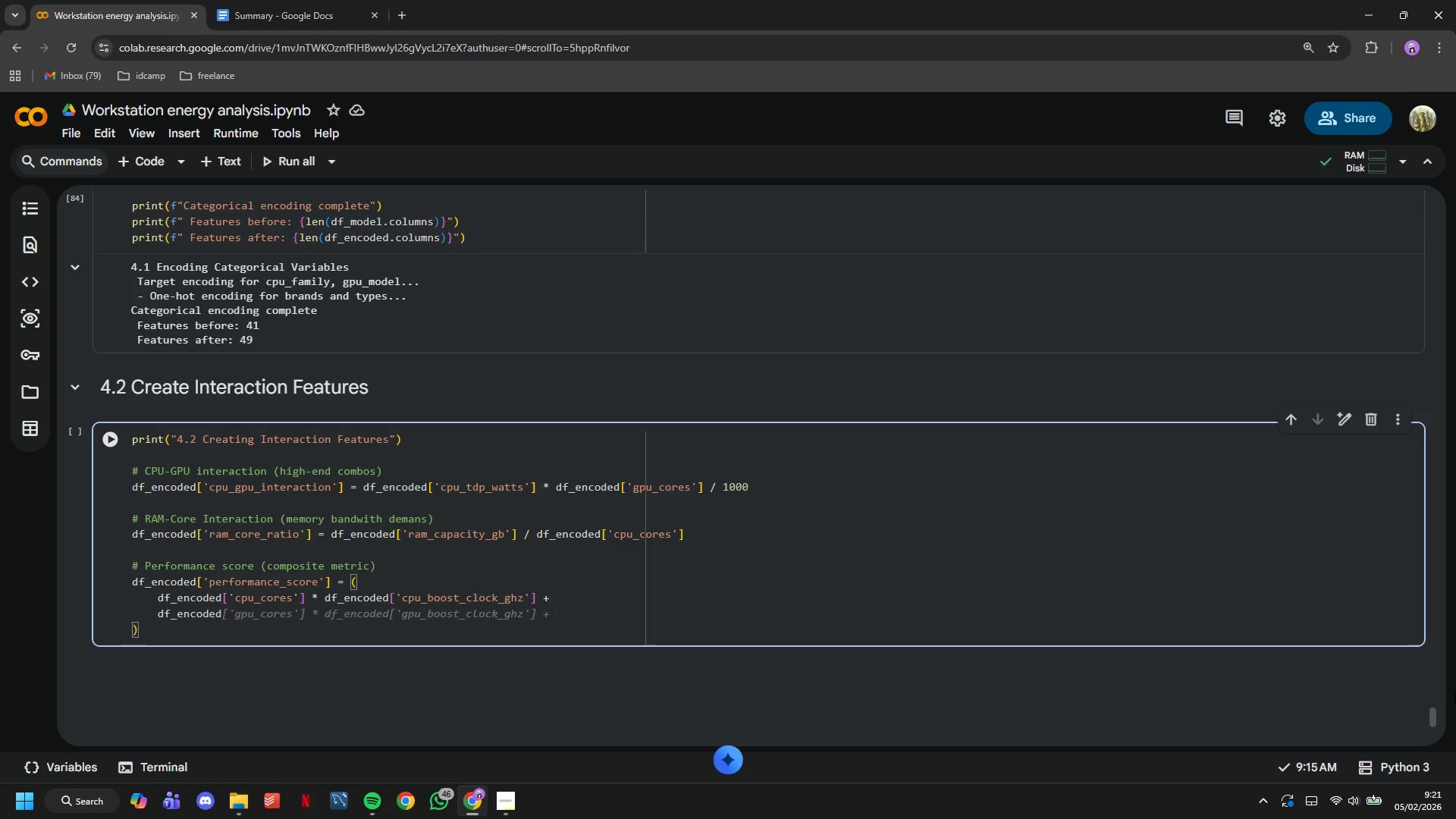 
wait(9.2)
 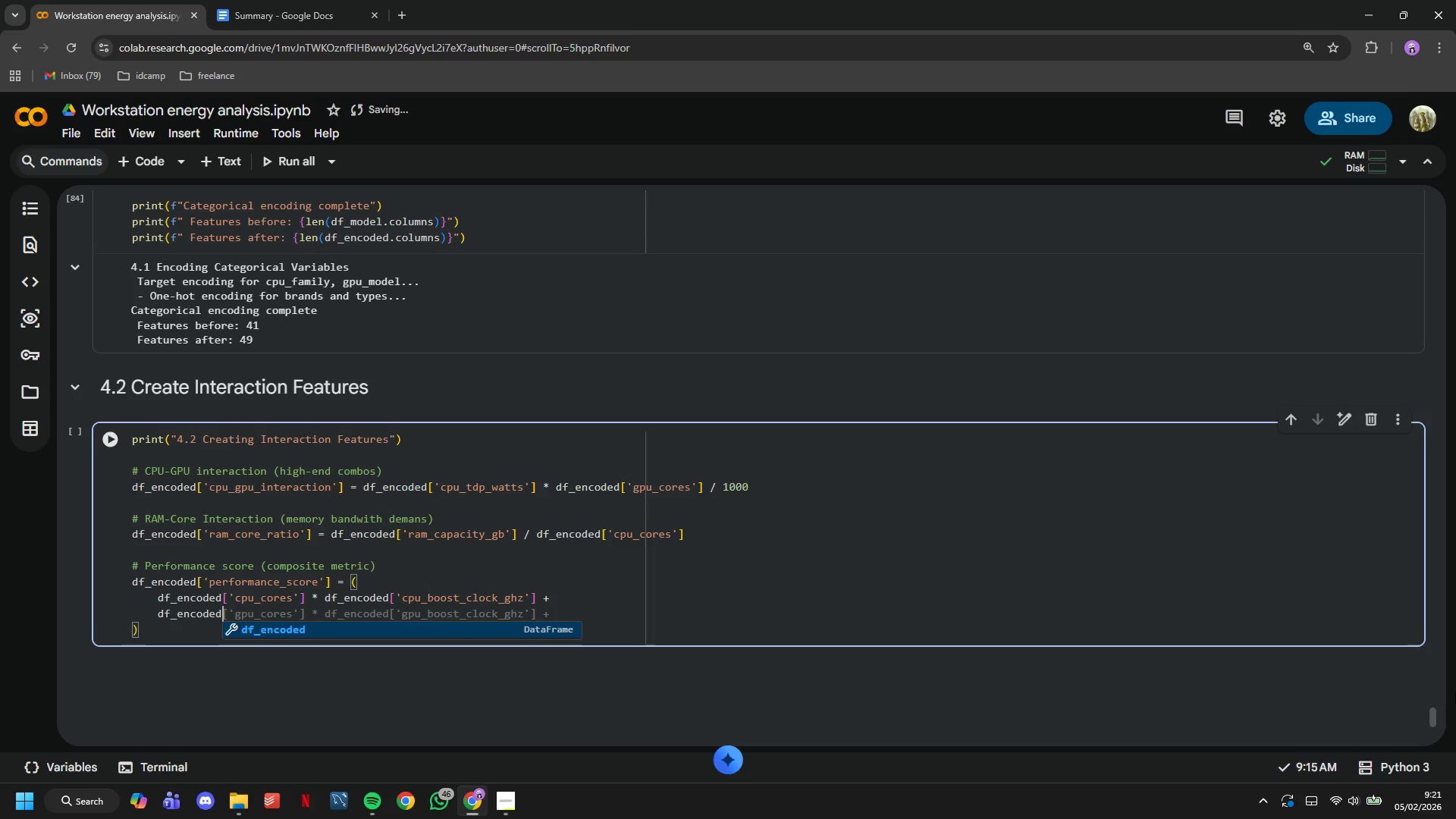 
type(['gpu_cores)
 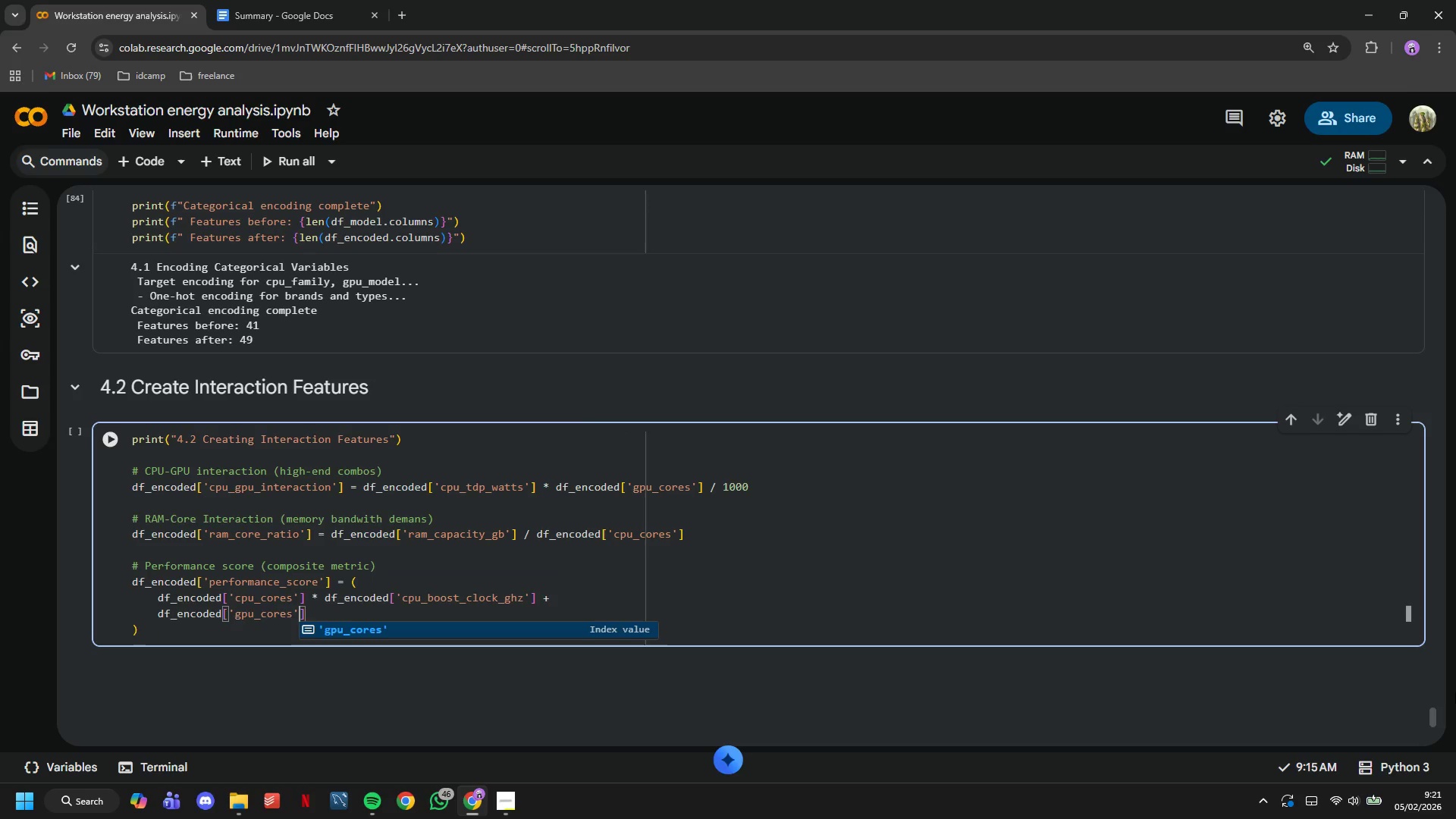 
key(ArrowRight)
 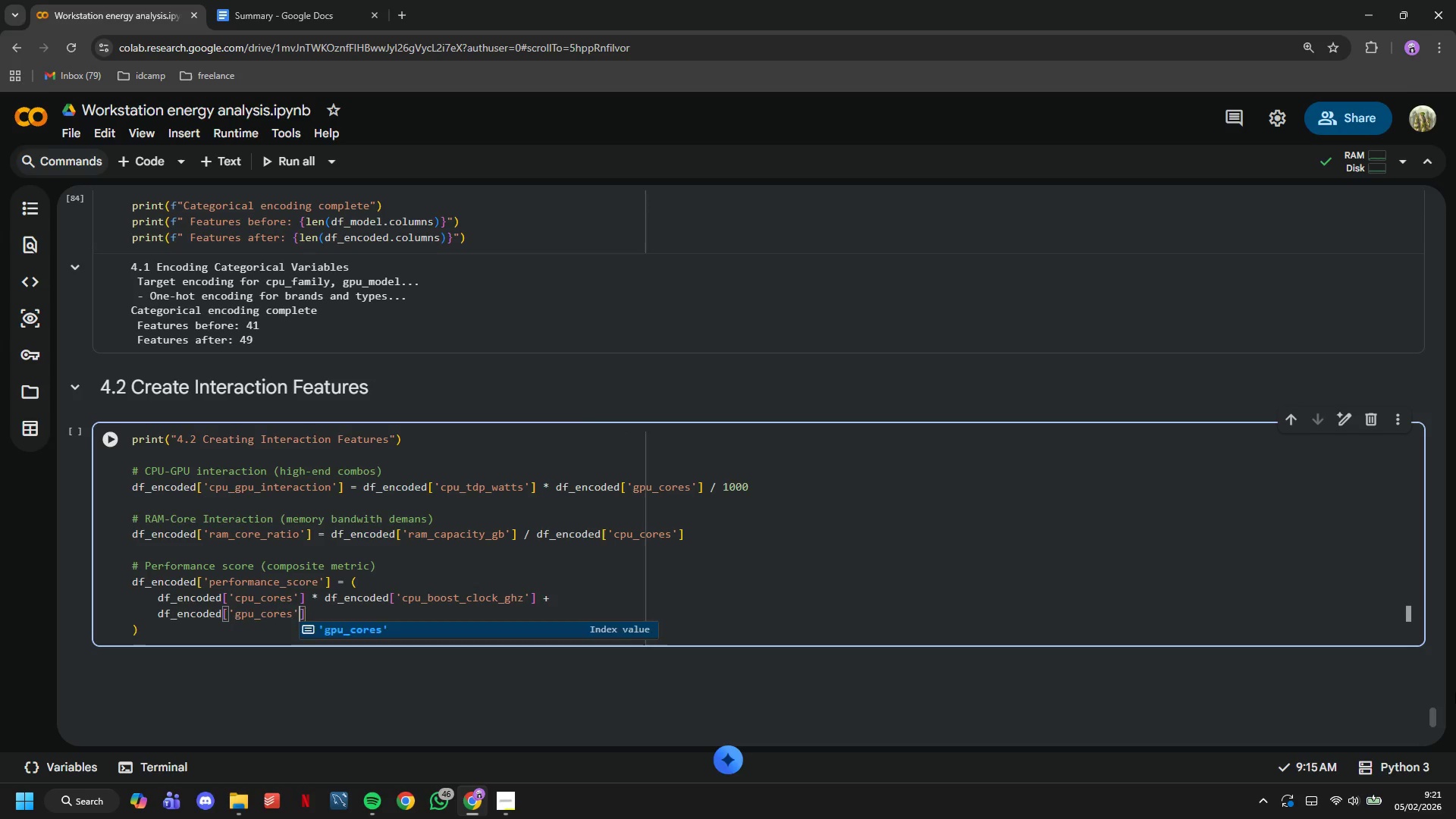 
key(ArrowRight)
 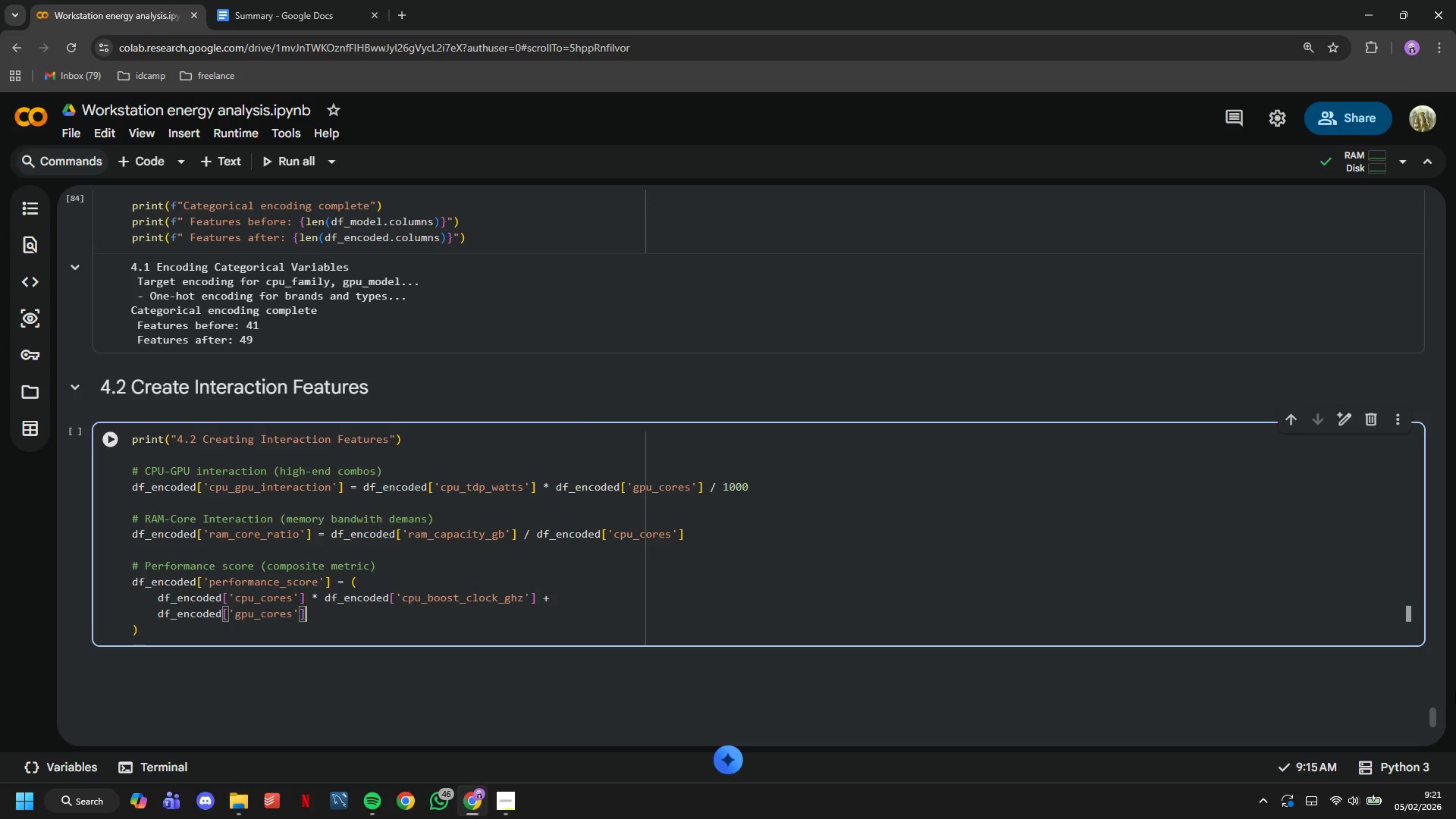 
type( / 1000 +)
 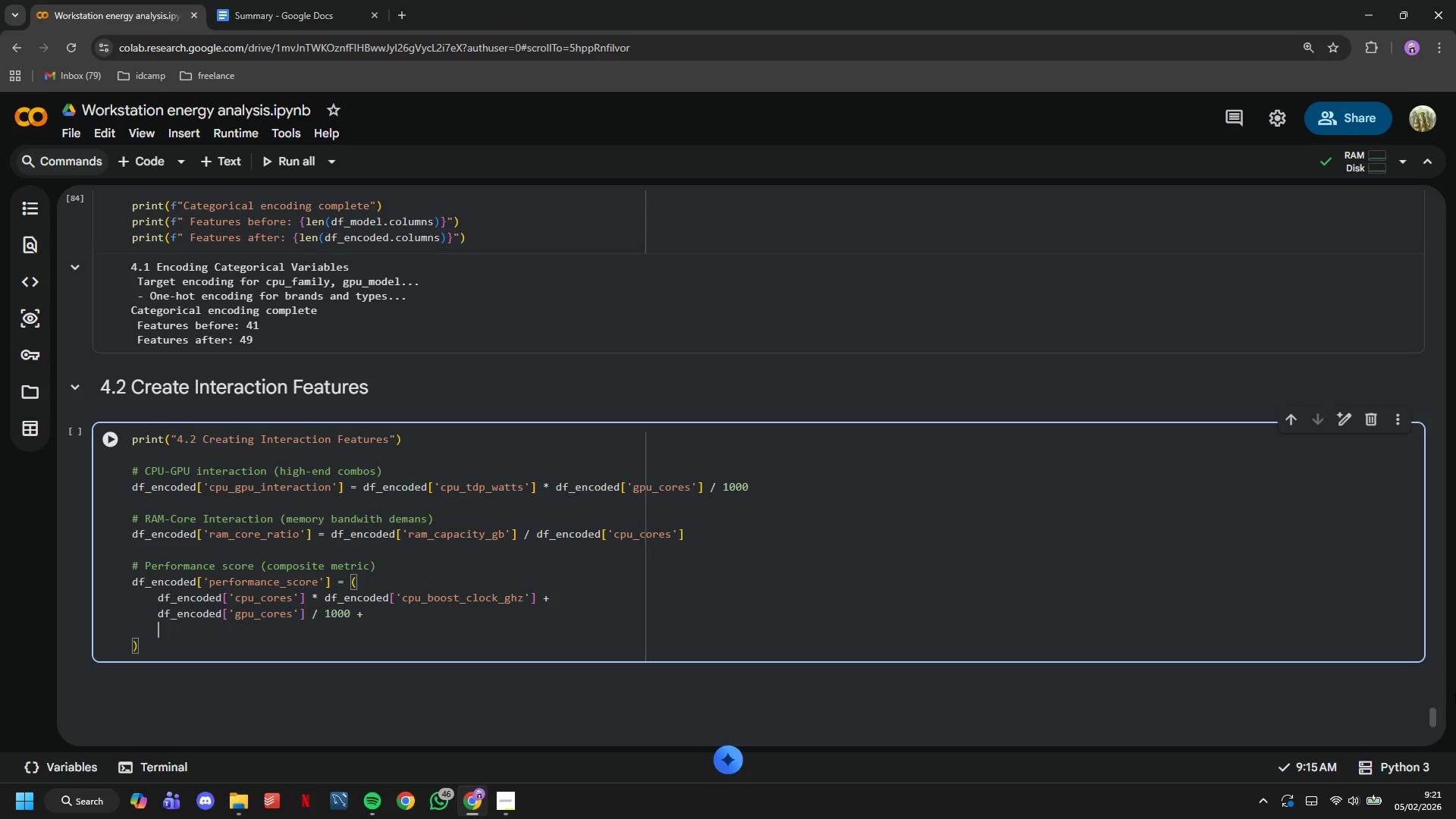 
 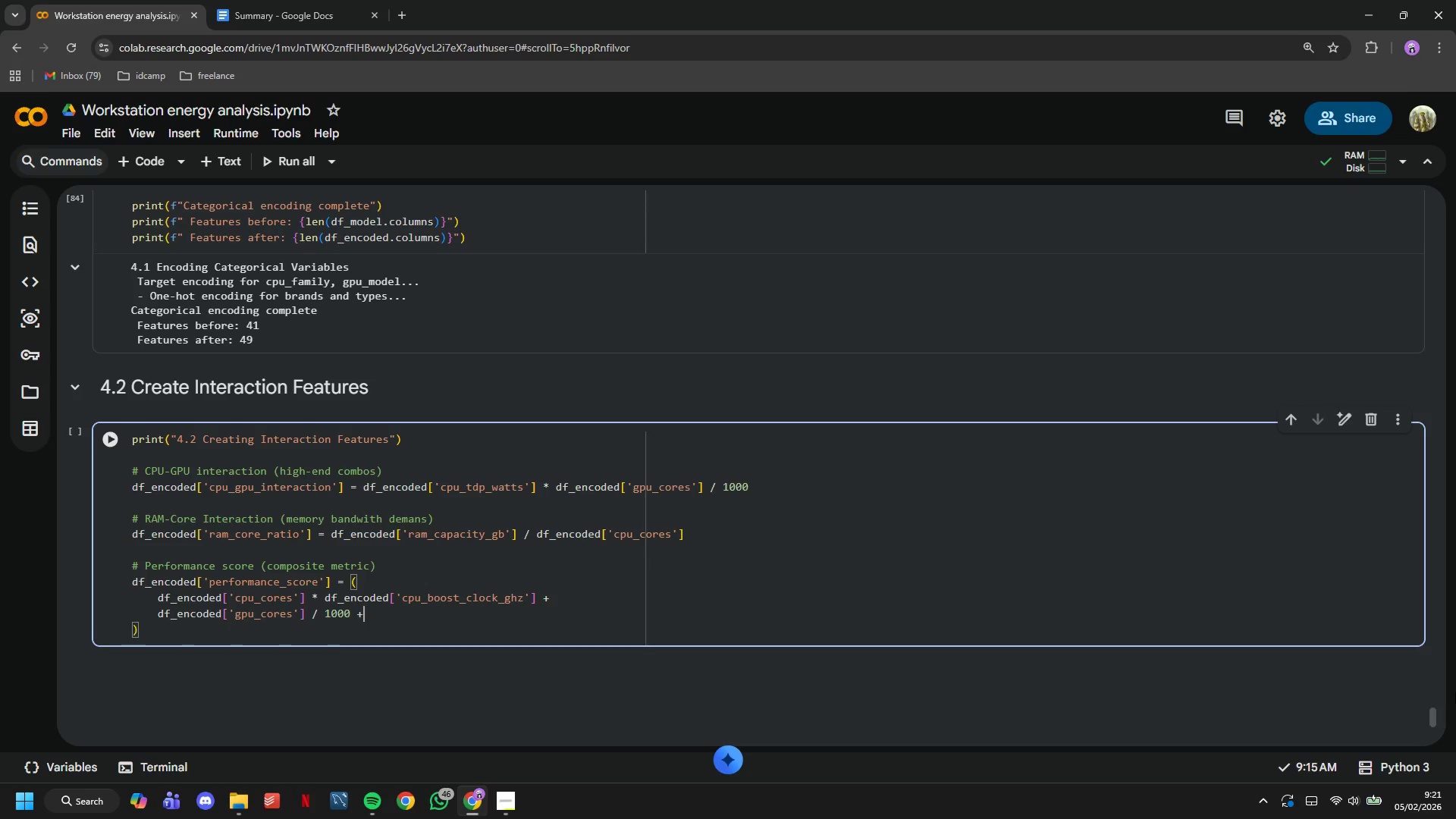 
key(Enter)
 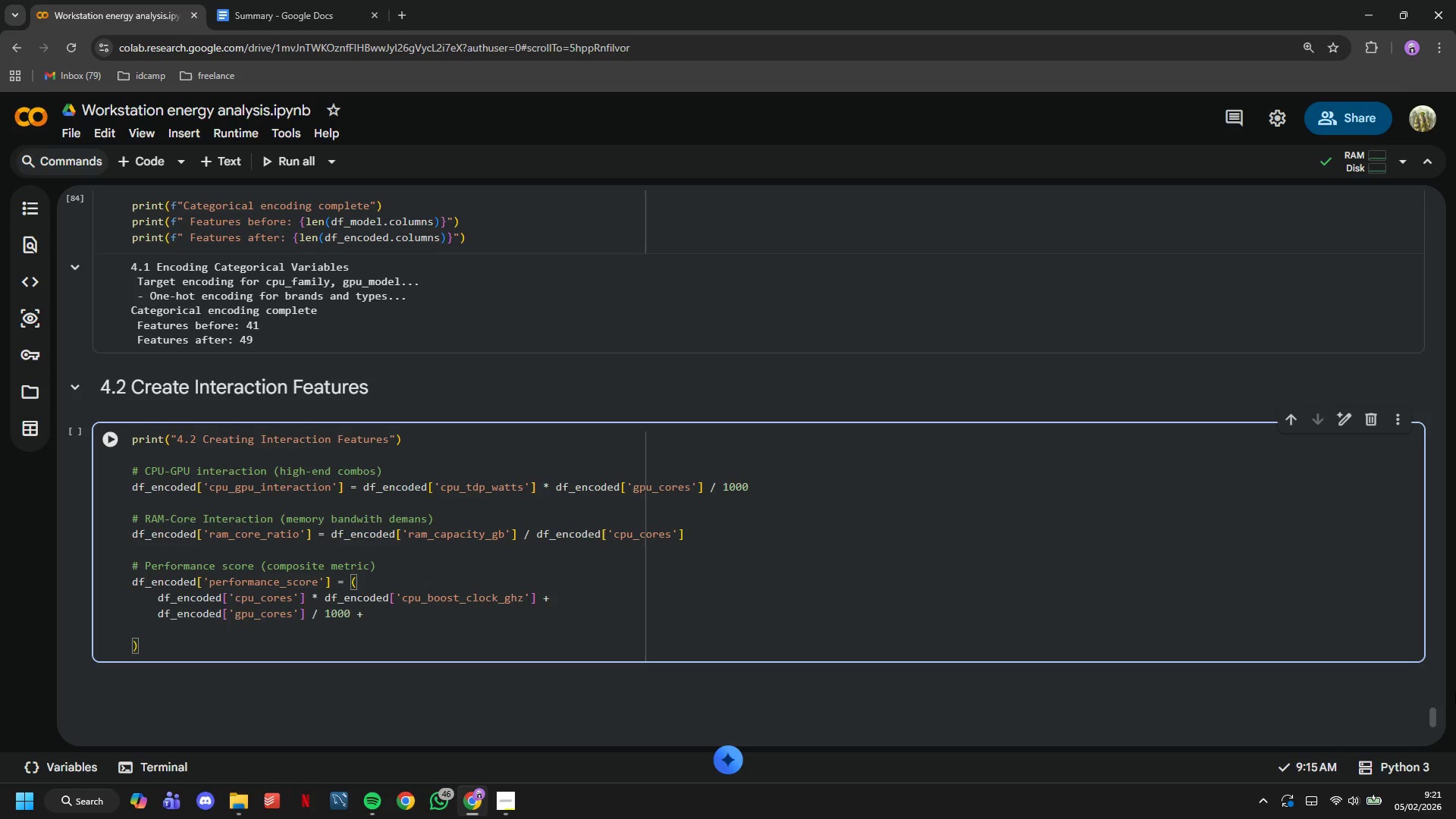 
type(df_encoded['ram_caa)
key(Backspace)
key(Tab)
 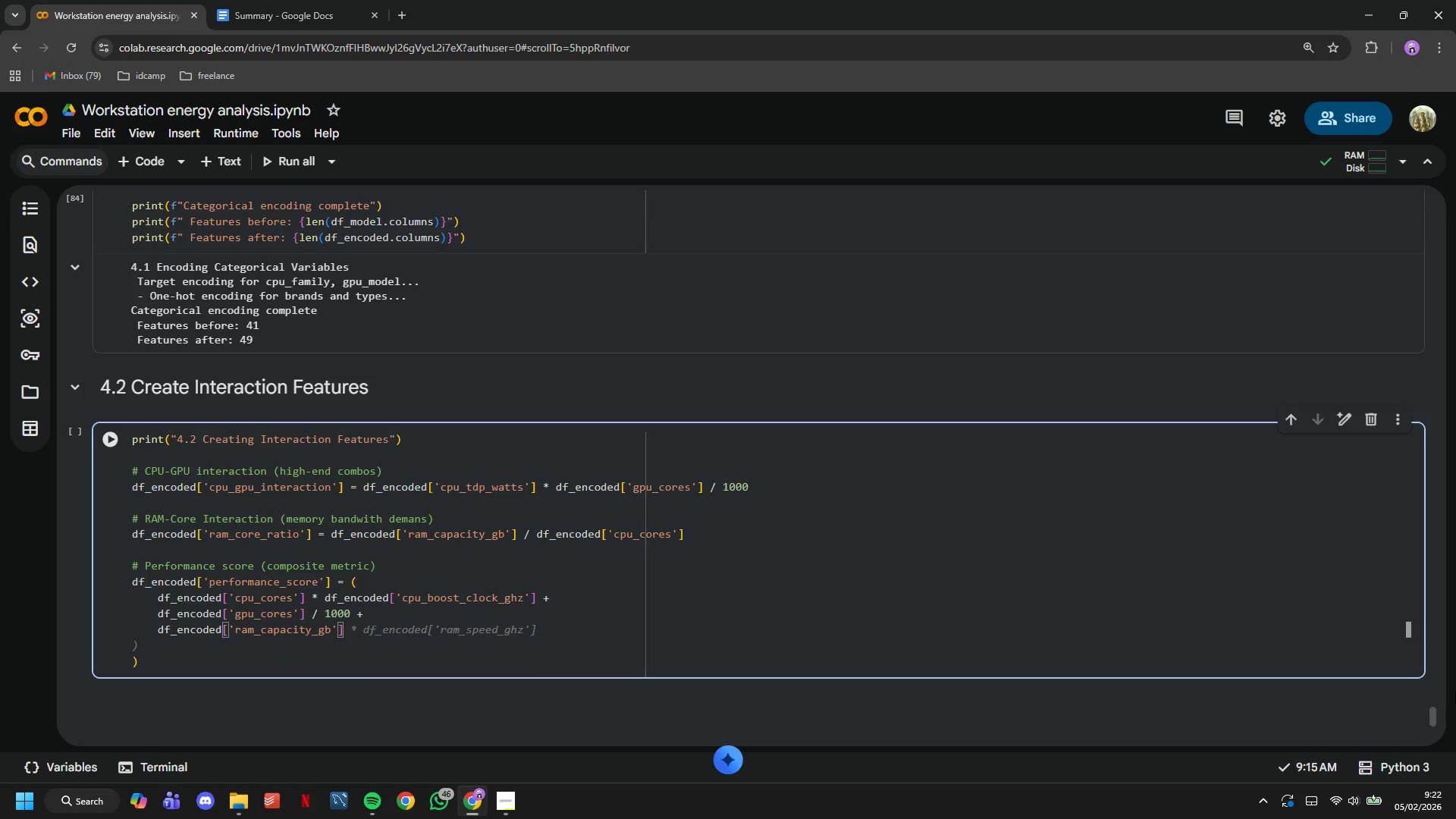 
key(ArrowRight)
 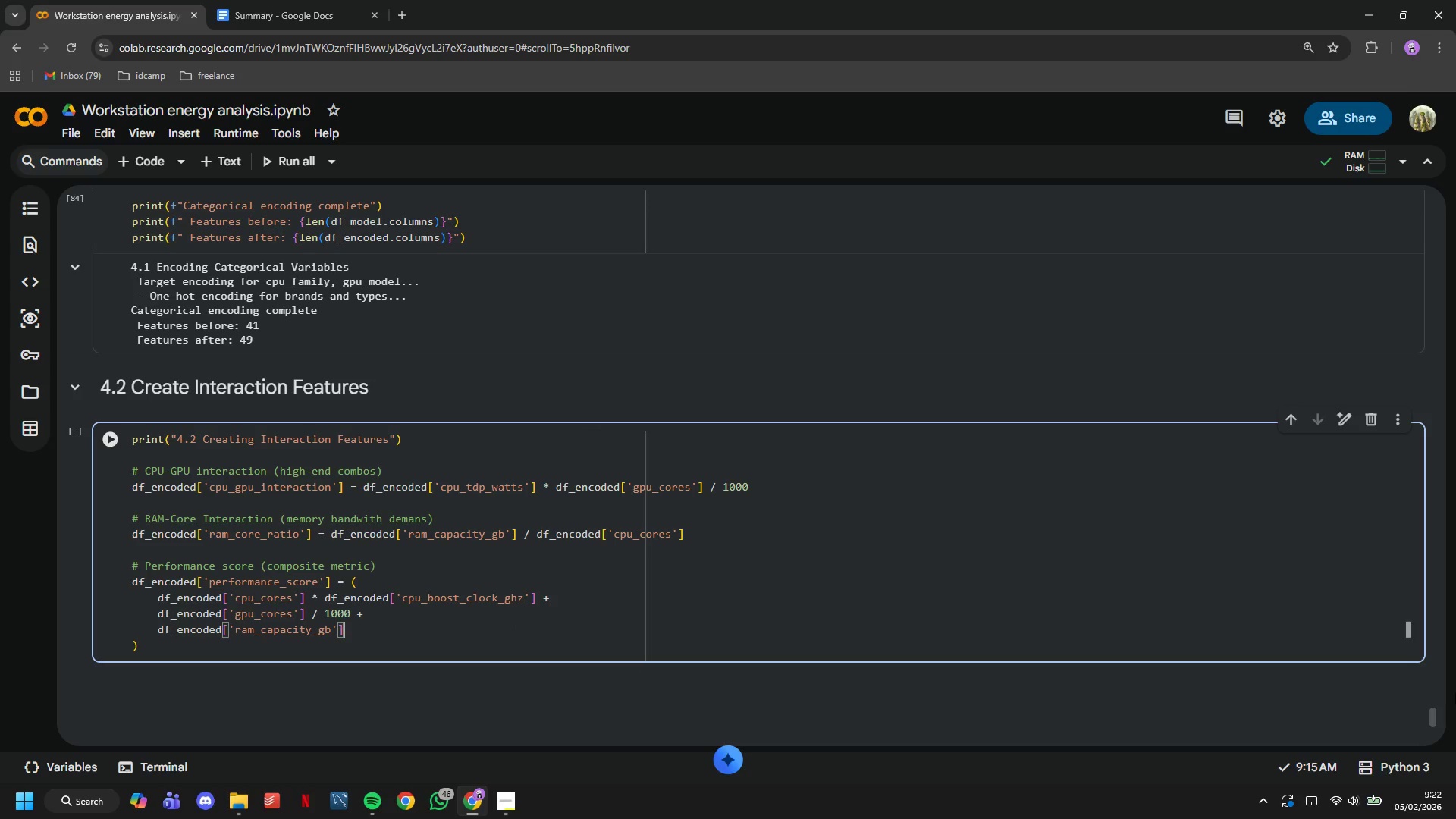 
type( * )
key(Backspace)
key(Backspace)
type(/ 10)
 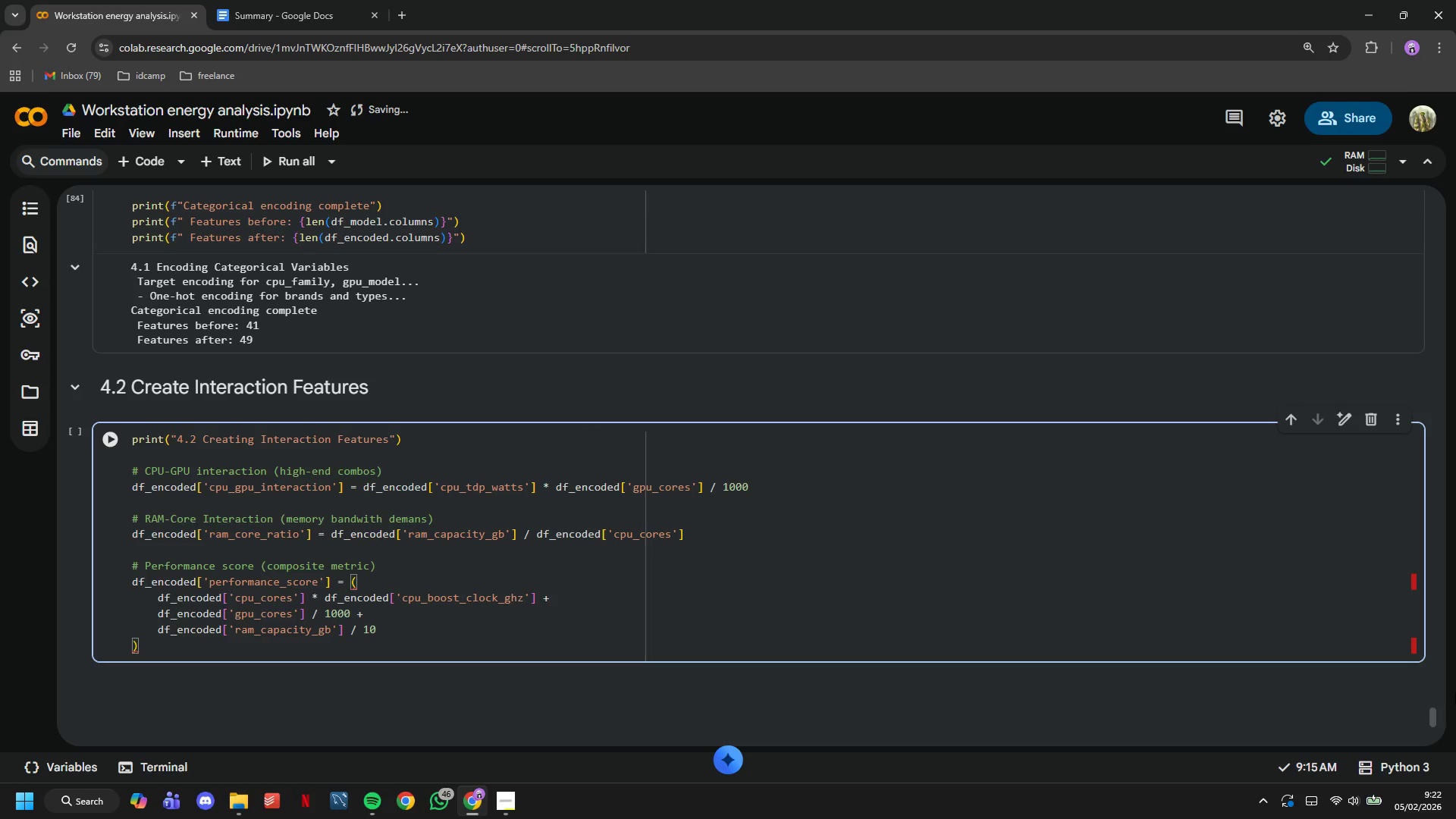 
 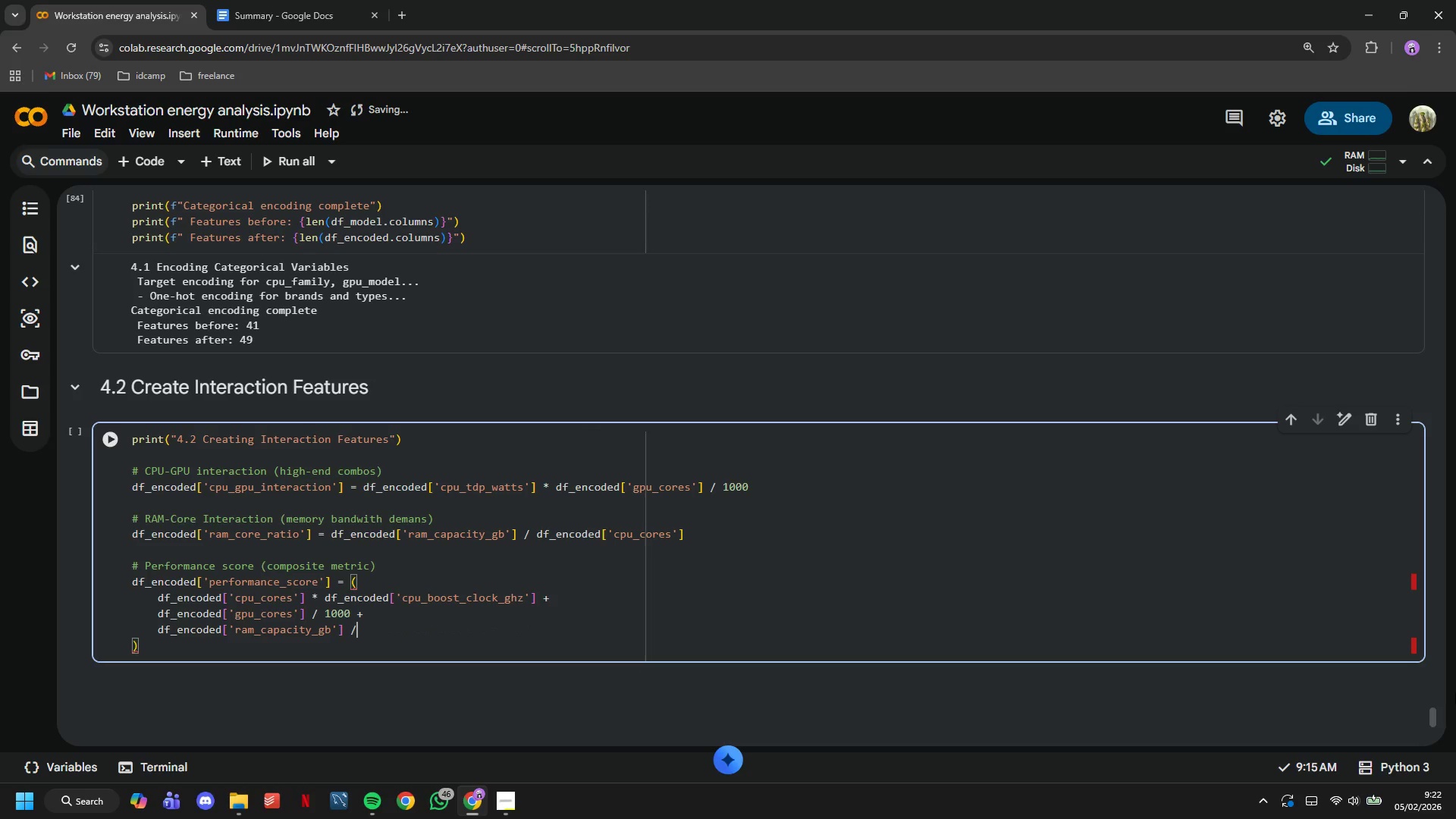 
key(ArrowDown)
 